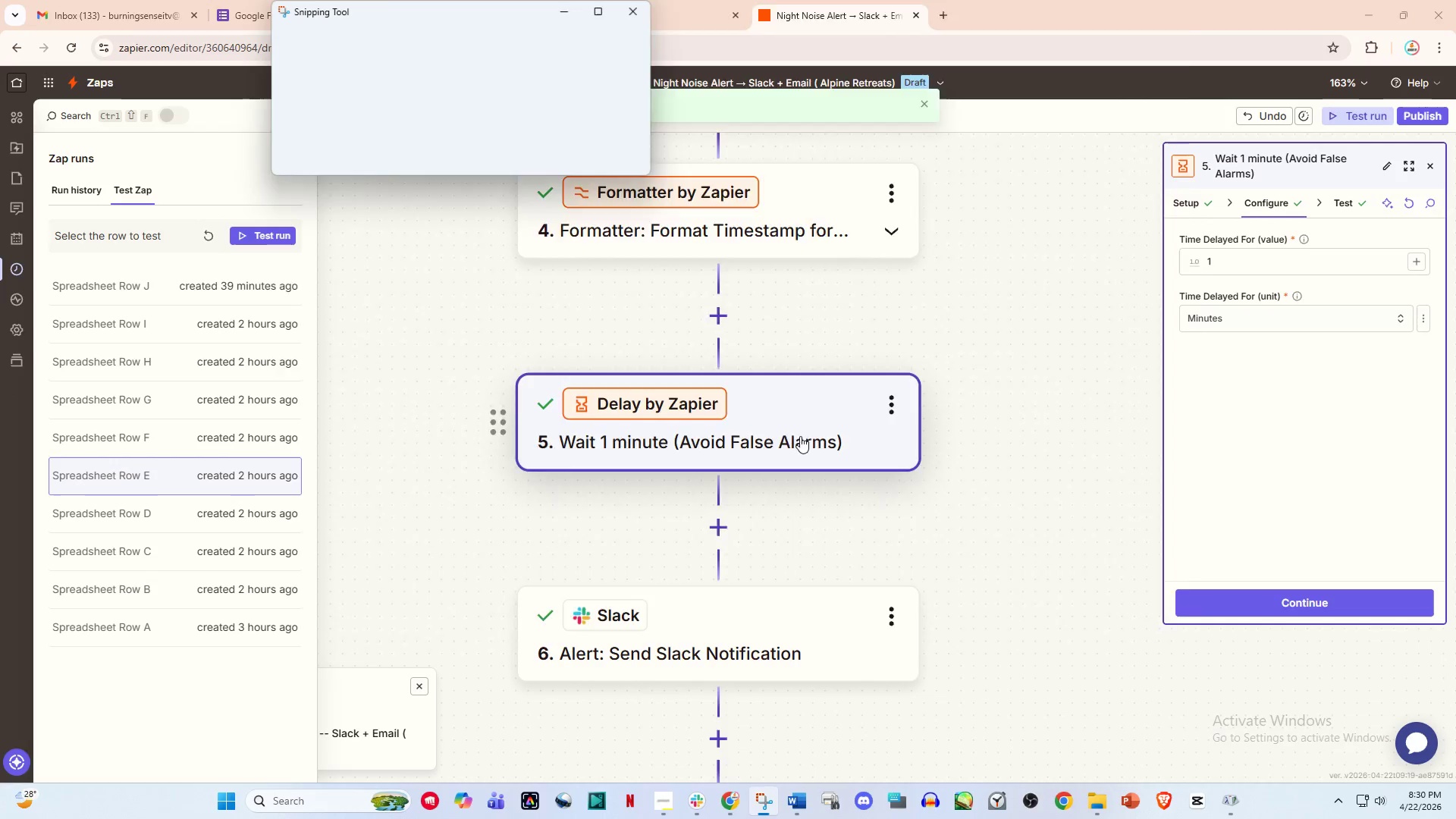 
right_click([724, 357])
 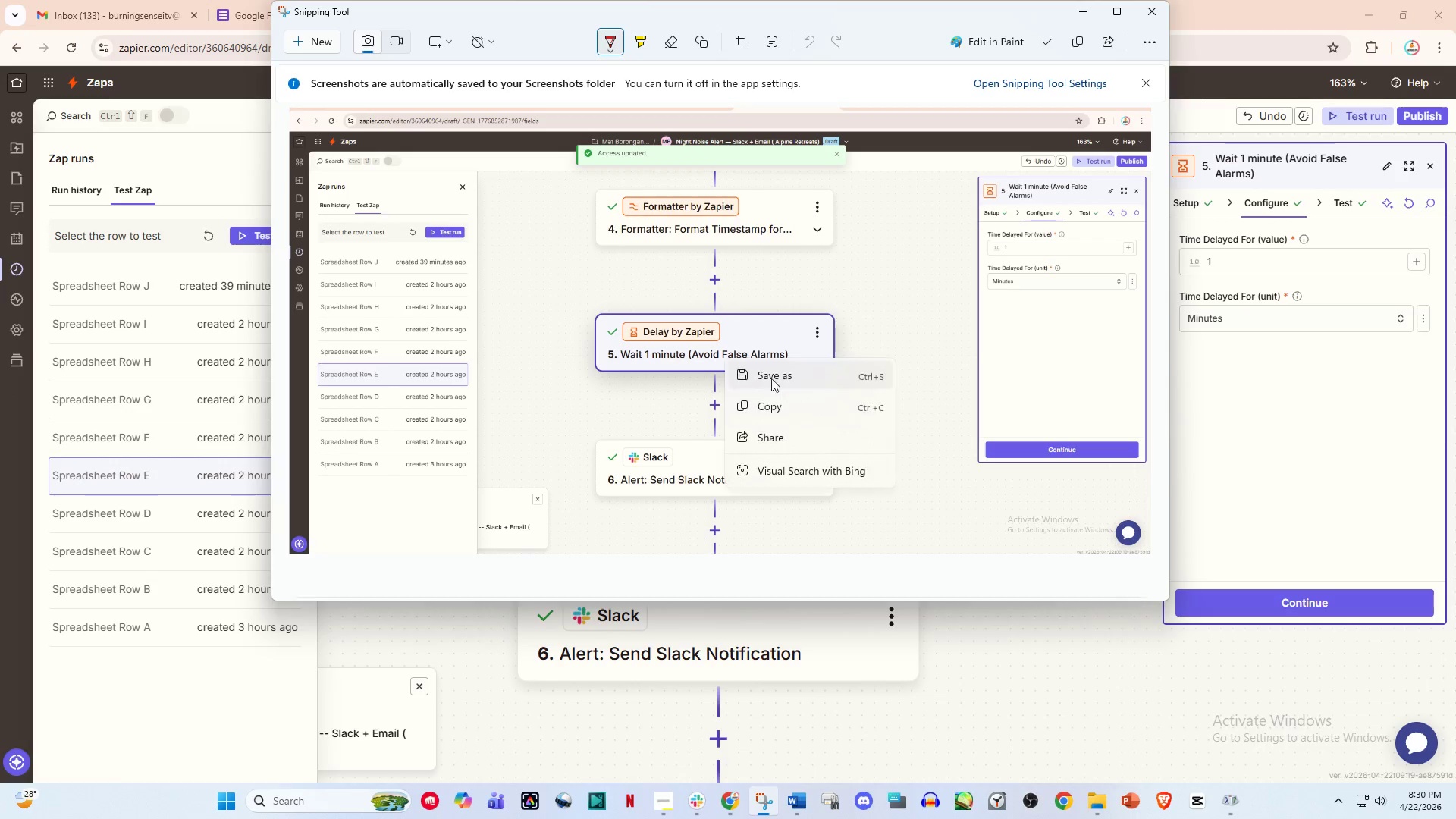 
left_click([780, 384])
 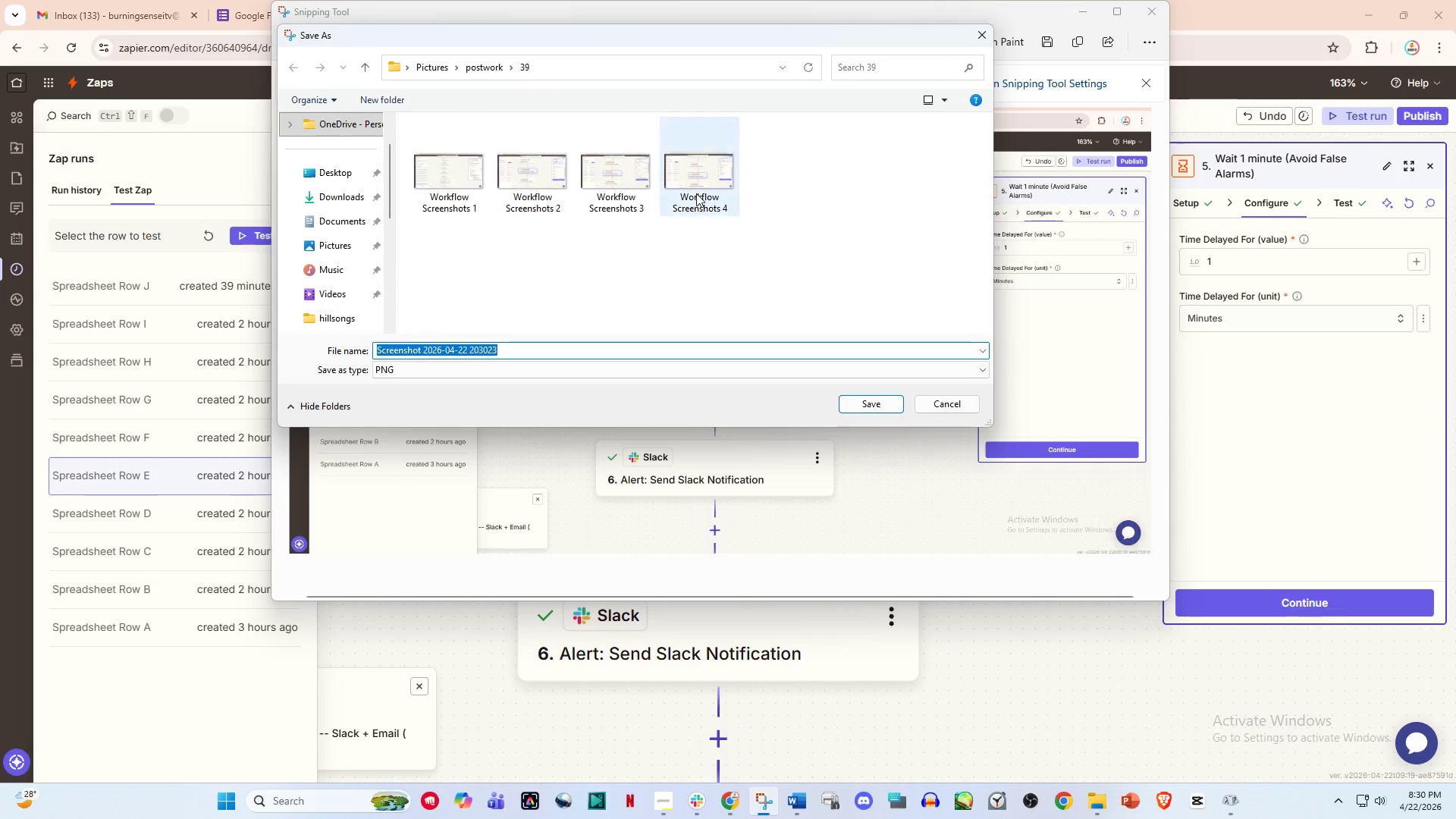 
double_click([529, 342])
 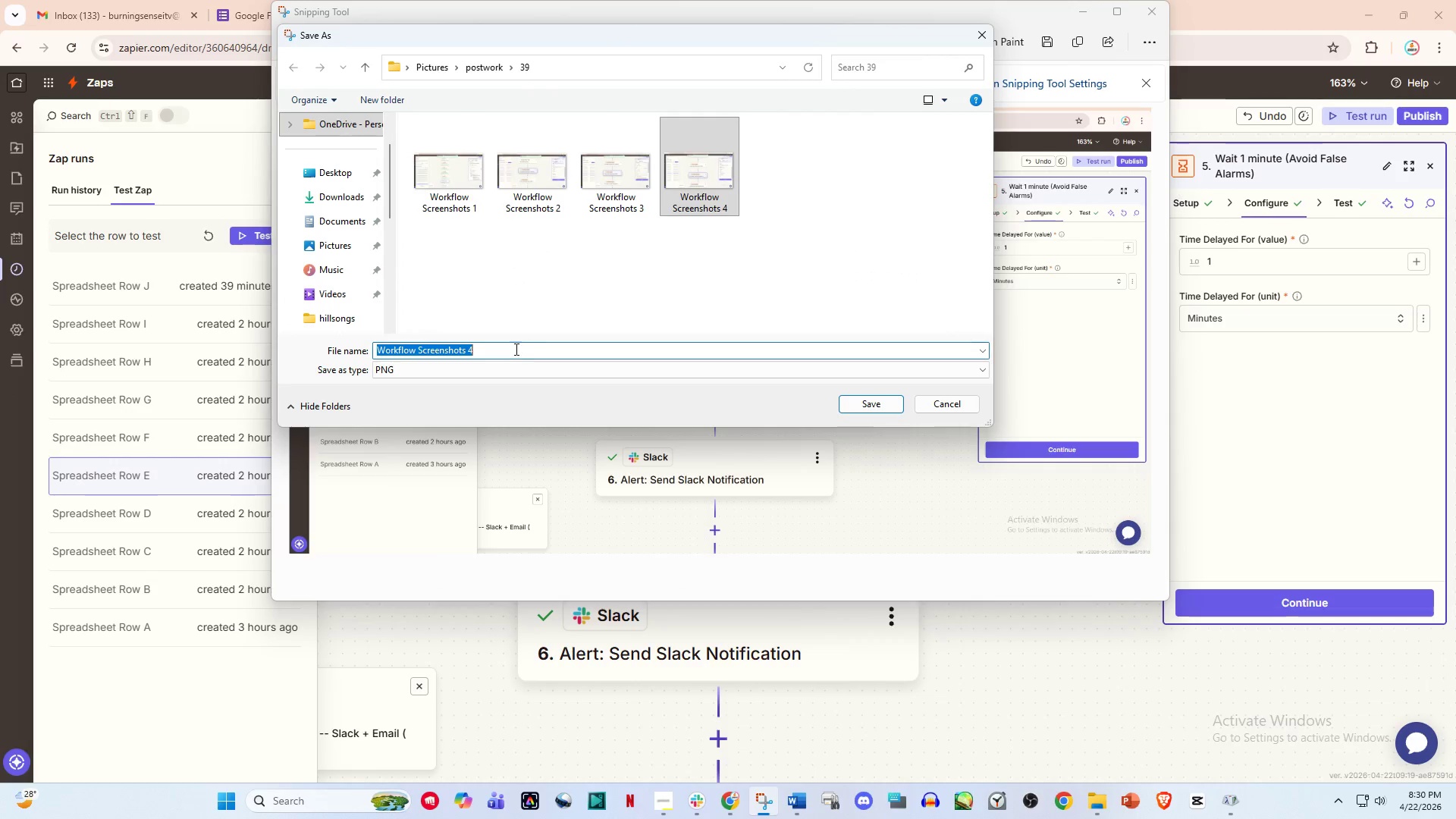 
triple_click([513, 349])
 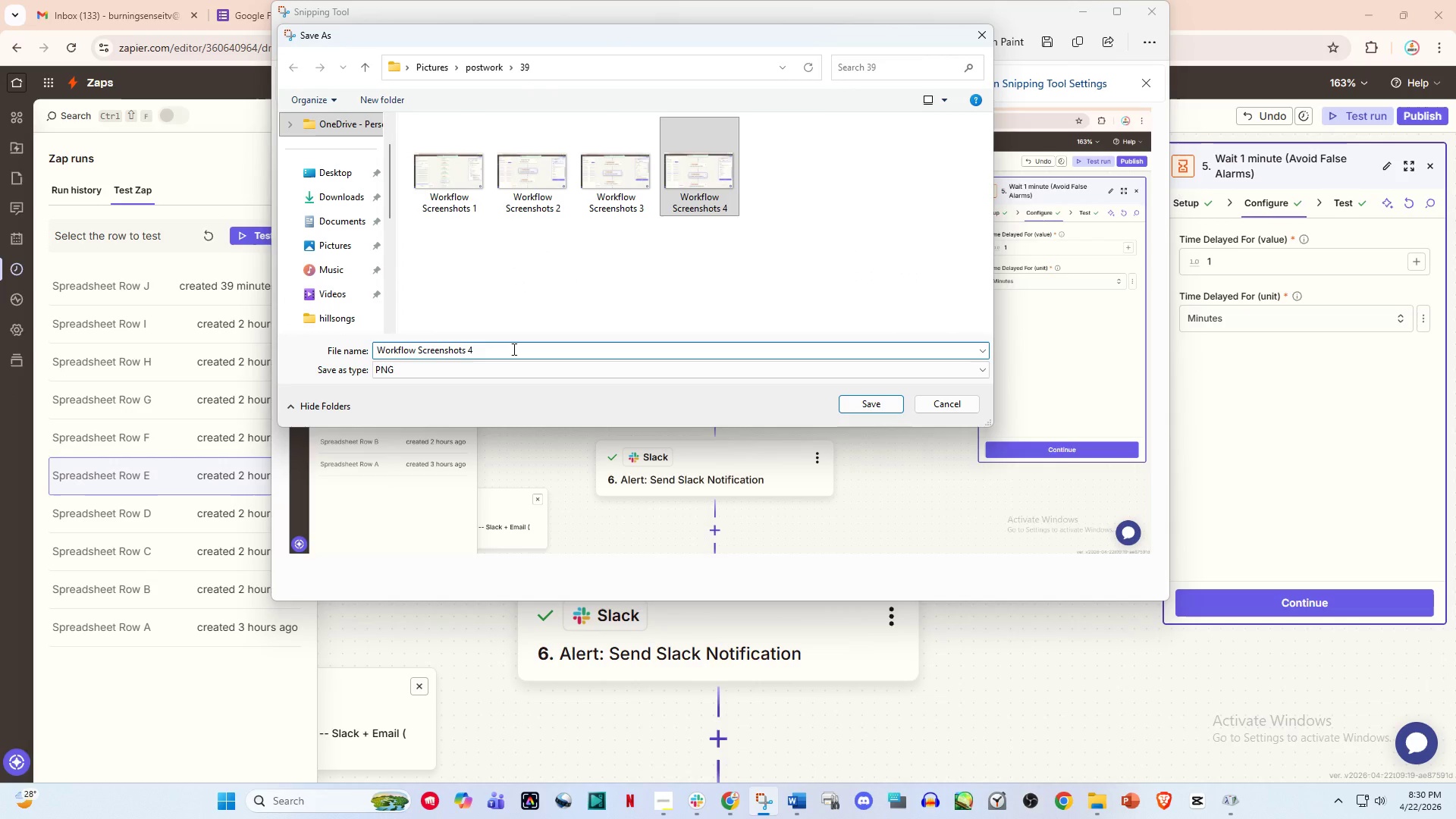 
key(Backspace)
 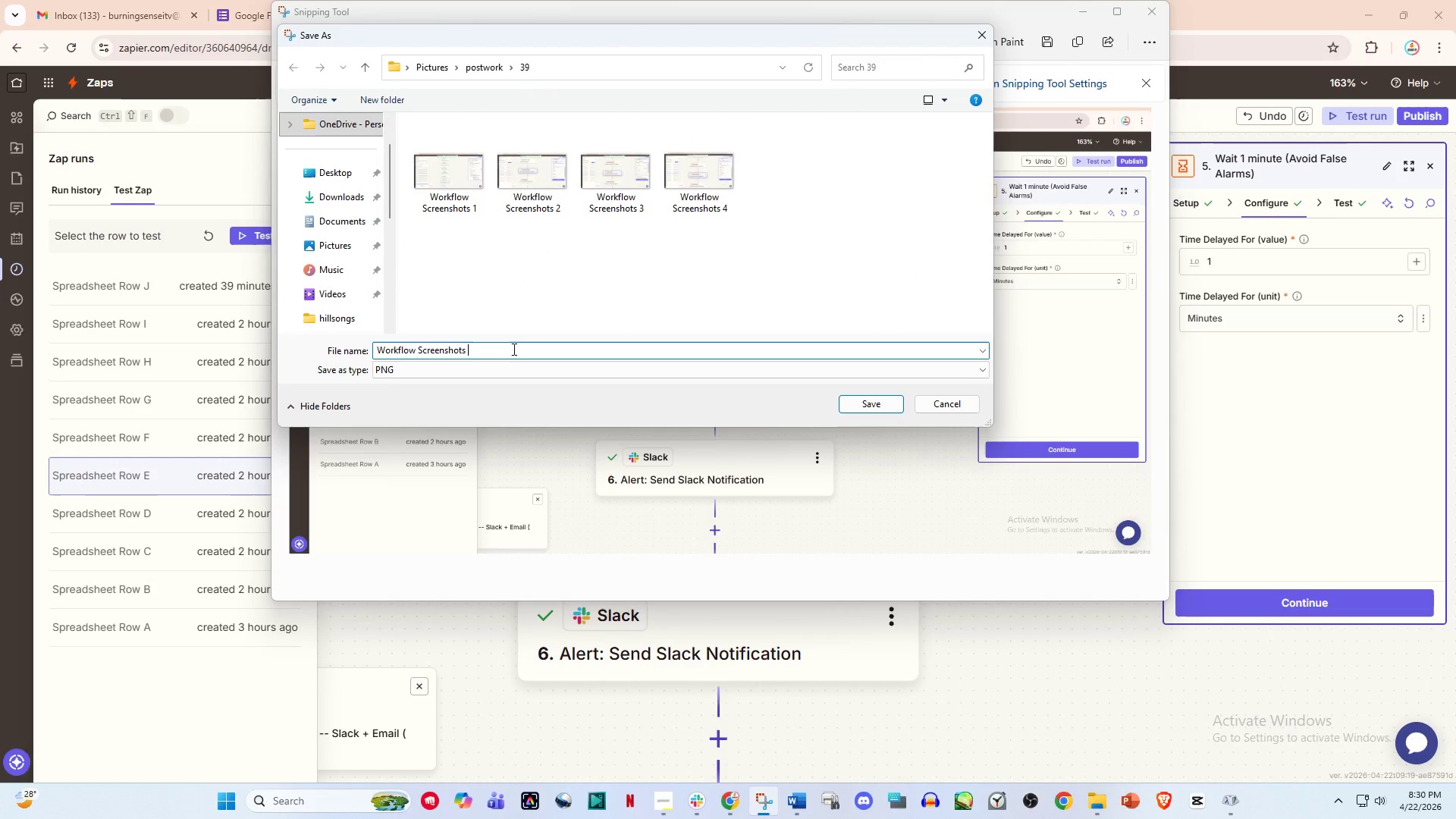 
key(5)
 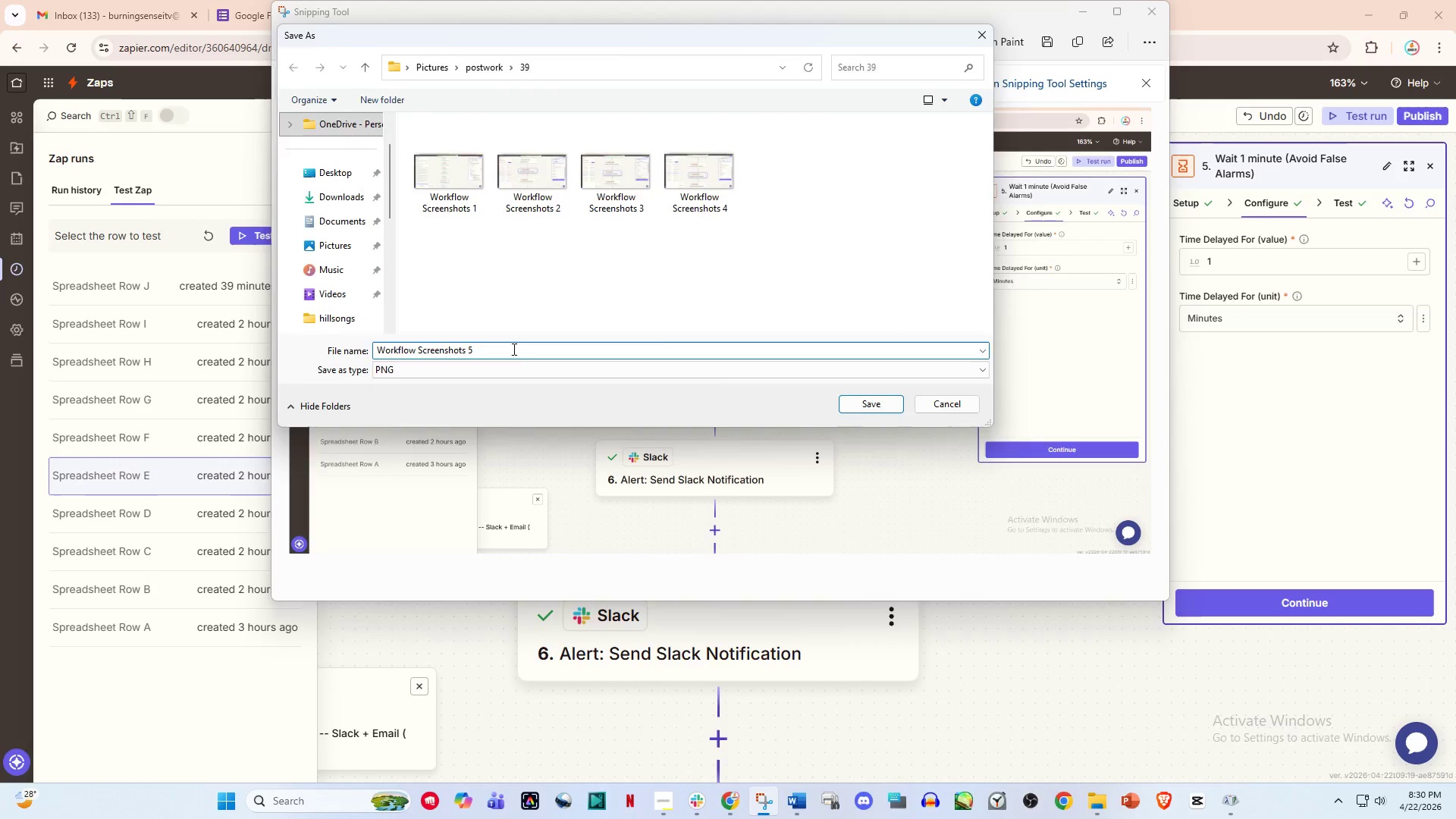 
key(Enter)
 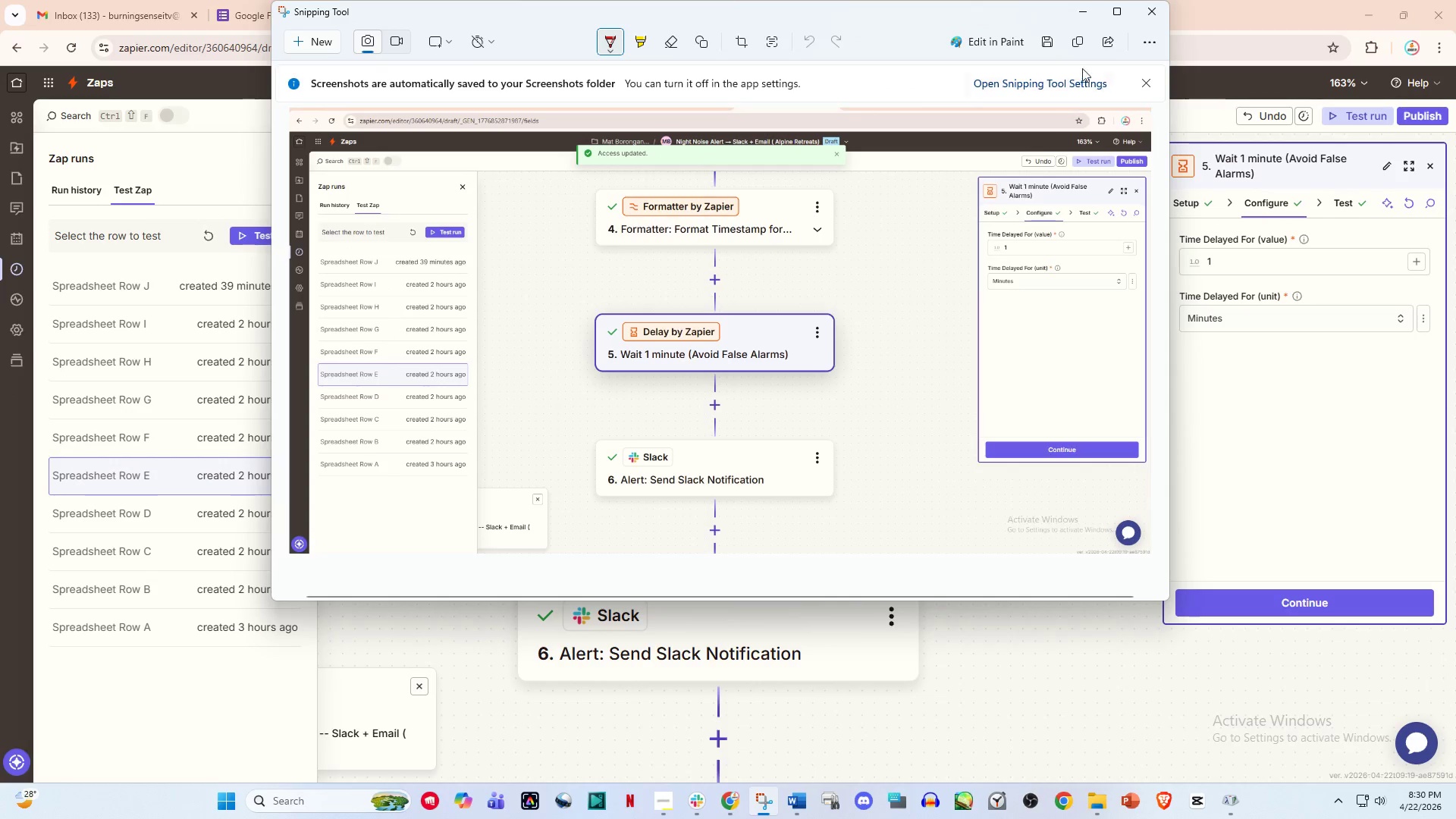 
left_click([1087, 15])
 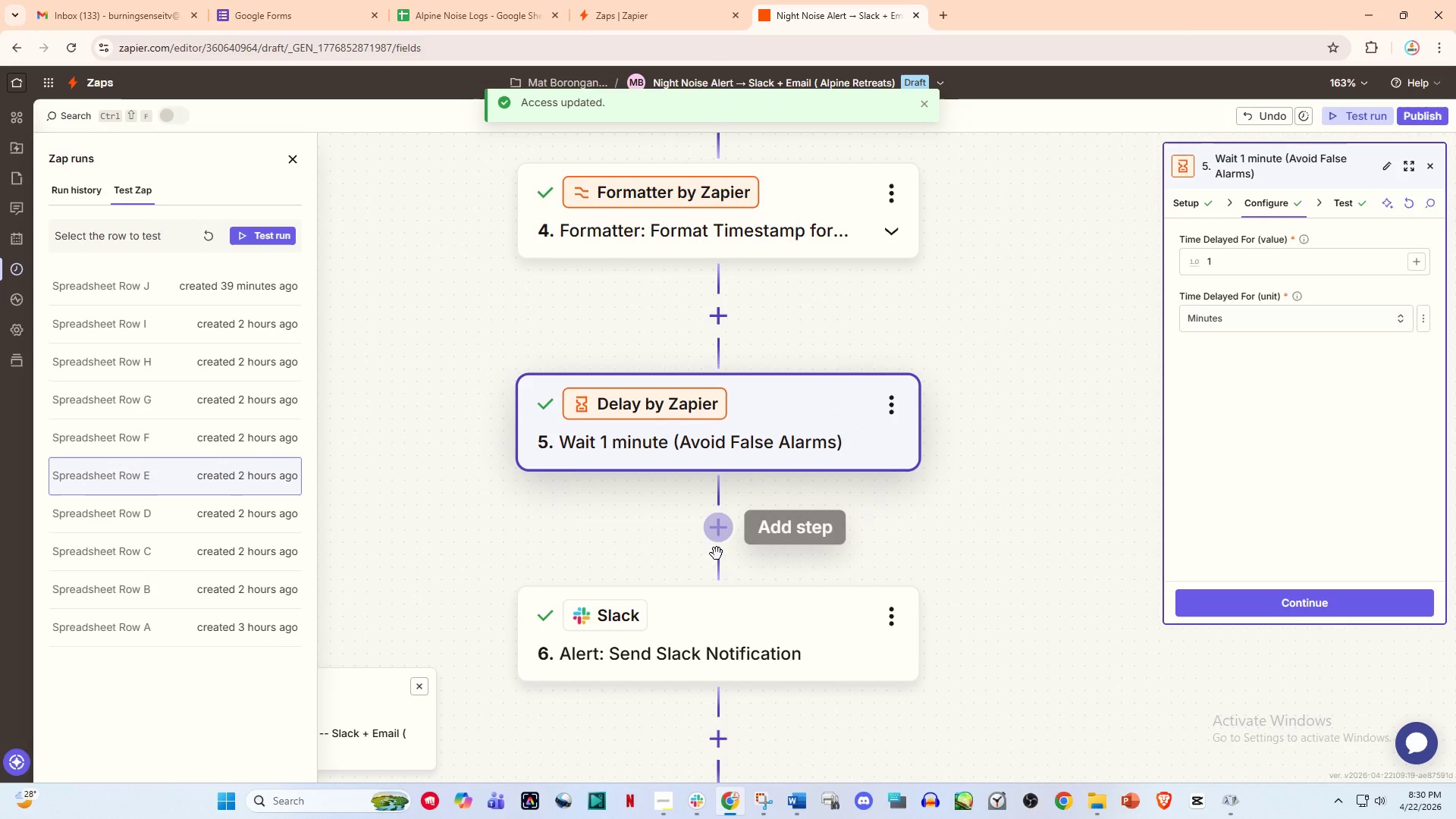 
left_click([707, 630])
 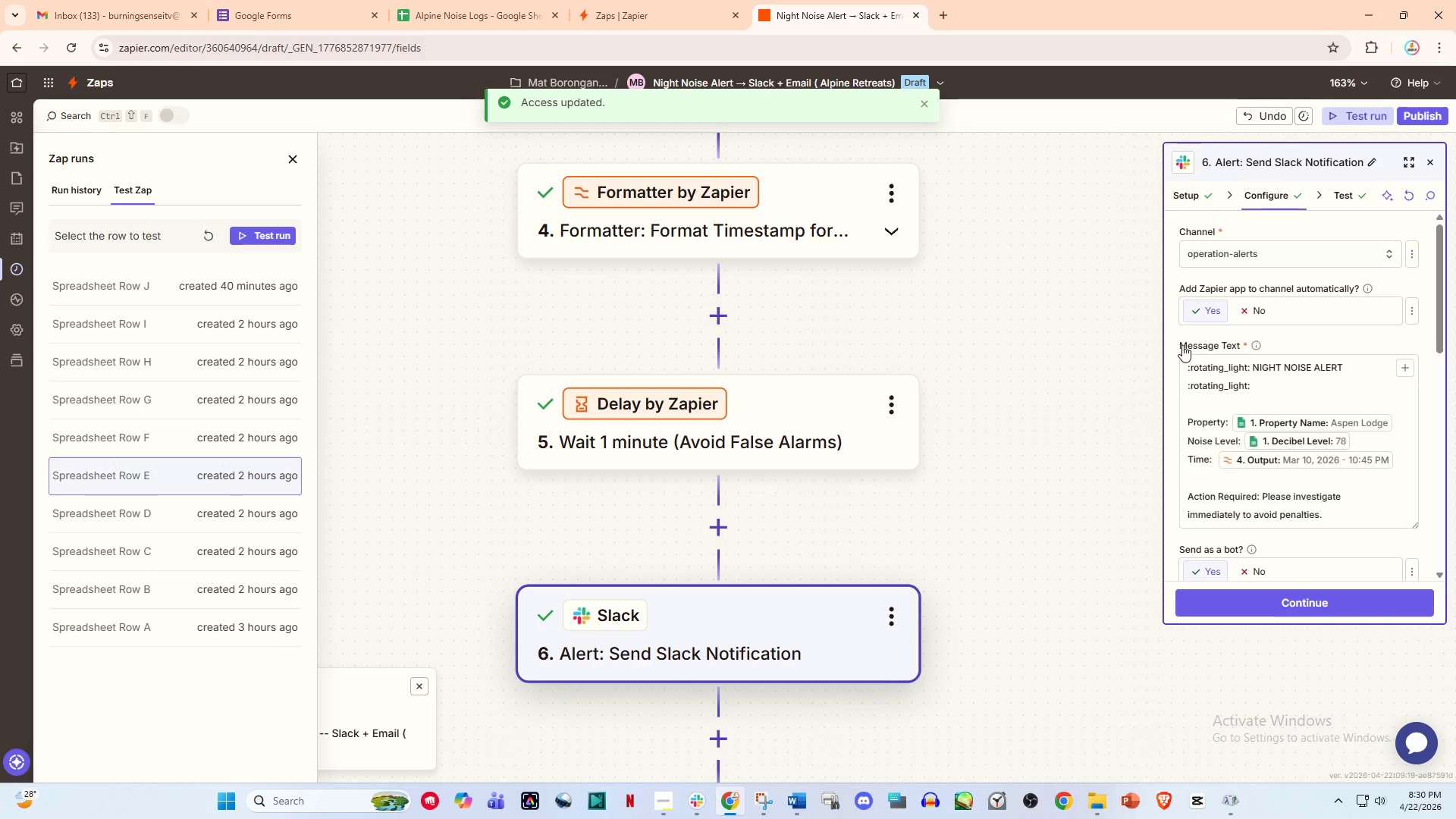 
scroll: coordinate [1214, 397], scroll_direction: down, amount: 1.0
 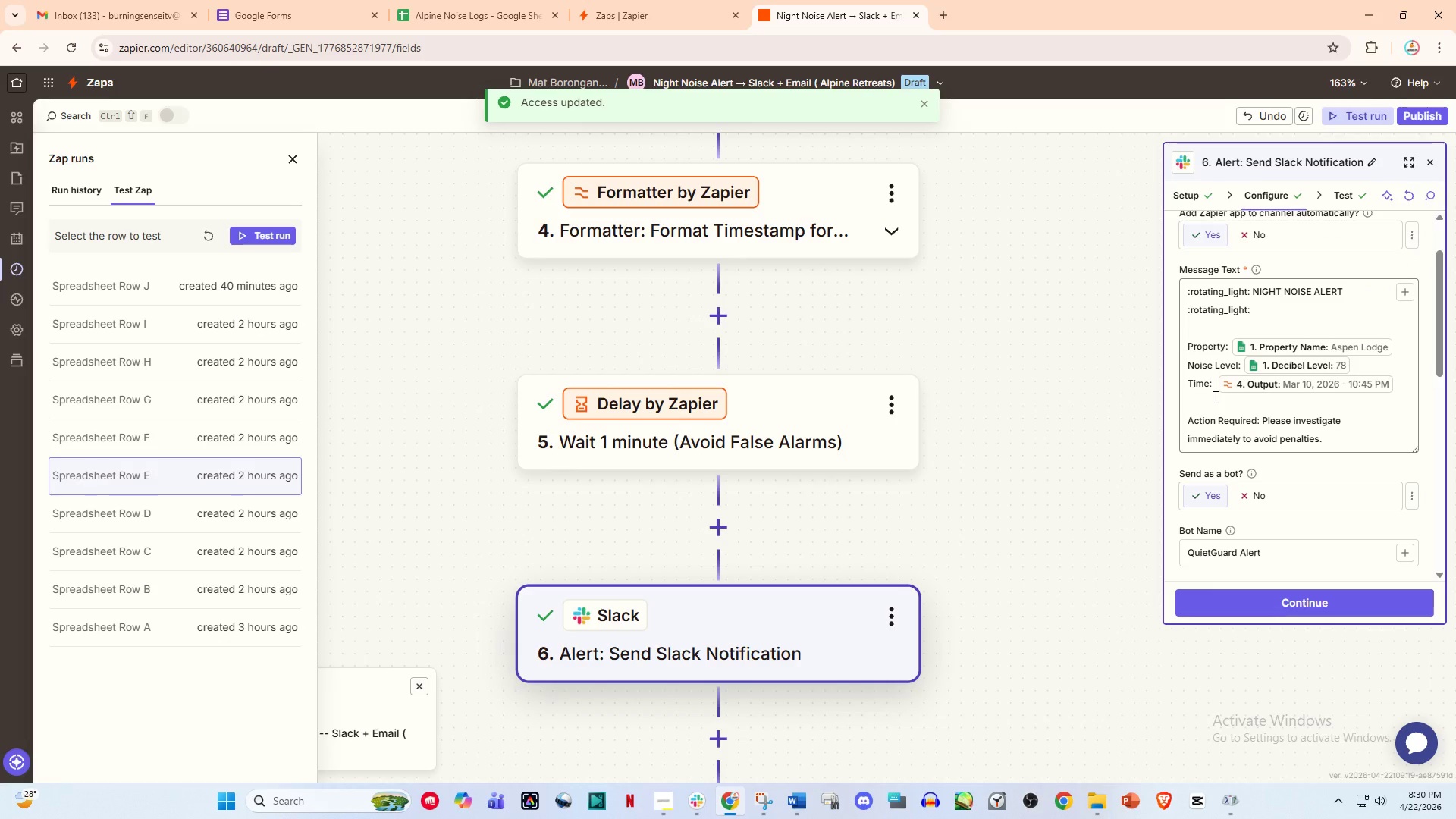 
scroll: coordinate [1215, 398], scroll_direction: none, amount: 0.0
 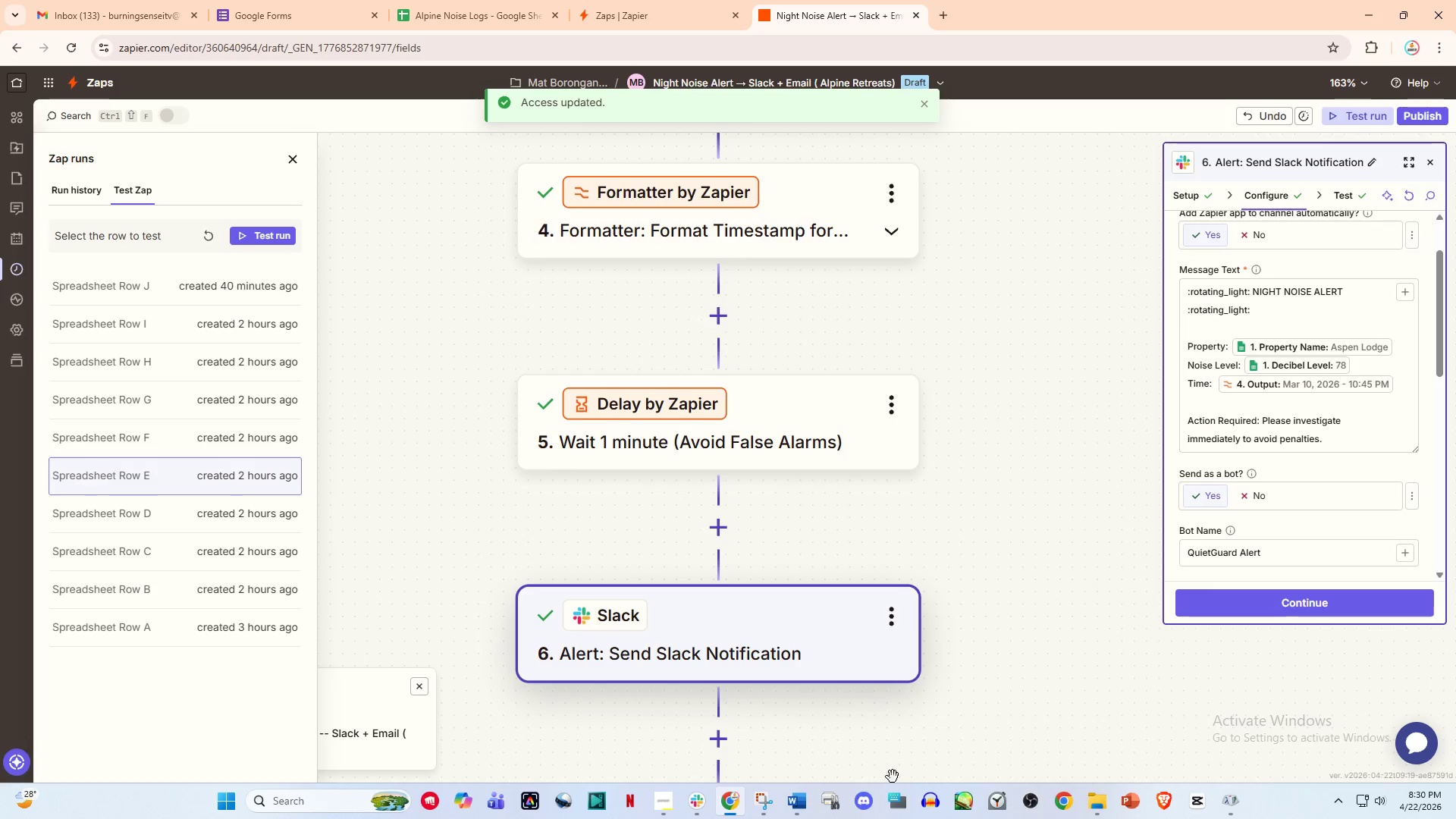 
left_click([761, 810])
 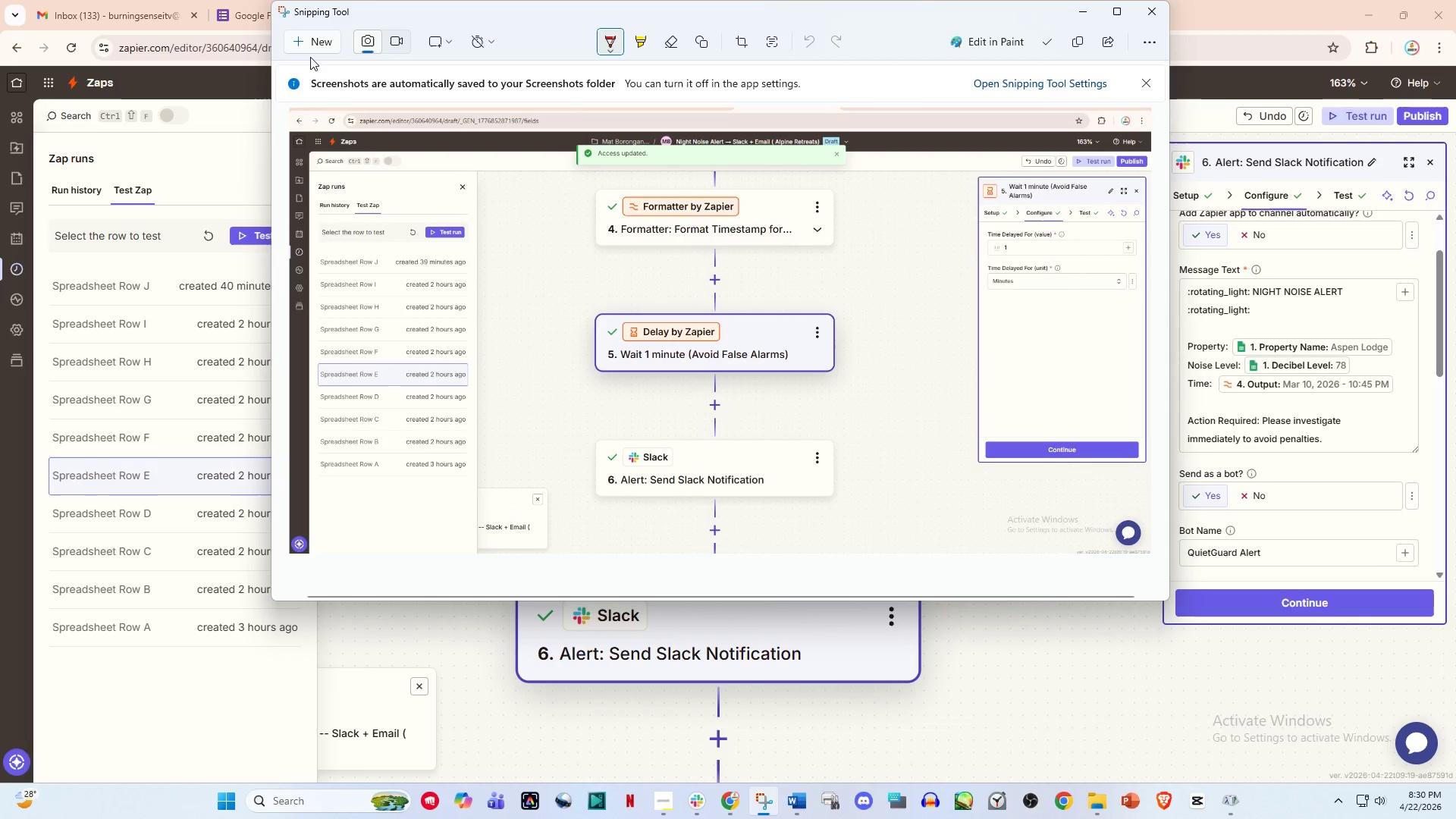 
left_click([309, 41])
 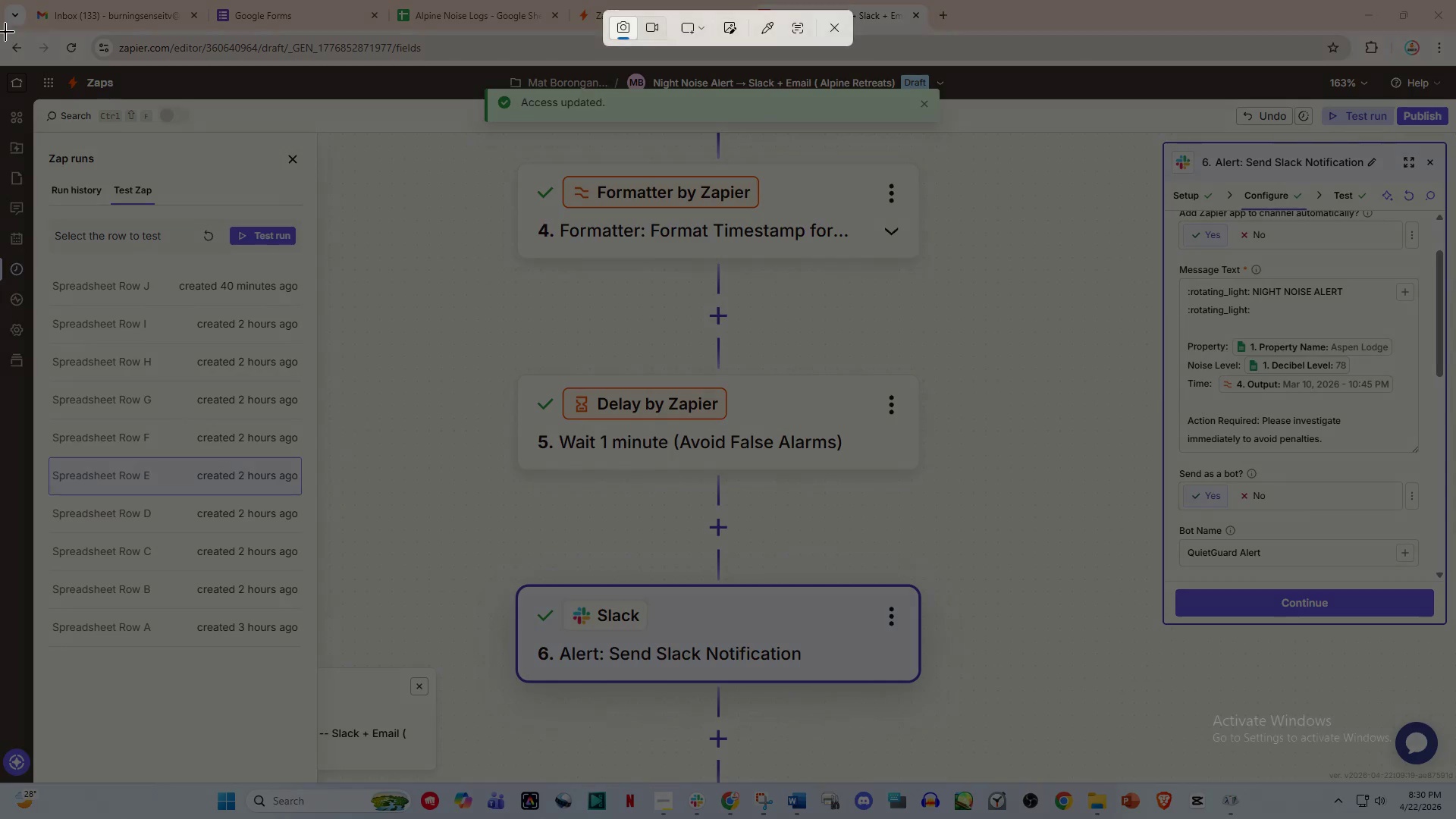 
left_click_drag(start_coordinate=[5, 32], to_coordinate=[1455, 780])
 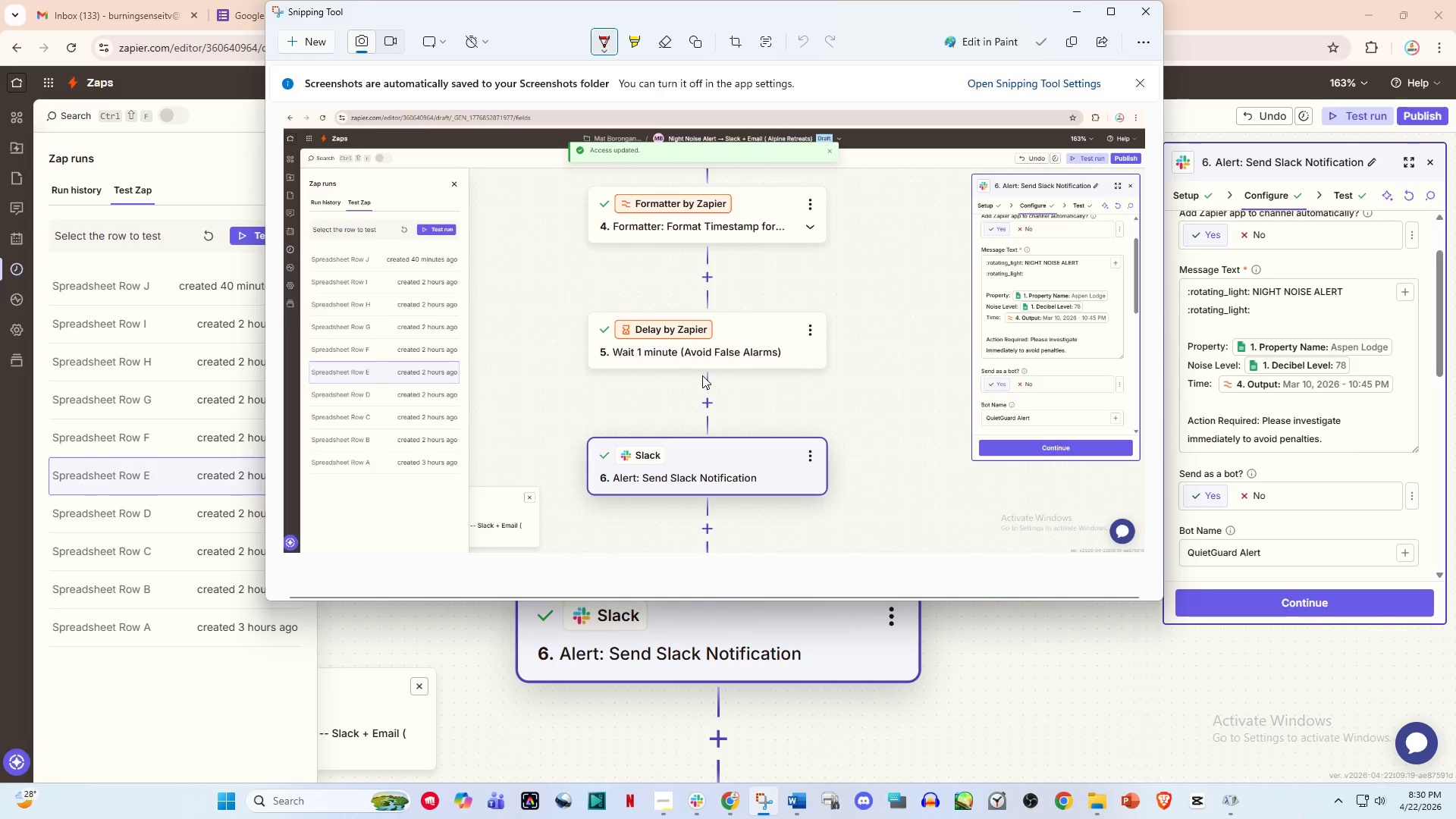 
left_click([752, 390])
 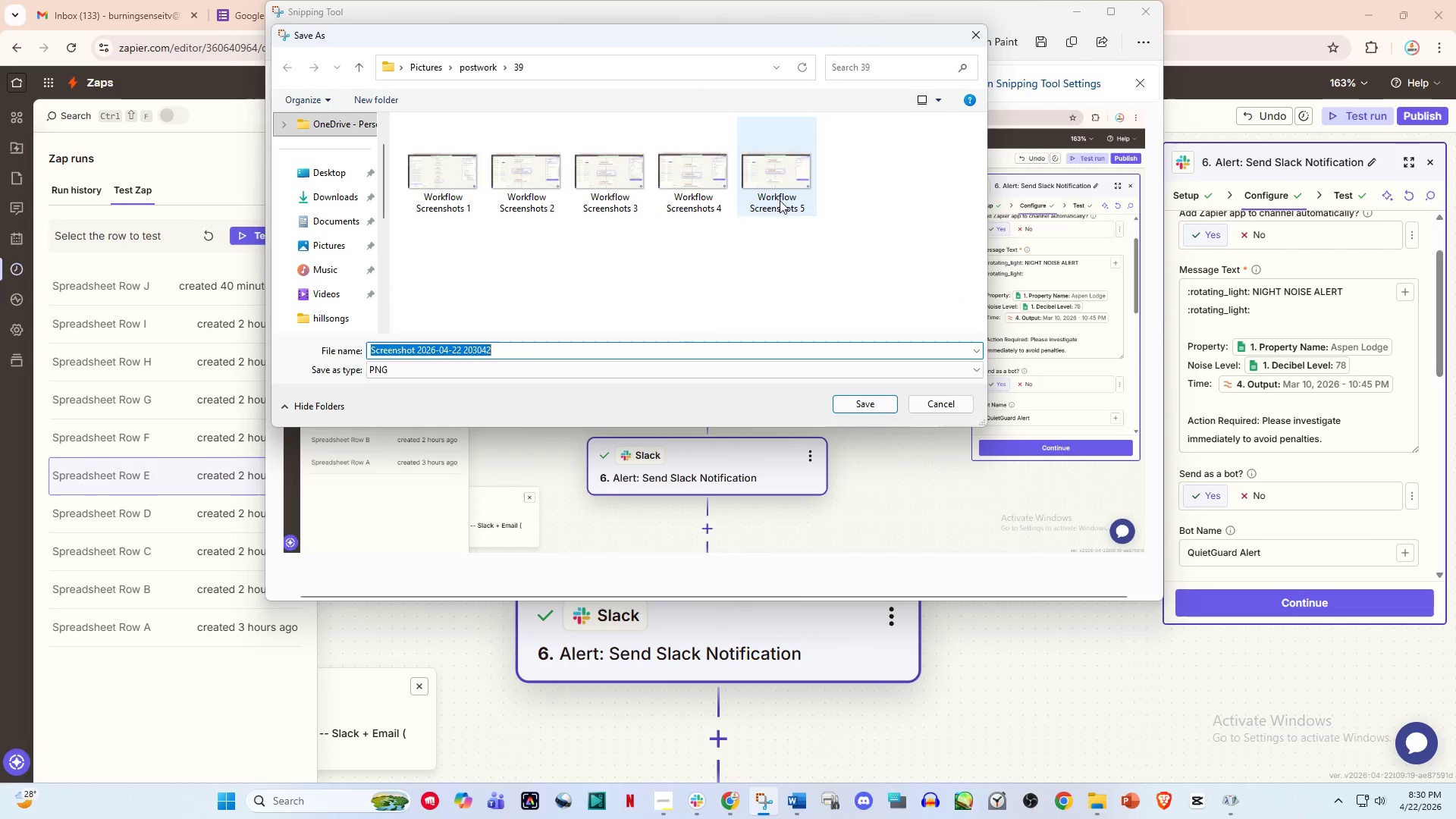 
double_click([555, 347])
 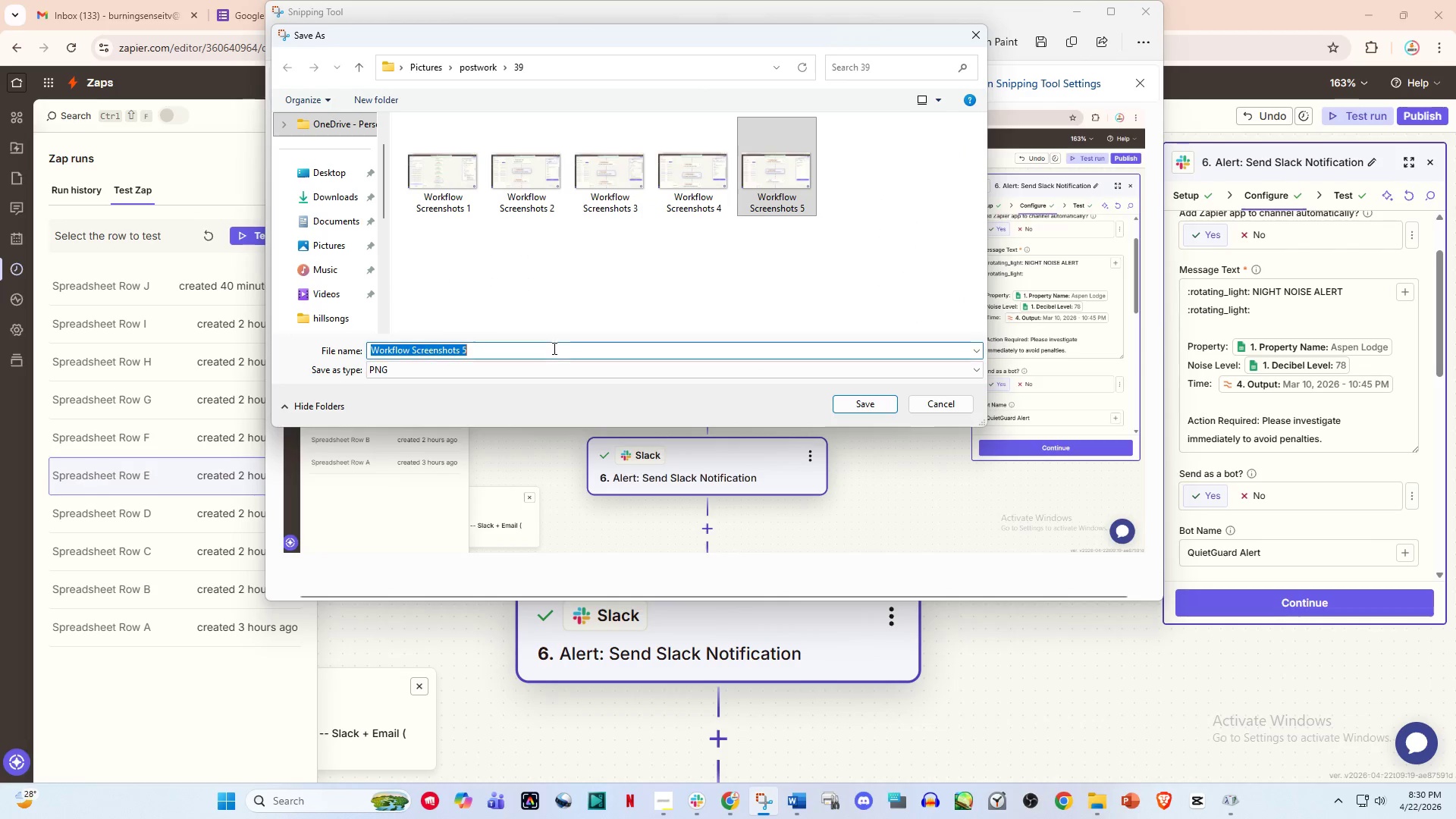 
triple_click([553, 348])
 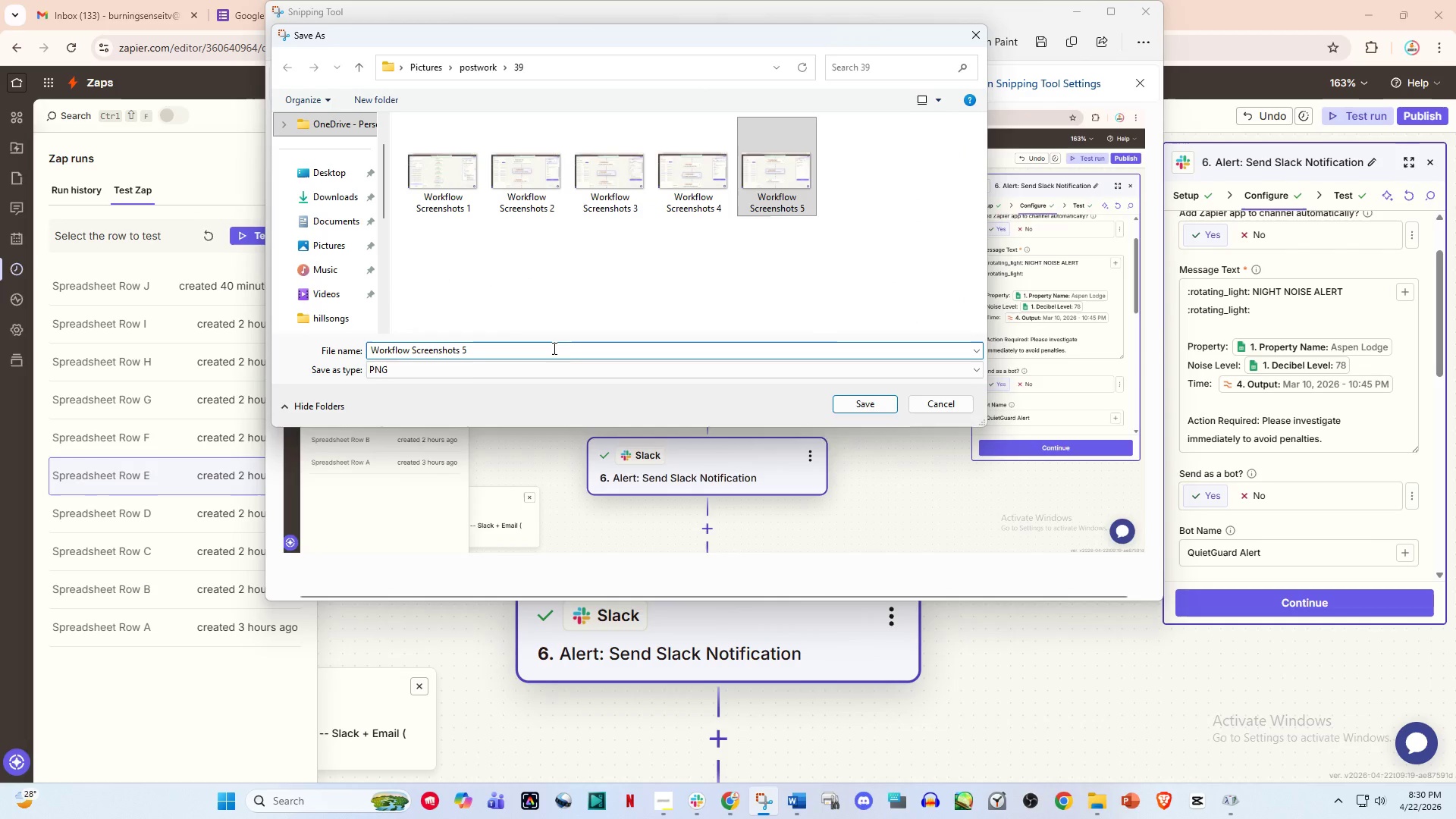 
key(Backspace)
 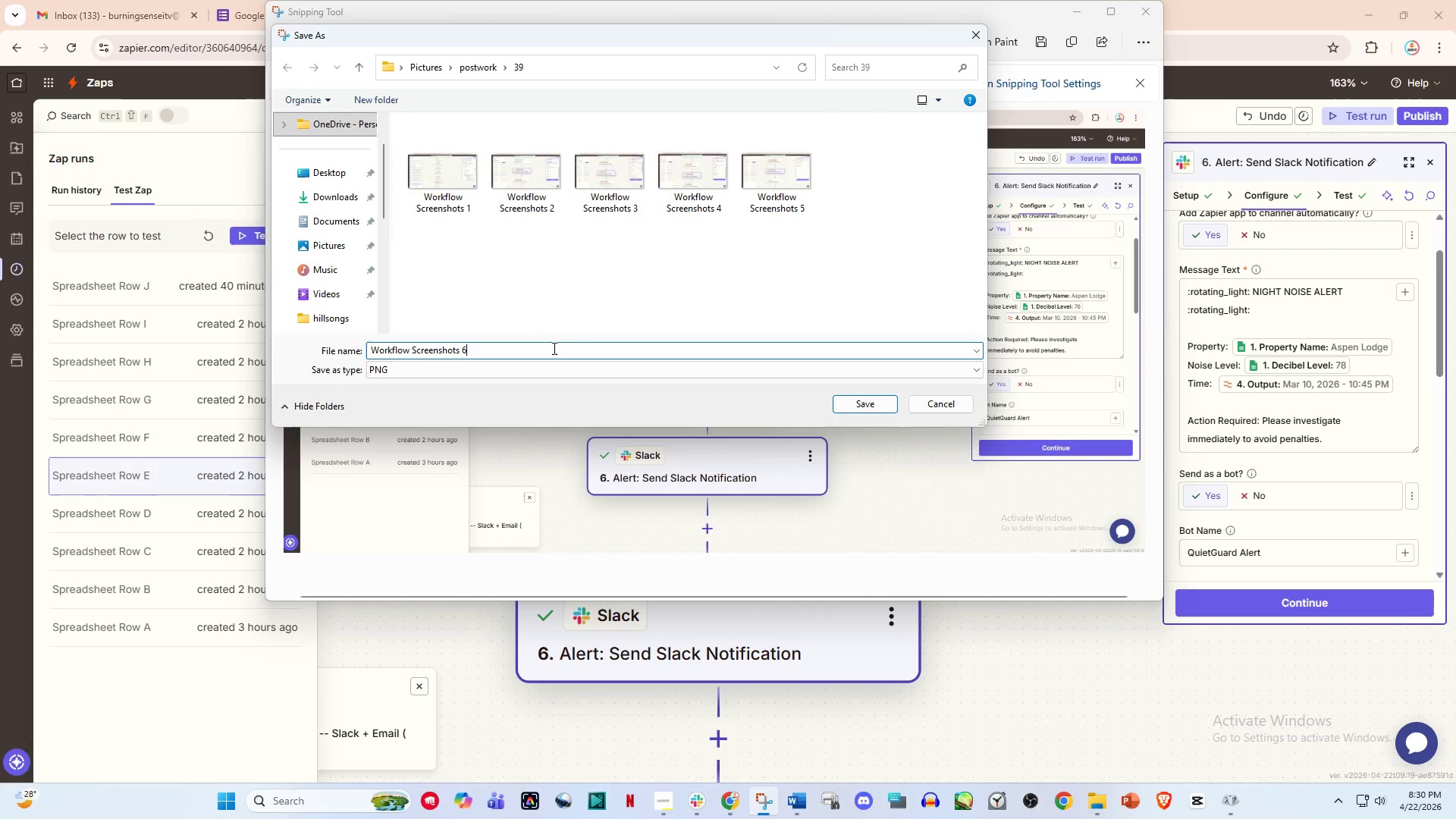 
key(6)
 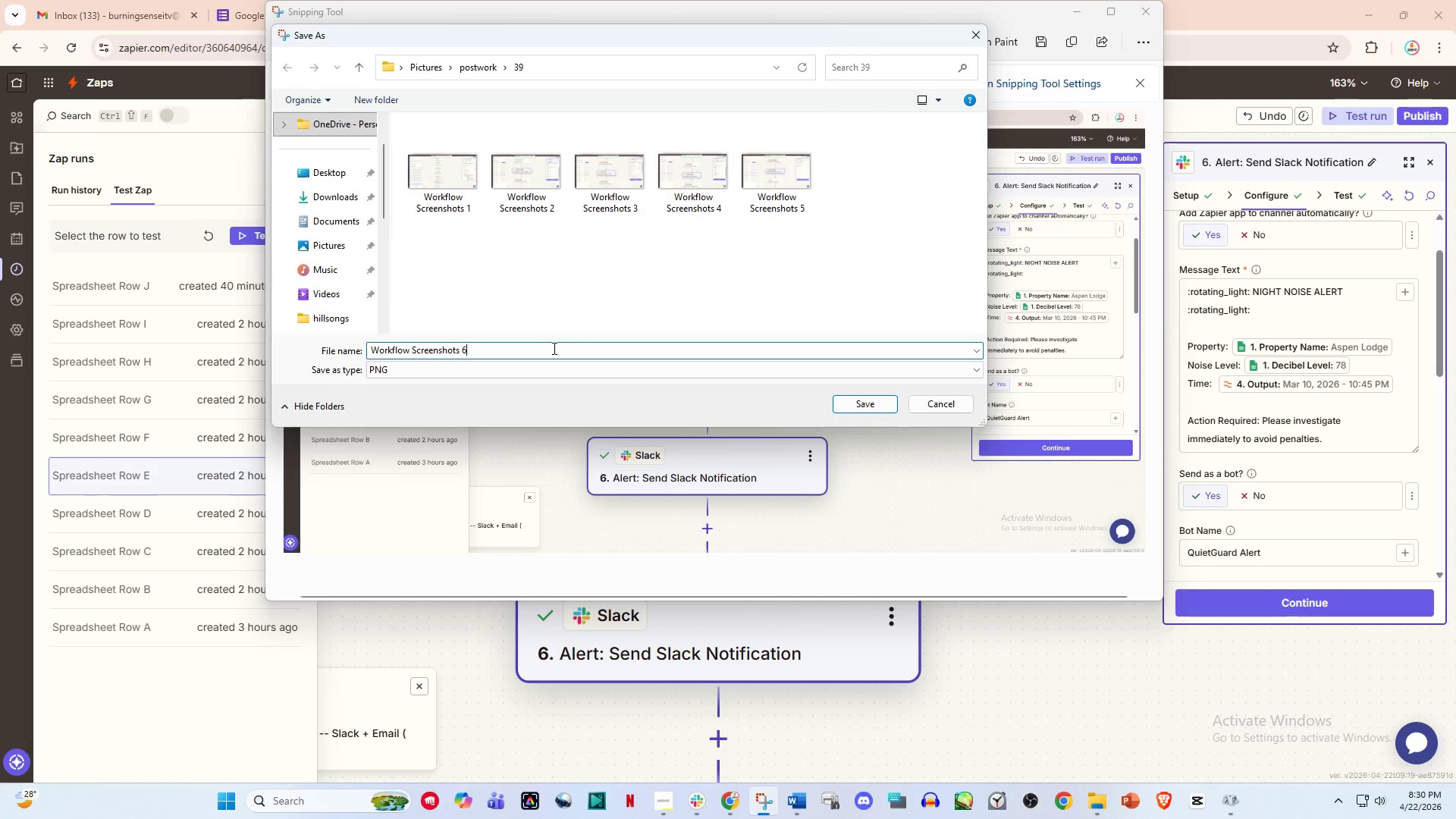 
key(Enter)
 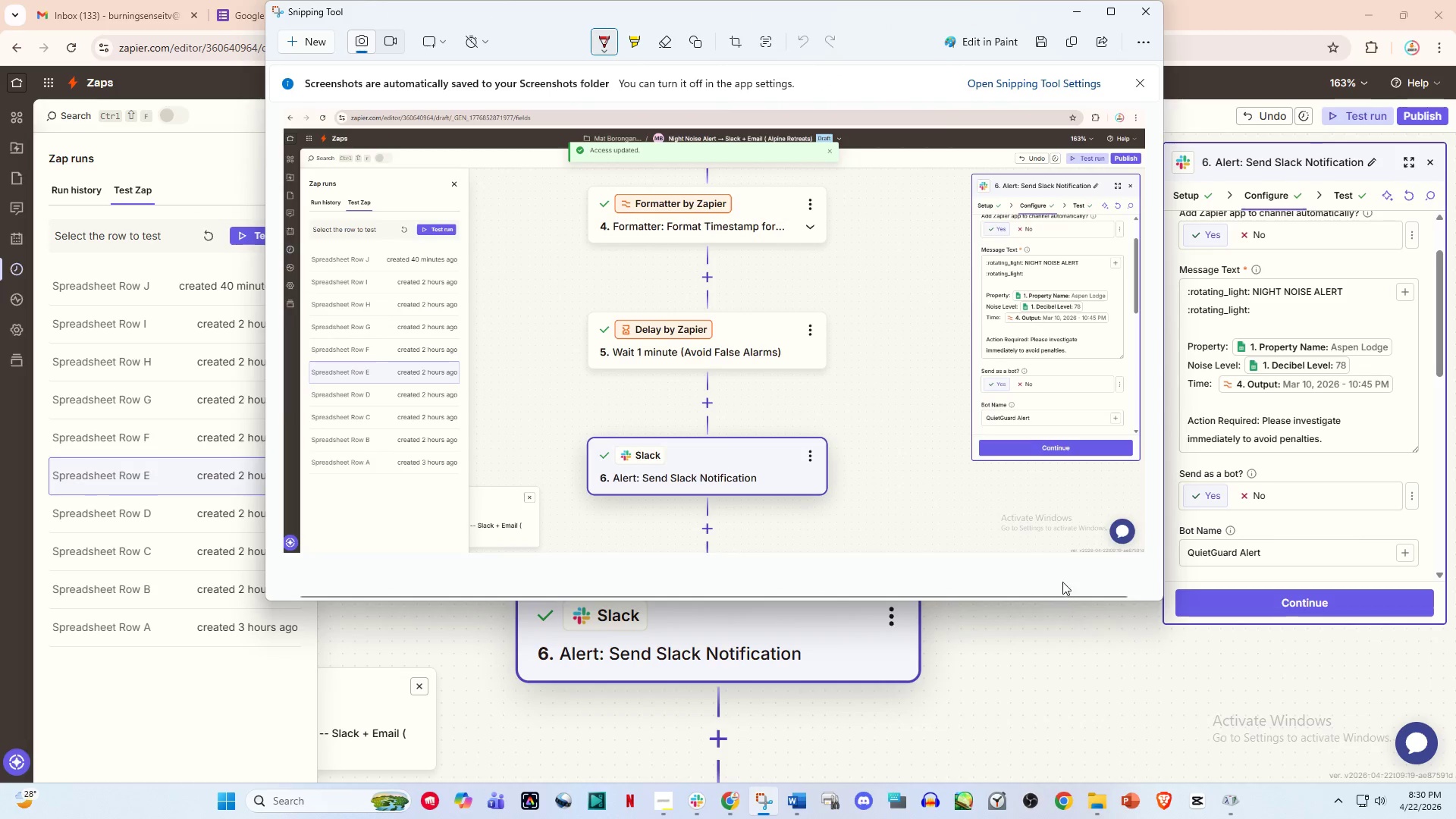 
key(Escape)
 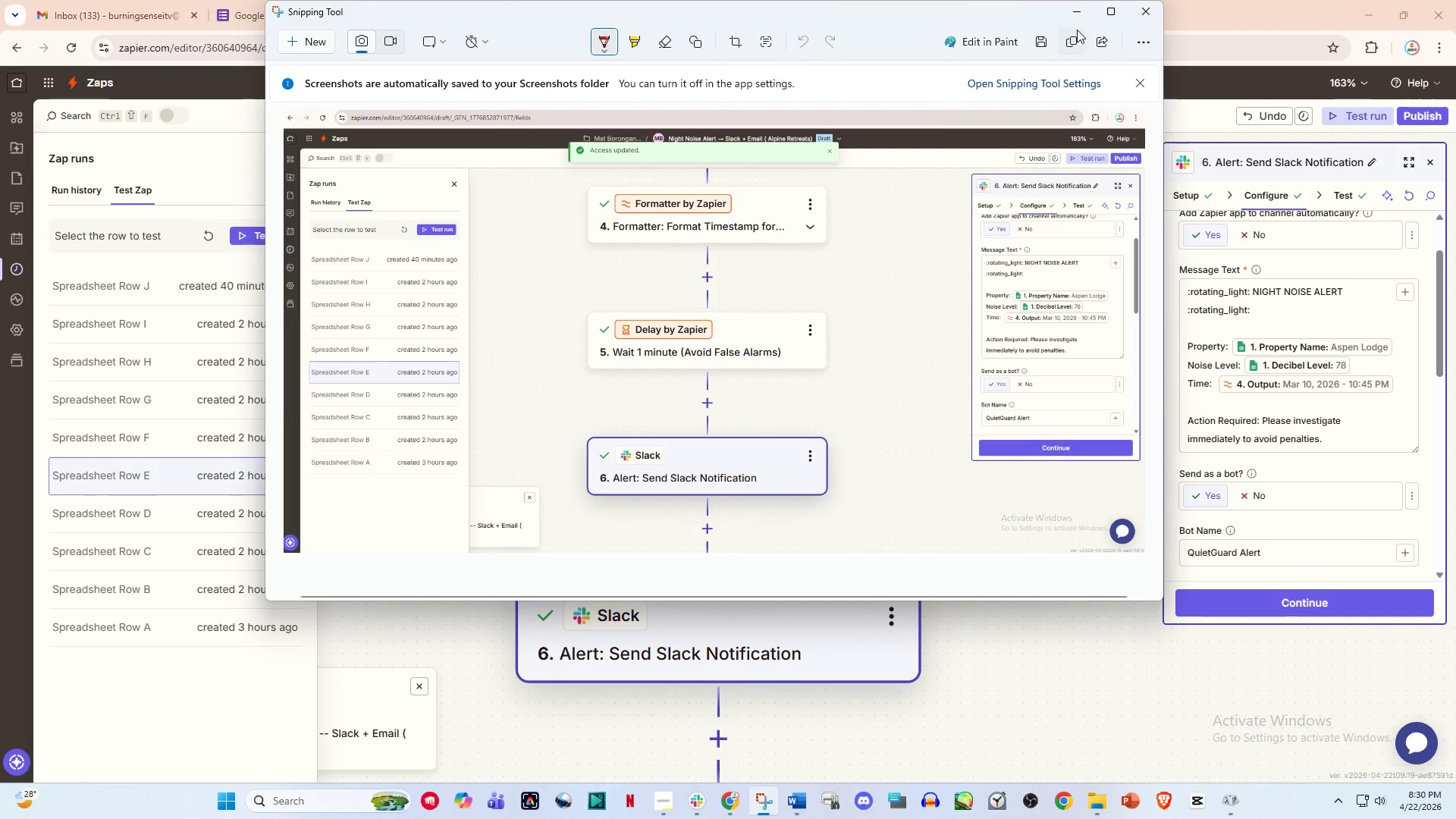 
left_click([1075, 16])
 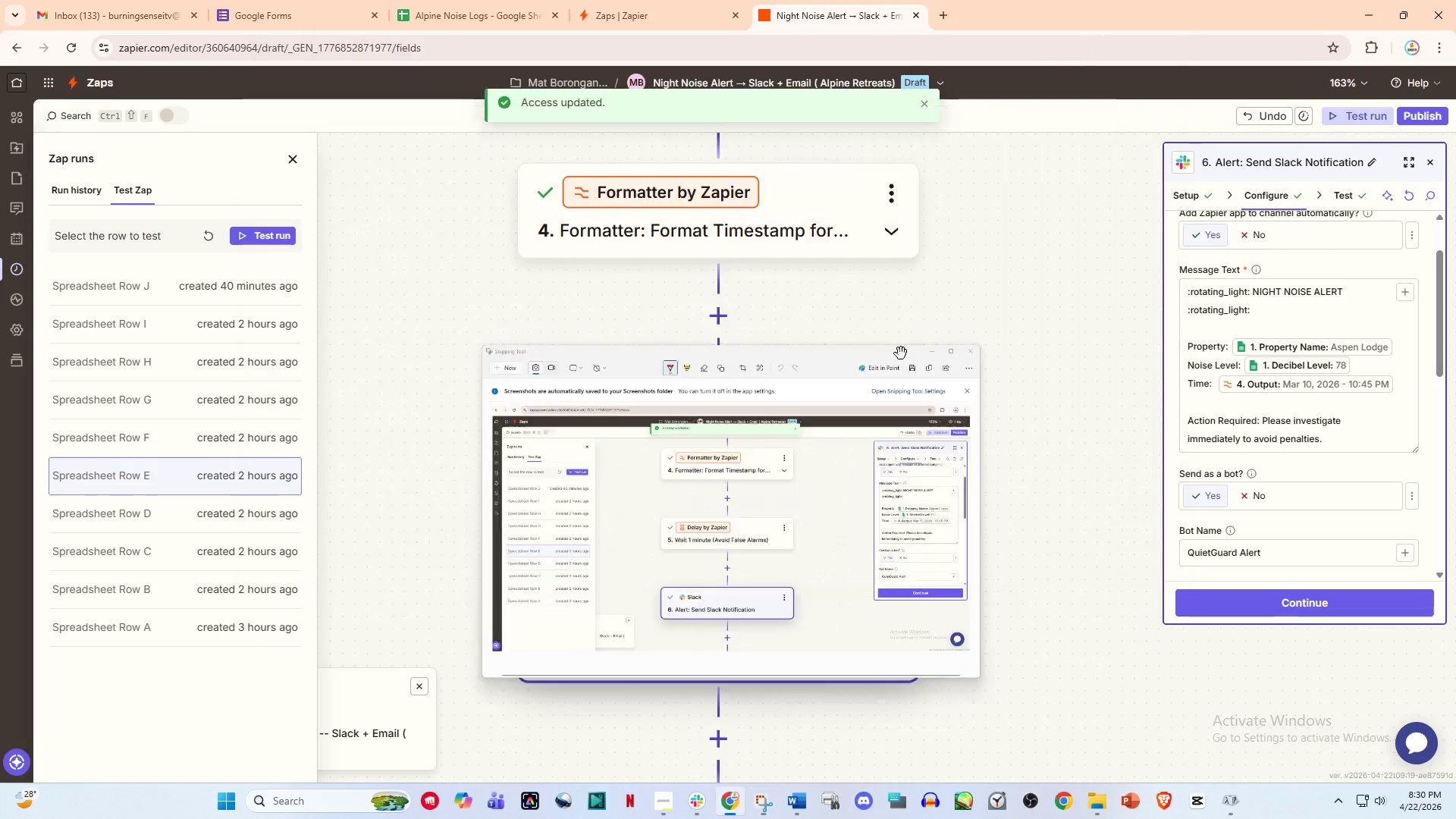 
left_click([783, 488])
 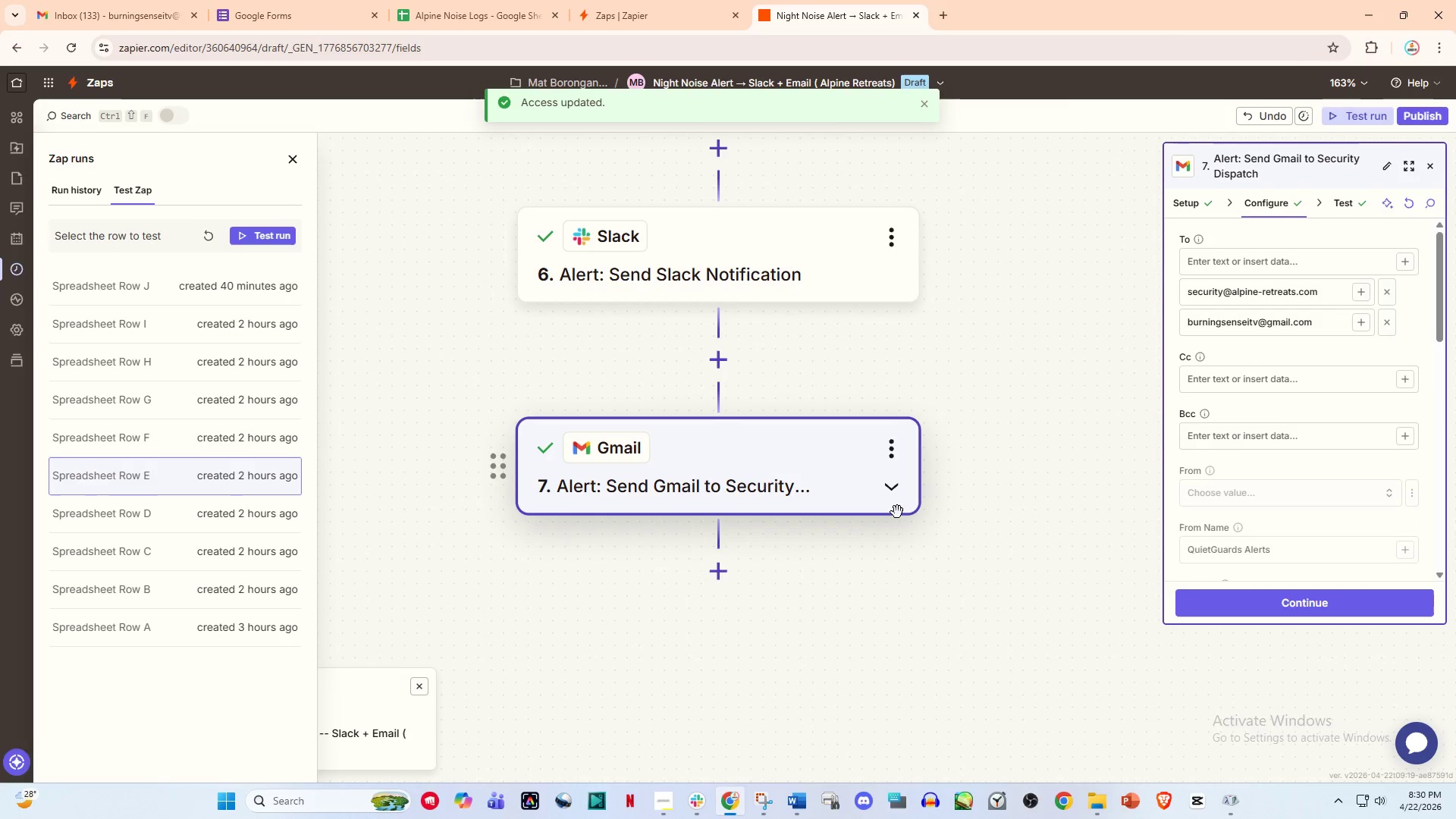 
scroll: coordinate [885, 415], scroll_direction: down, amount: 10.0
 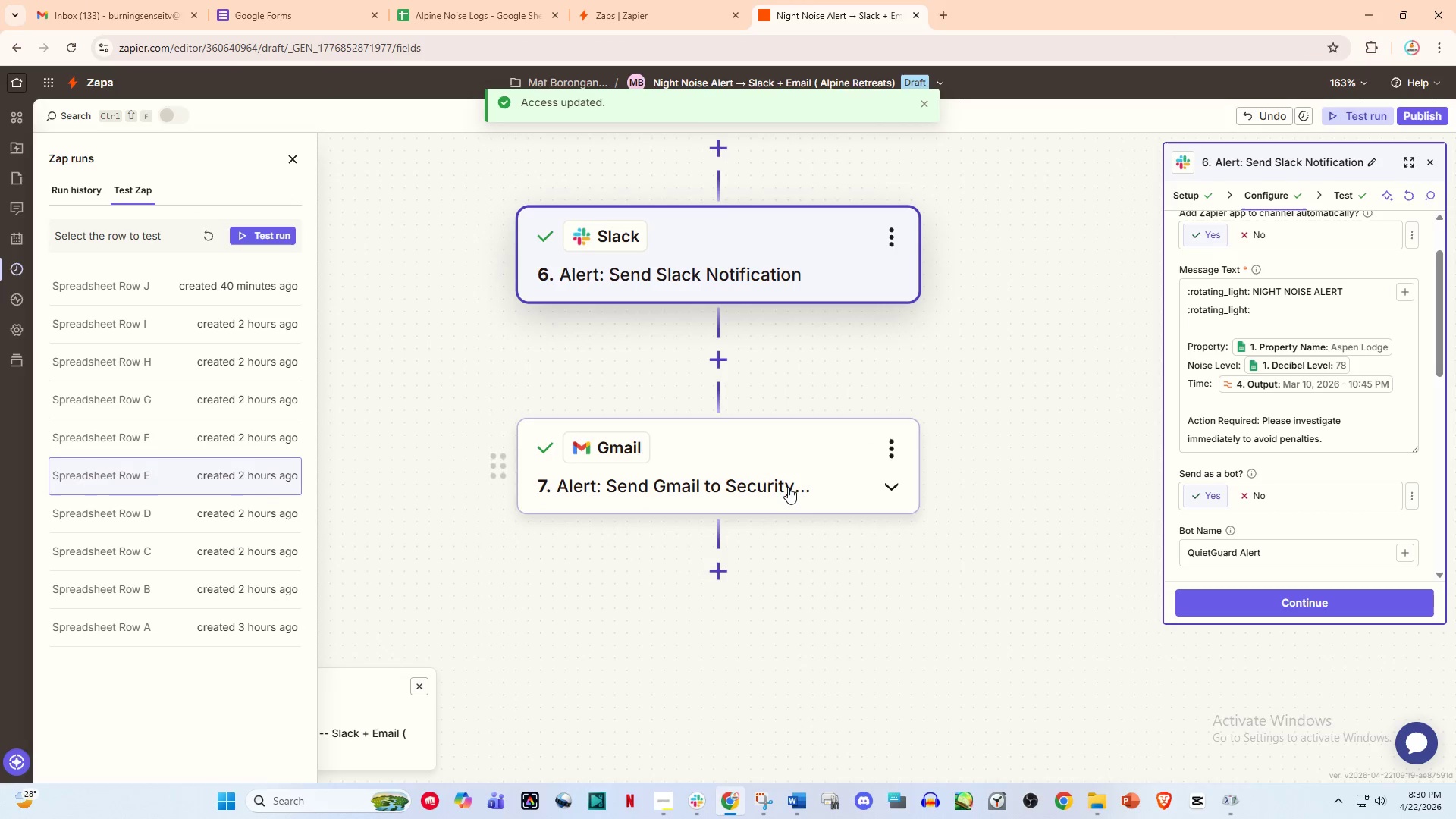 
hold_key(key=ControlLeft, duration=0.66)
scroll: coordinate [945, 505], scroll_direction: up, amount: 4.0
 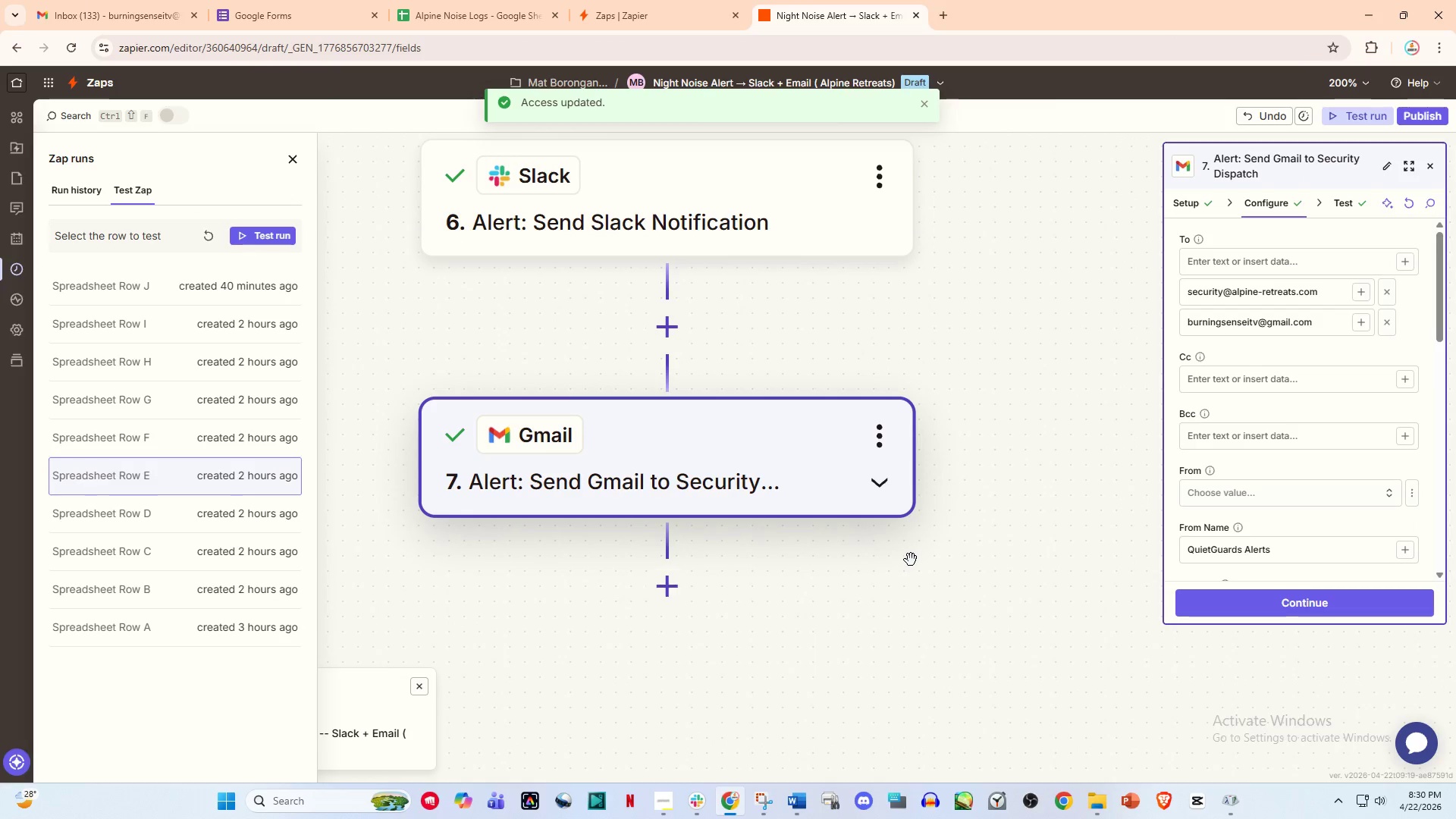 
left_click_drag(start_coordinate=[911, 560], to_coordinate=[915, 560])
 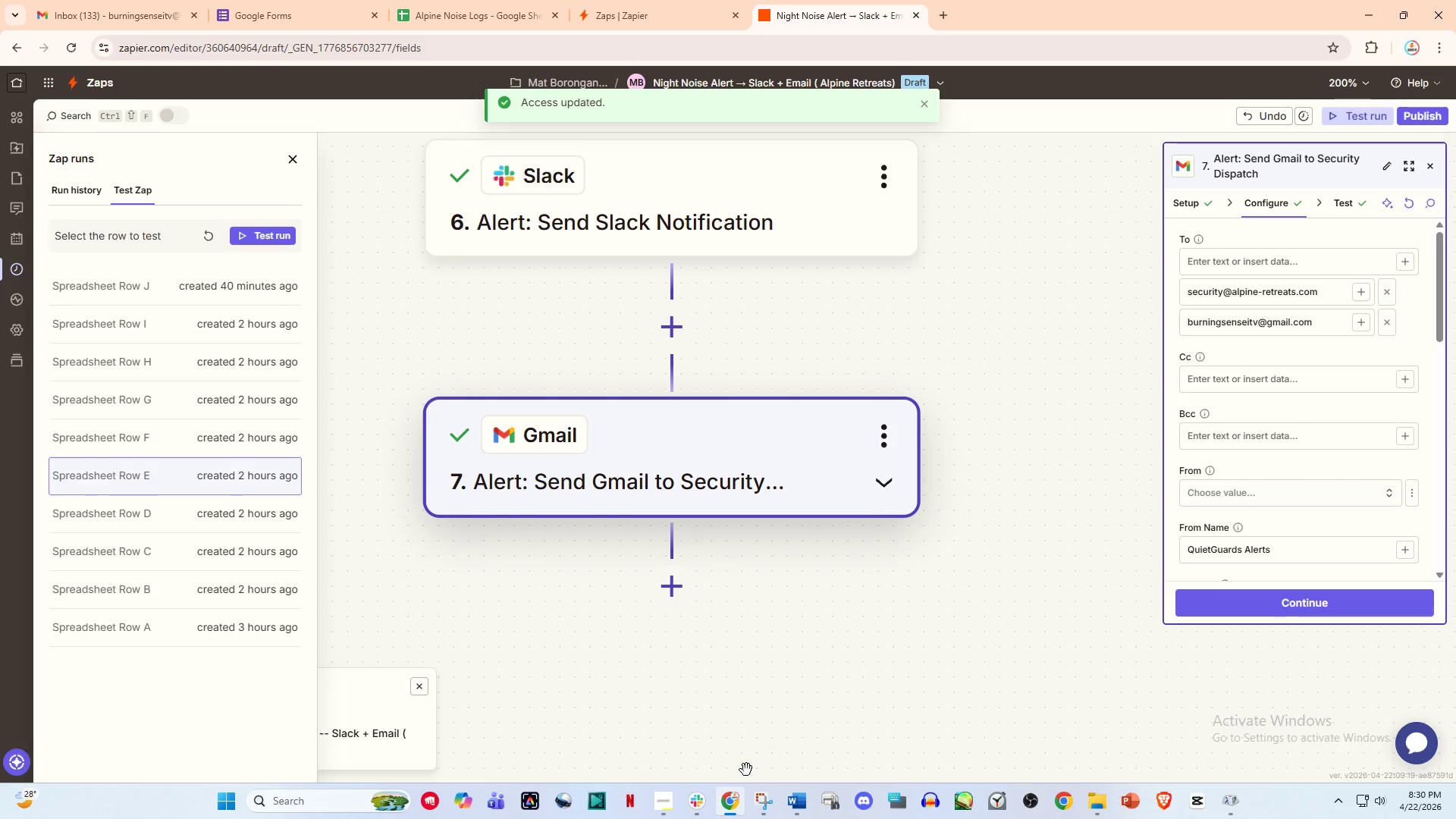 
left_click([759, 801])
 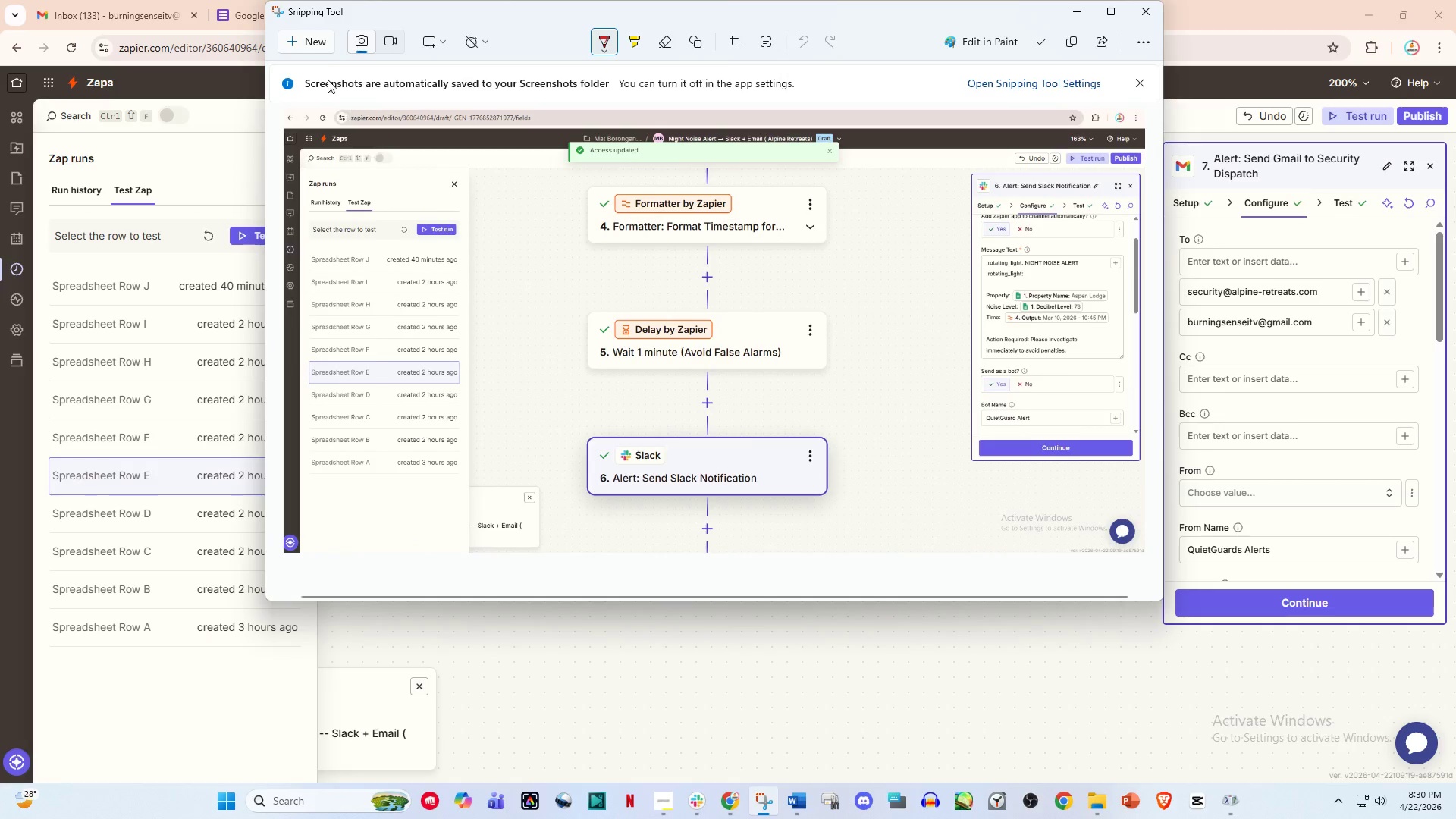 
left_click([312, 39])
 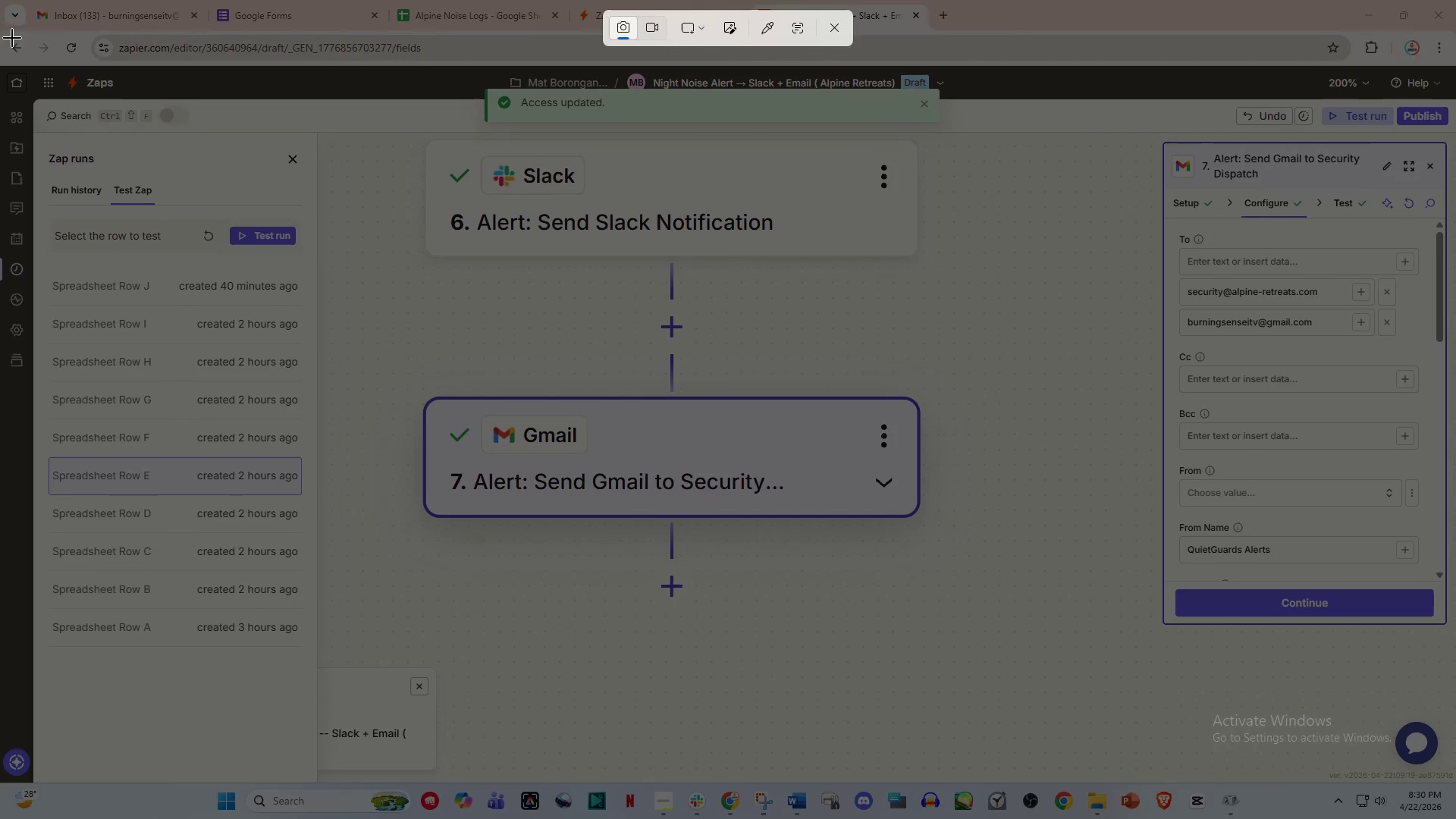 
left_click_drag(start_coordinate=[0, 27], to_coordinate=[1455, 781])
 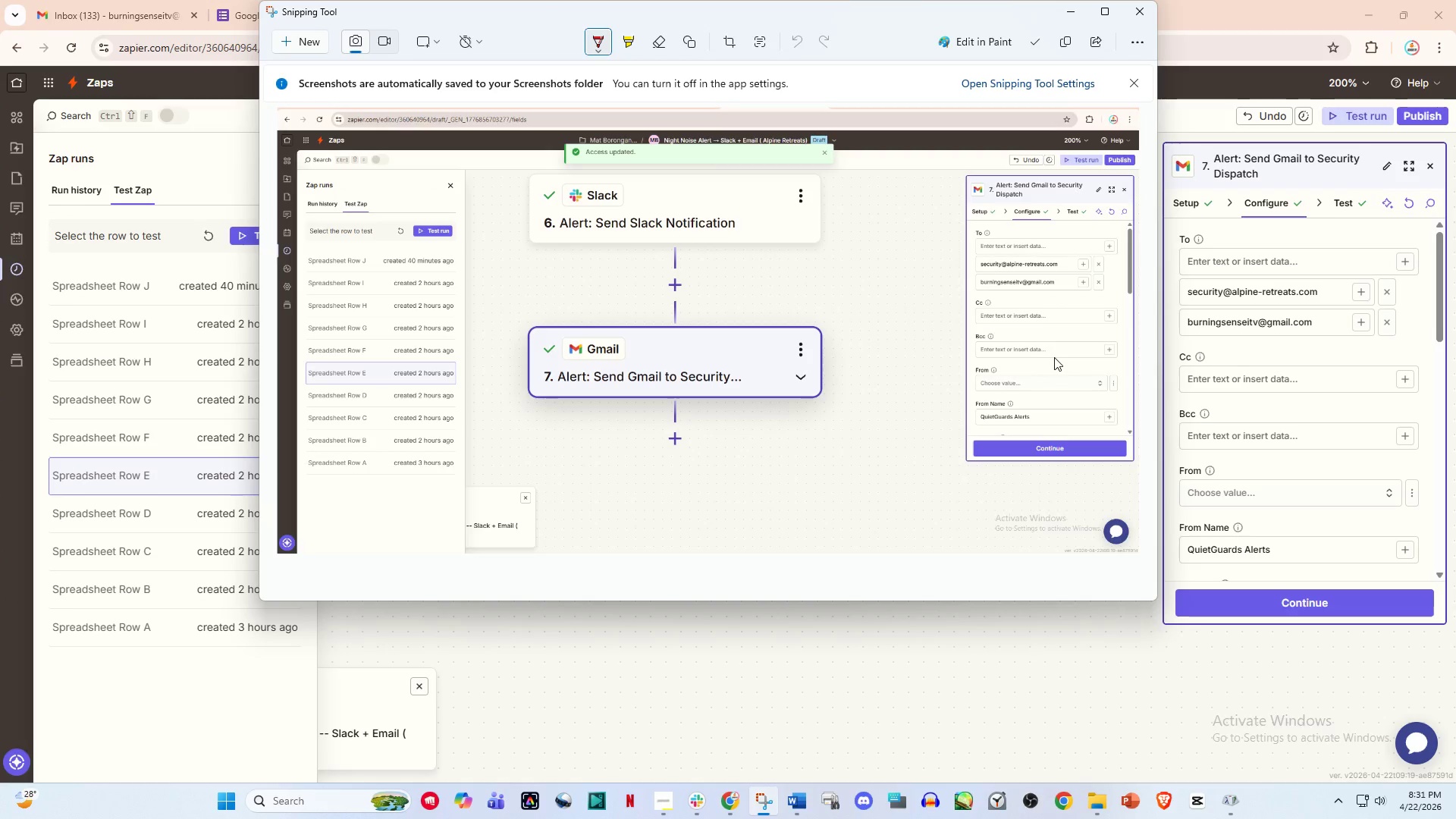 
key(Escape)
 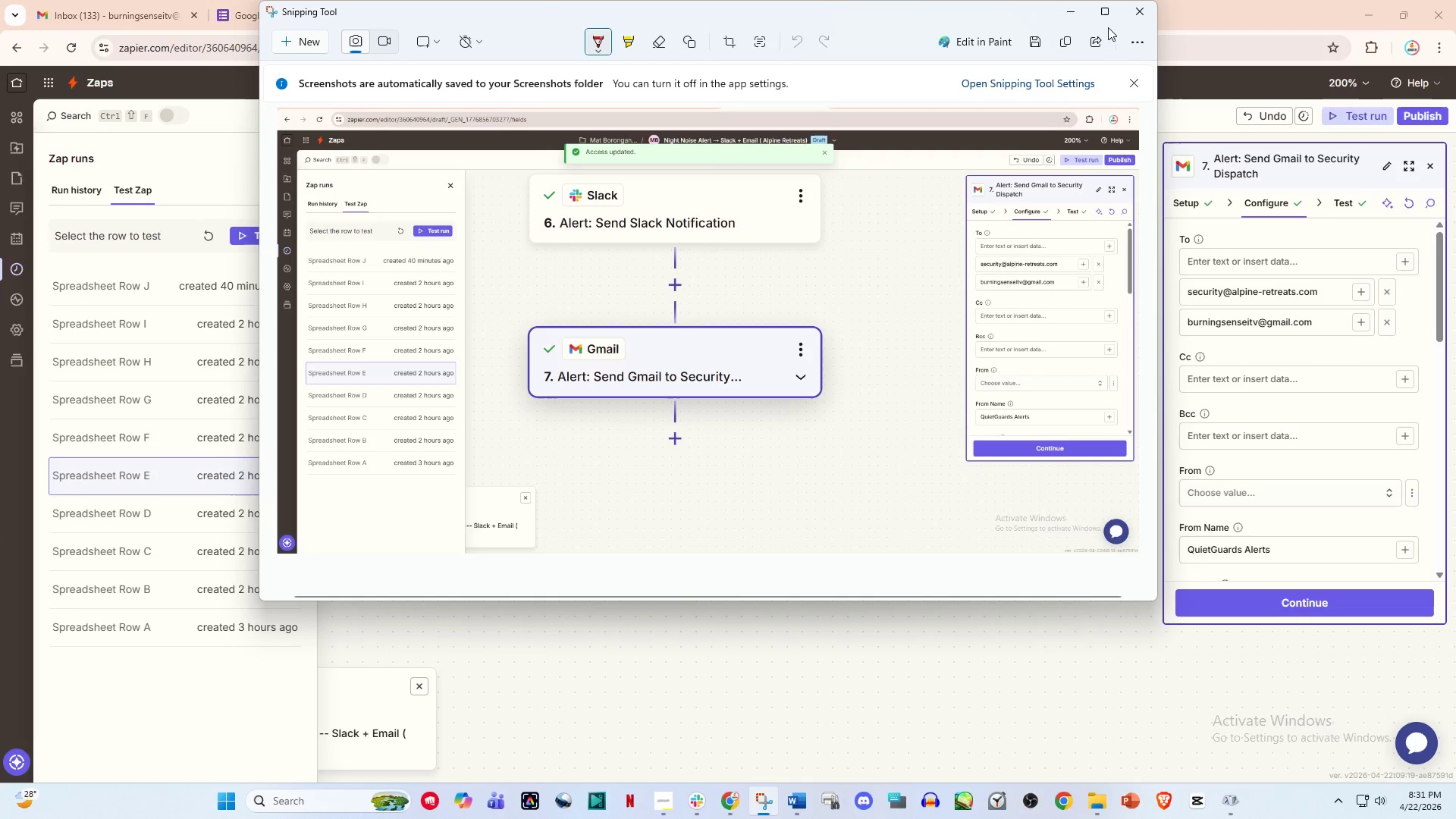 
left_click([1076, 11])
 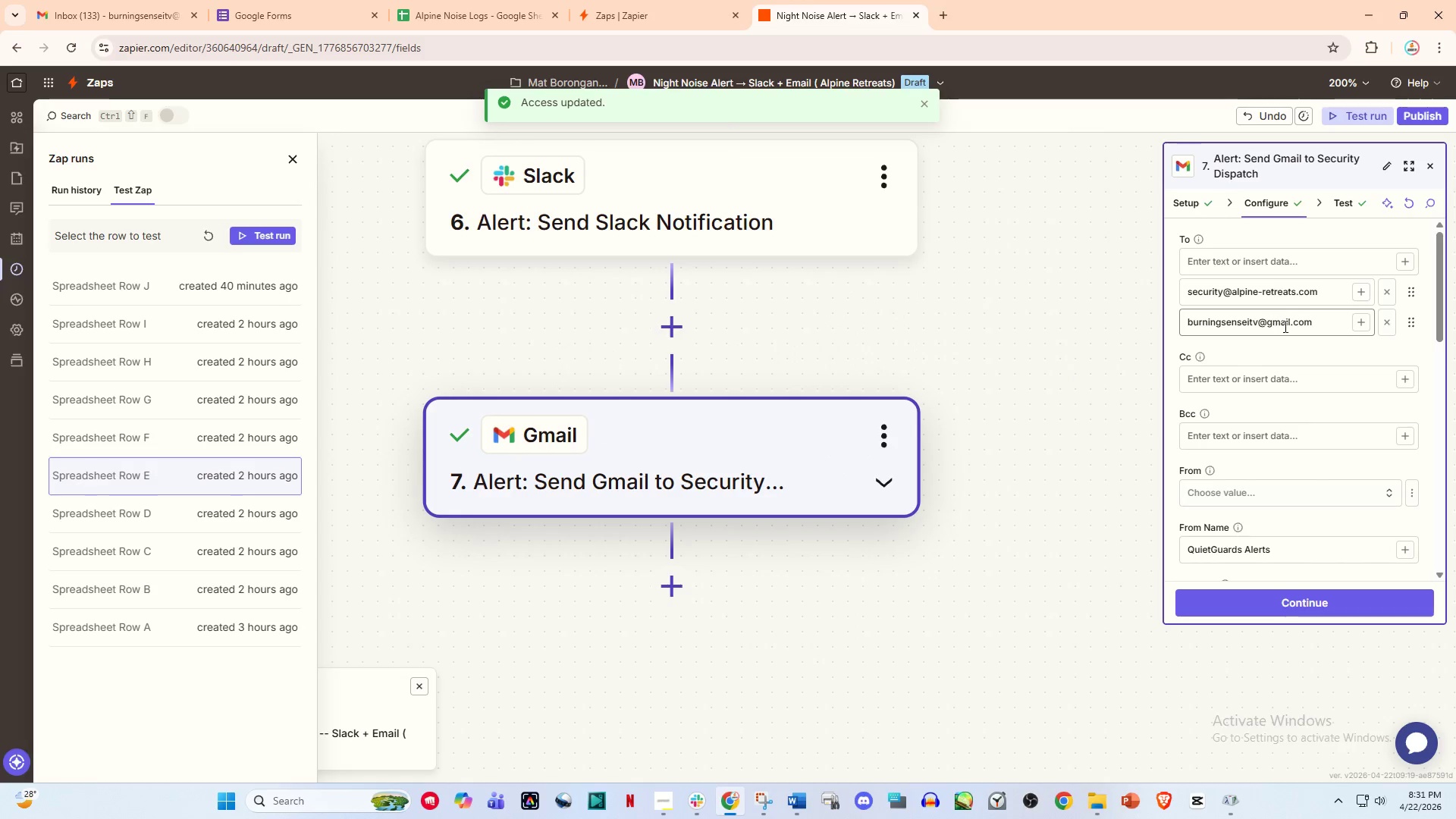 
scroll: coordinate [1295, 357], scroll_direction: down, amount: 7.0
 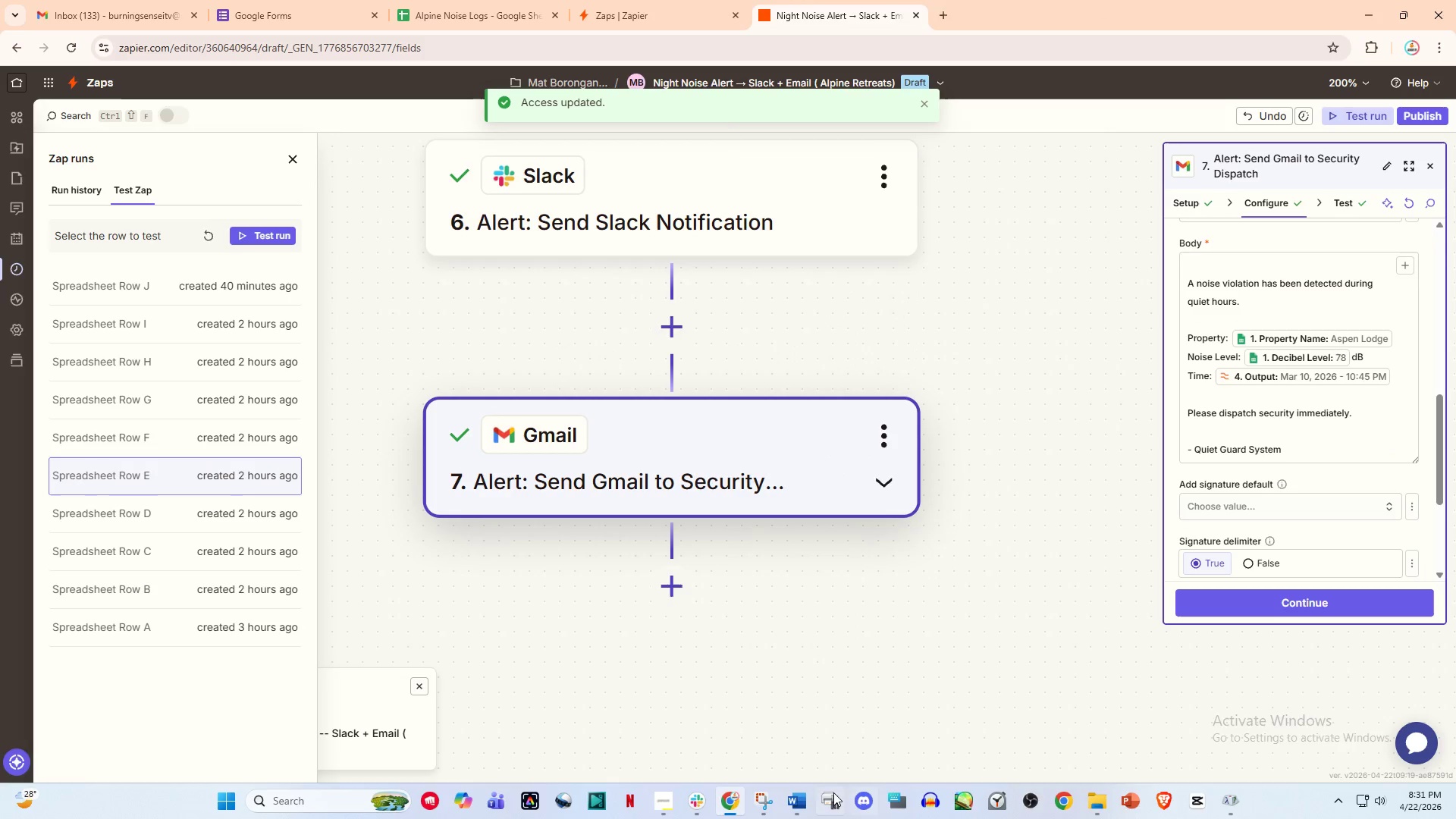 
left_click([764, 794])
 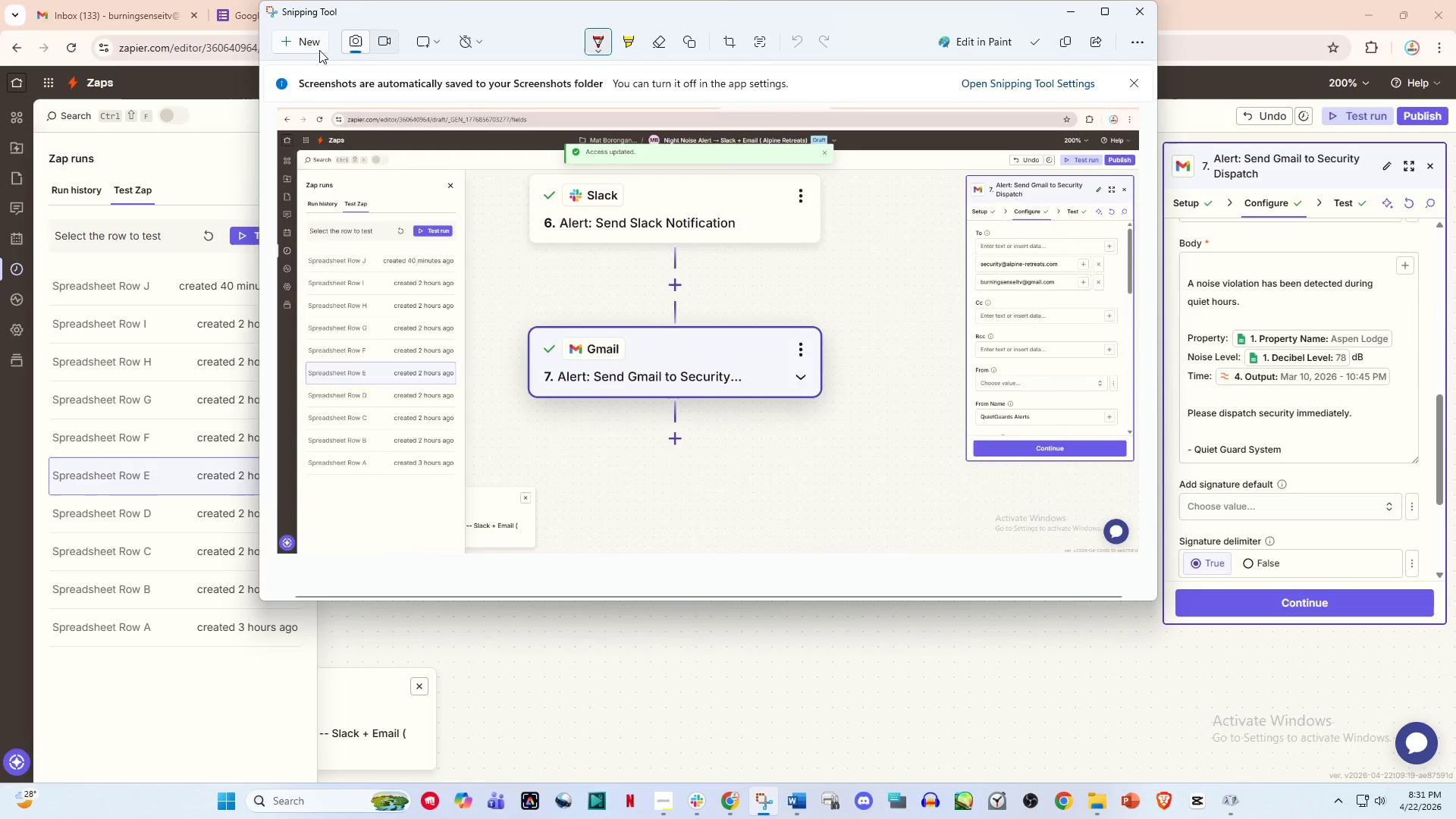 
left_click([299, 45])
 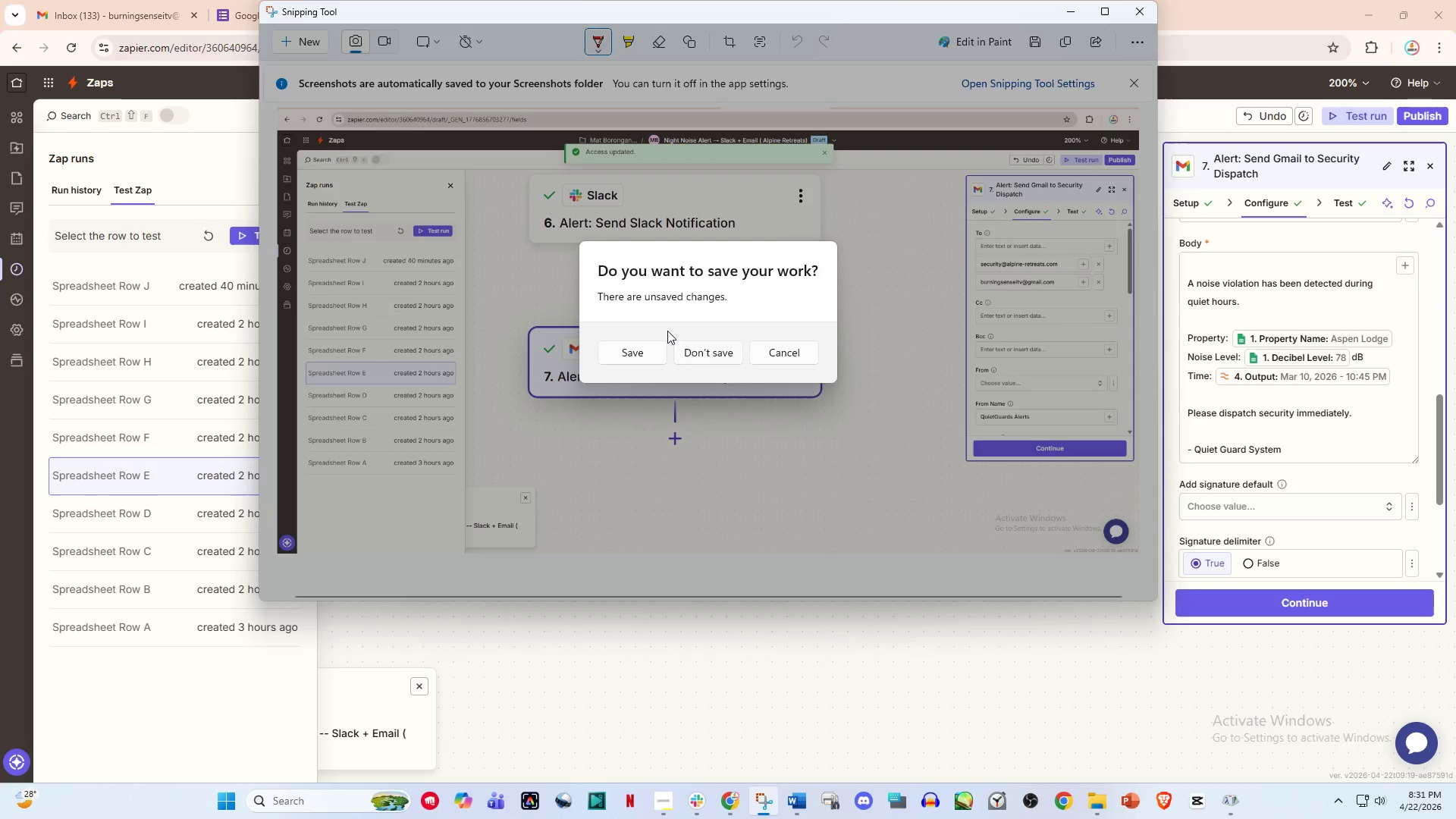 
left_click([693, 348])
 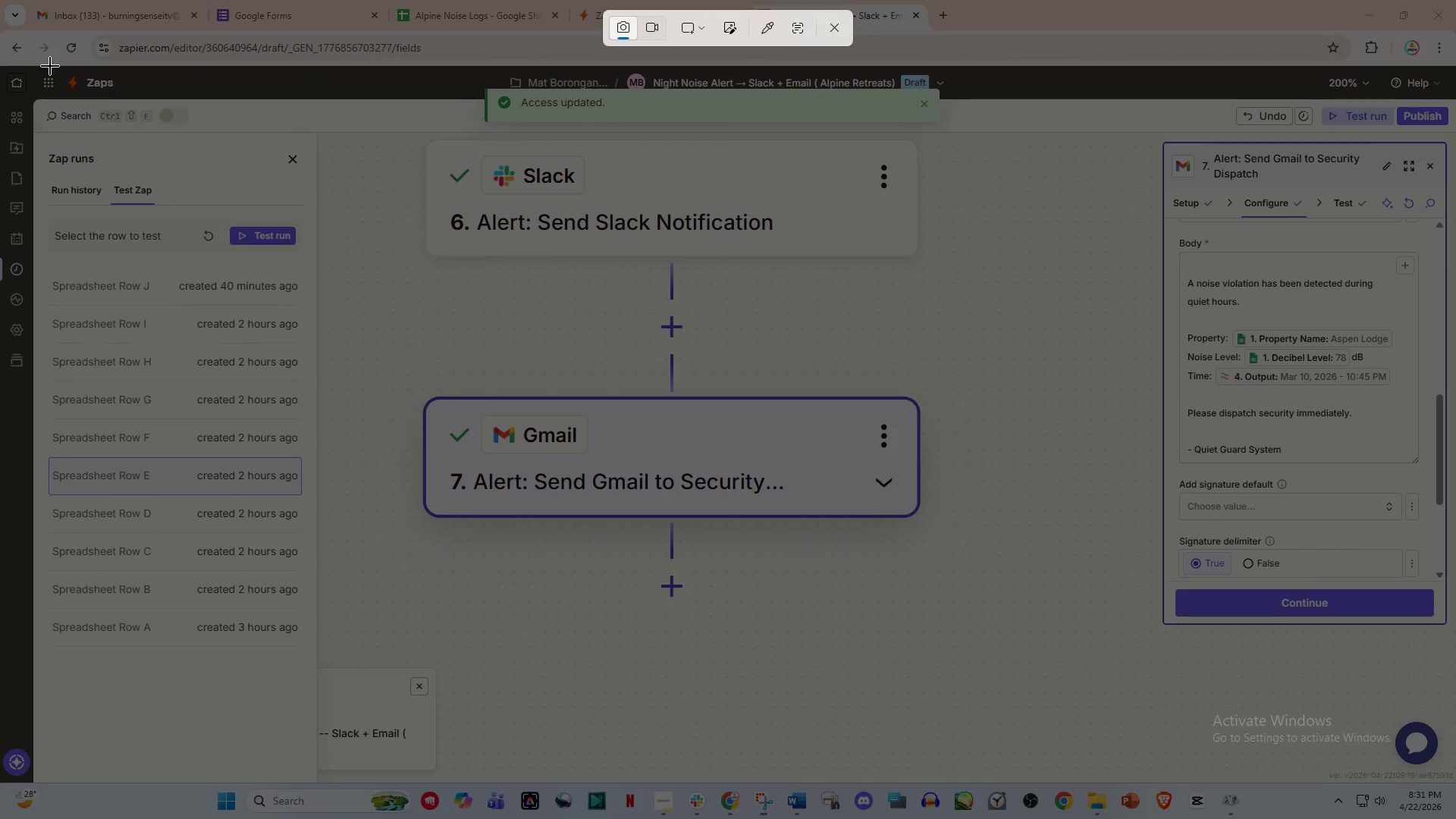 
left_click_drag(start_coordinate=[0, 27], to_coordinate=[1455, 780])
 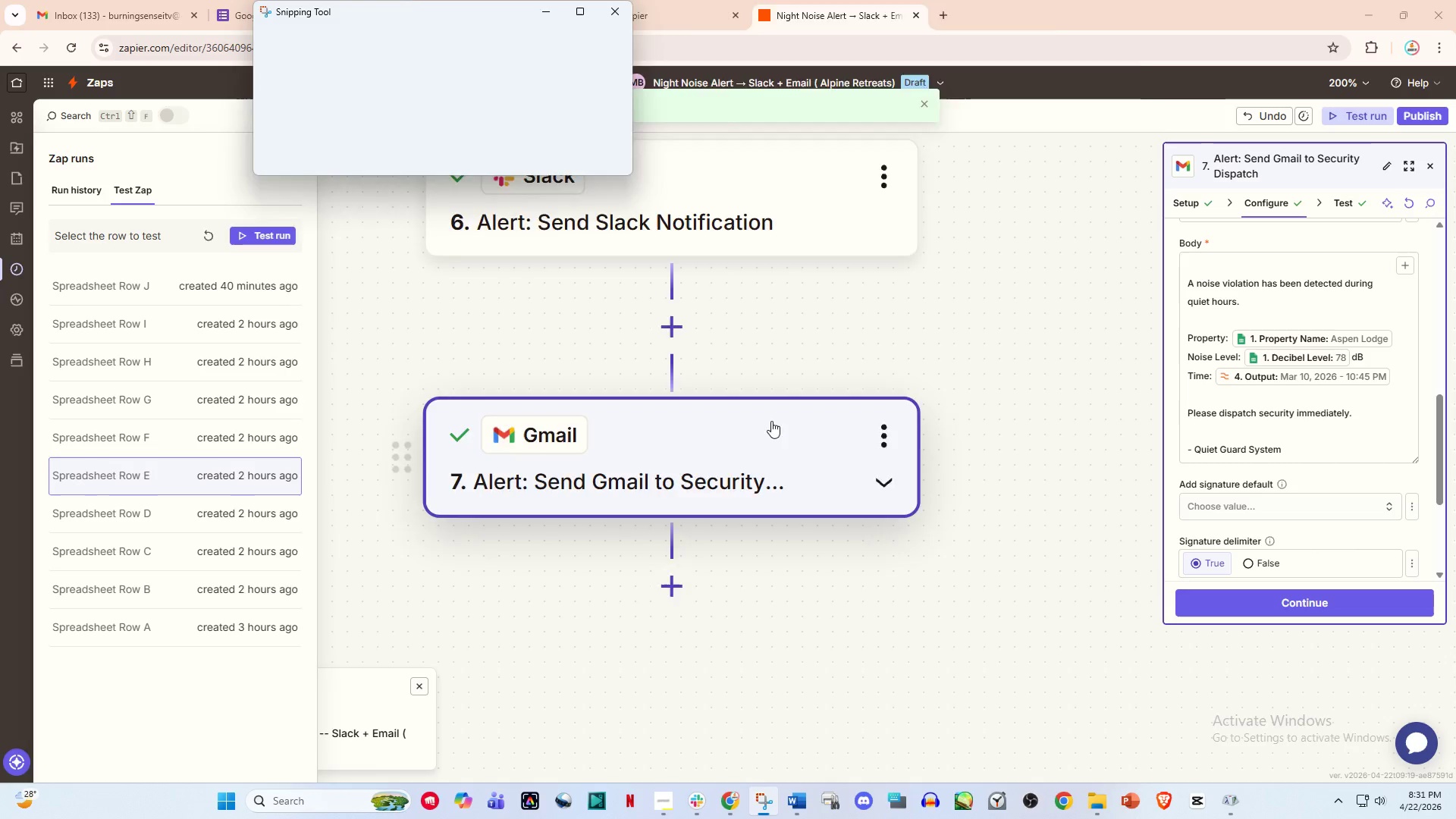 
right_click([689, 357])
 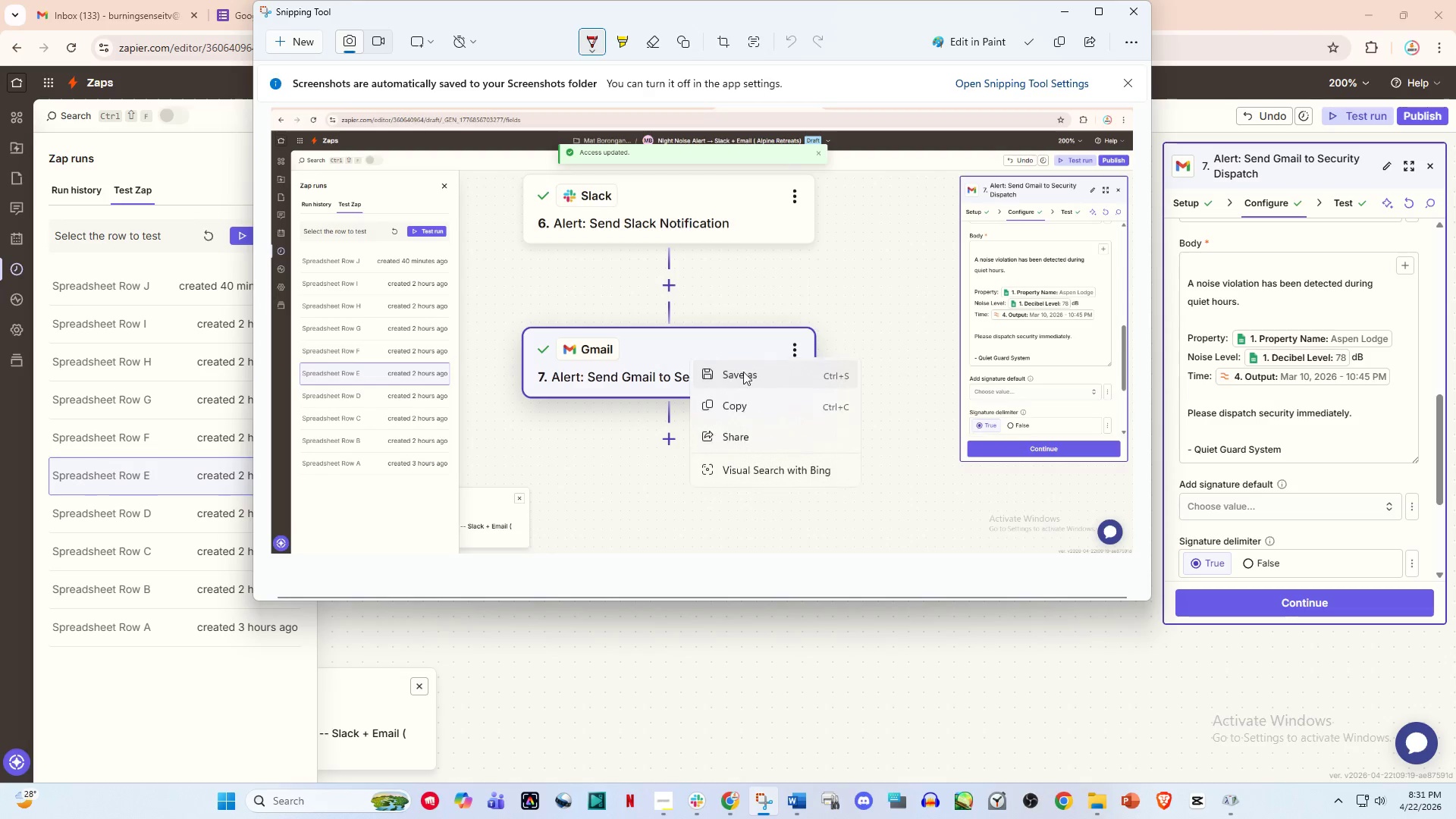 
left_click([745, 372])
 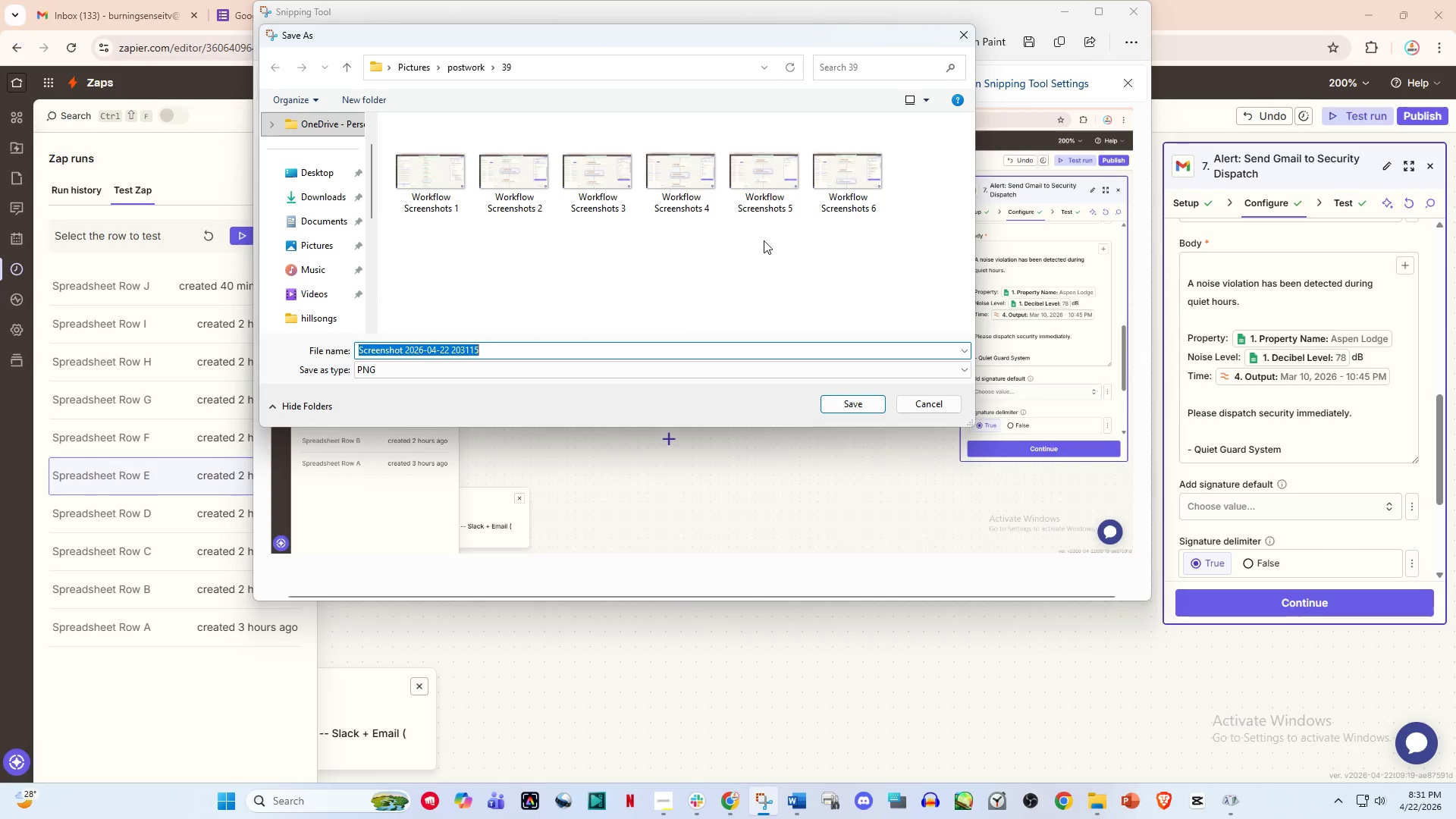 
left_click([834, 188])
 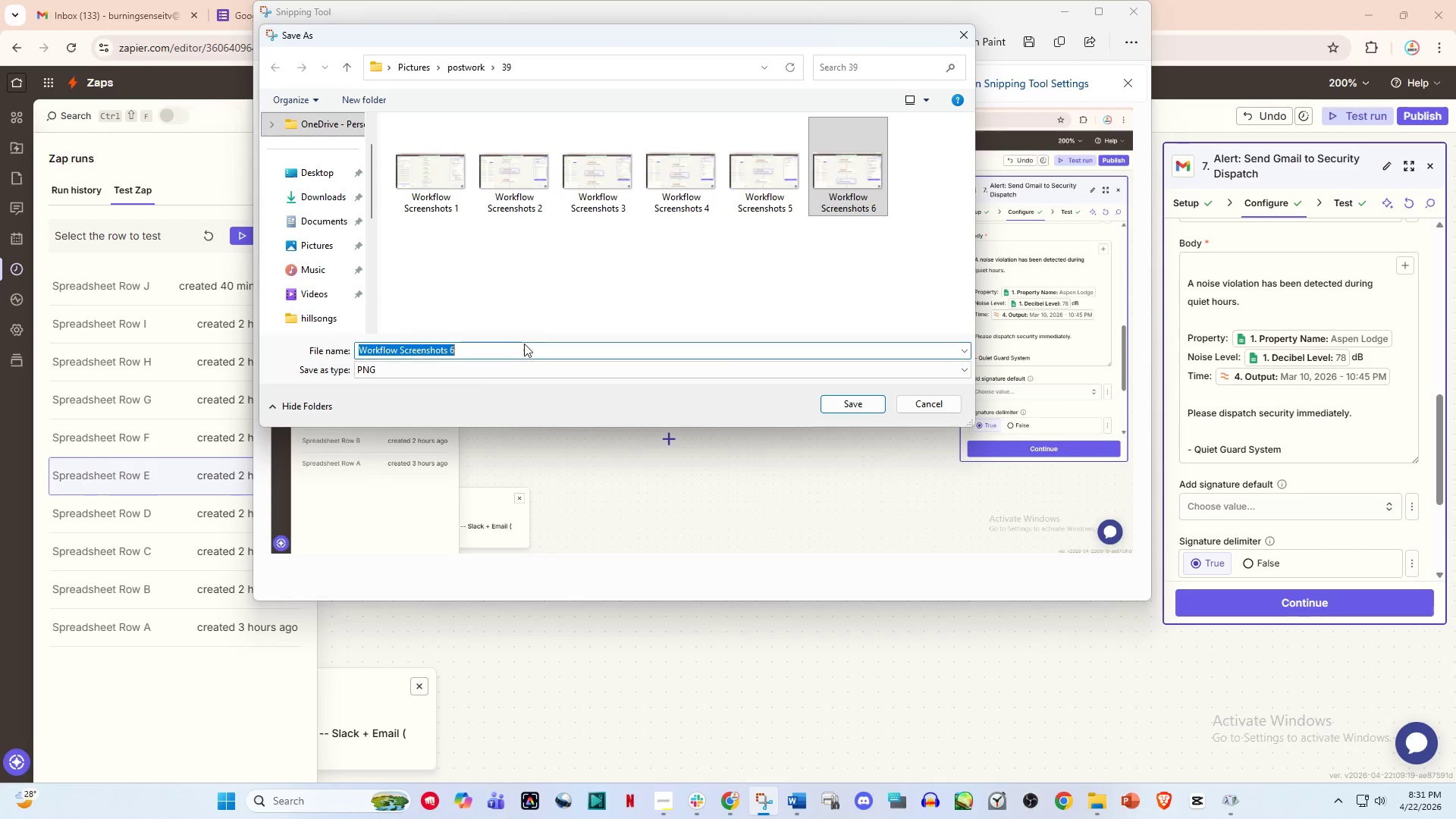 
triple_click([510, 353])
 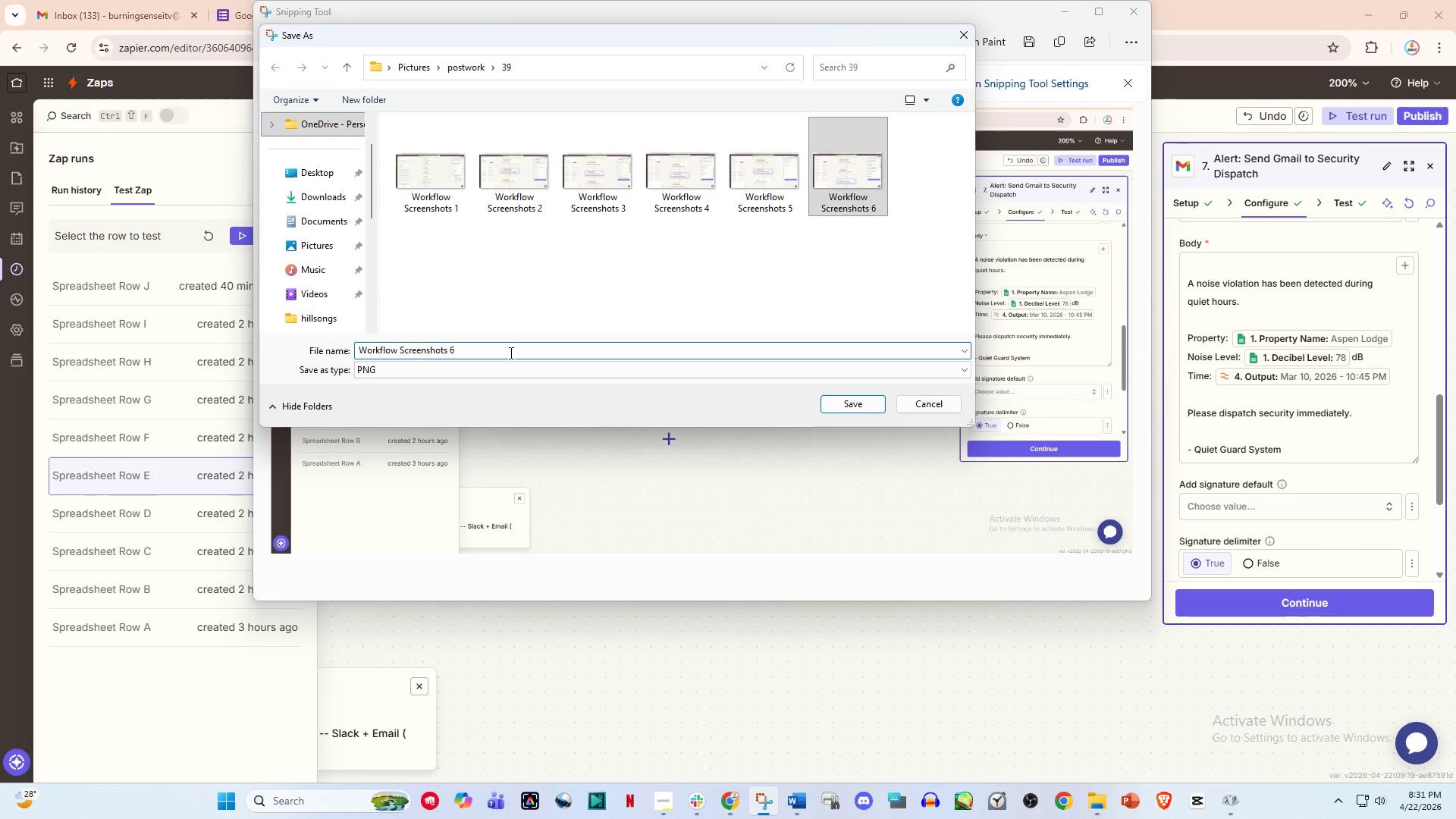 
key(Backspace)
 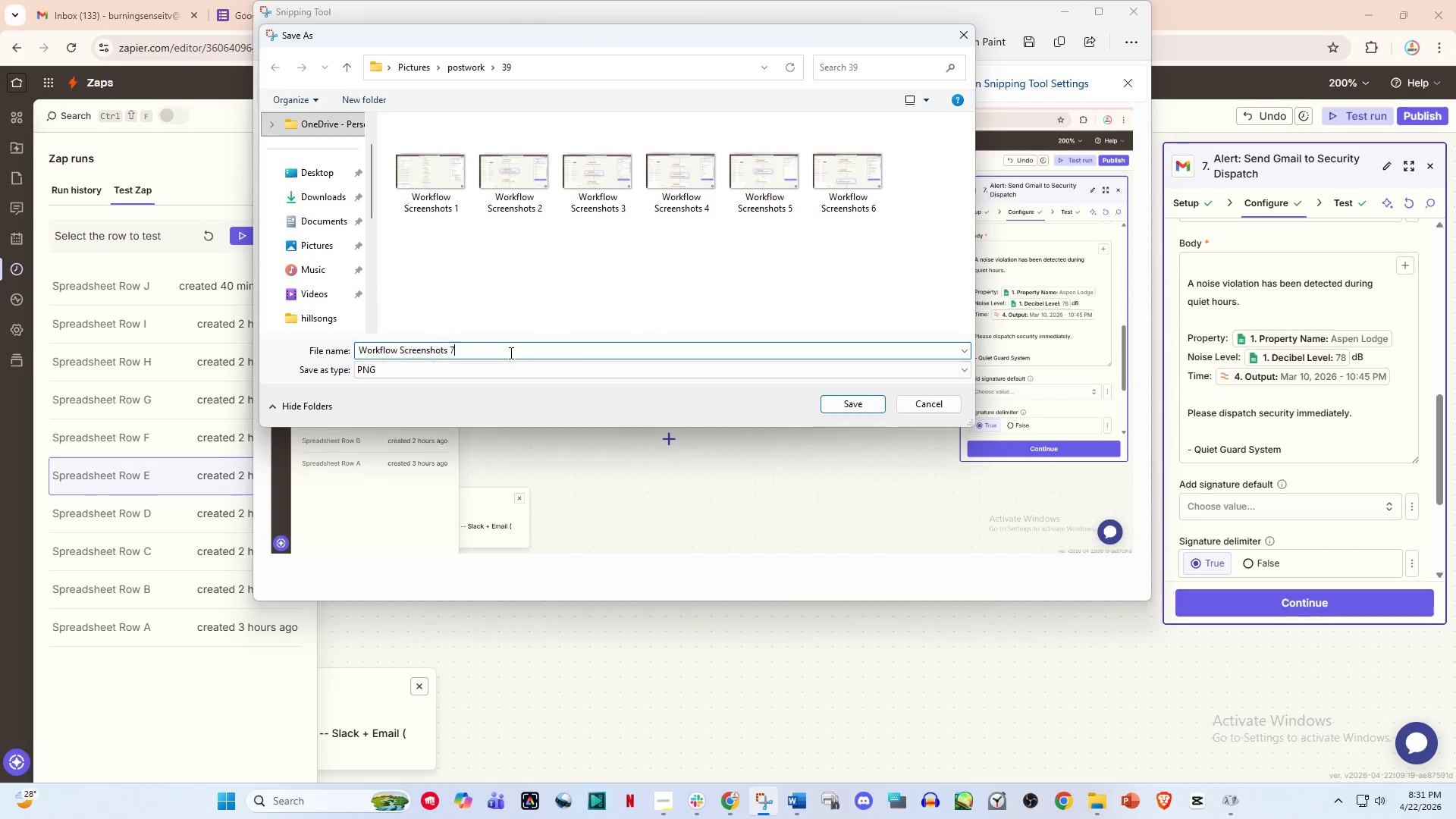 
key(7)
 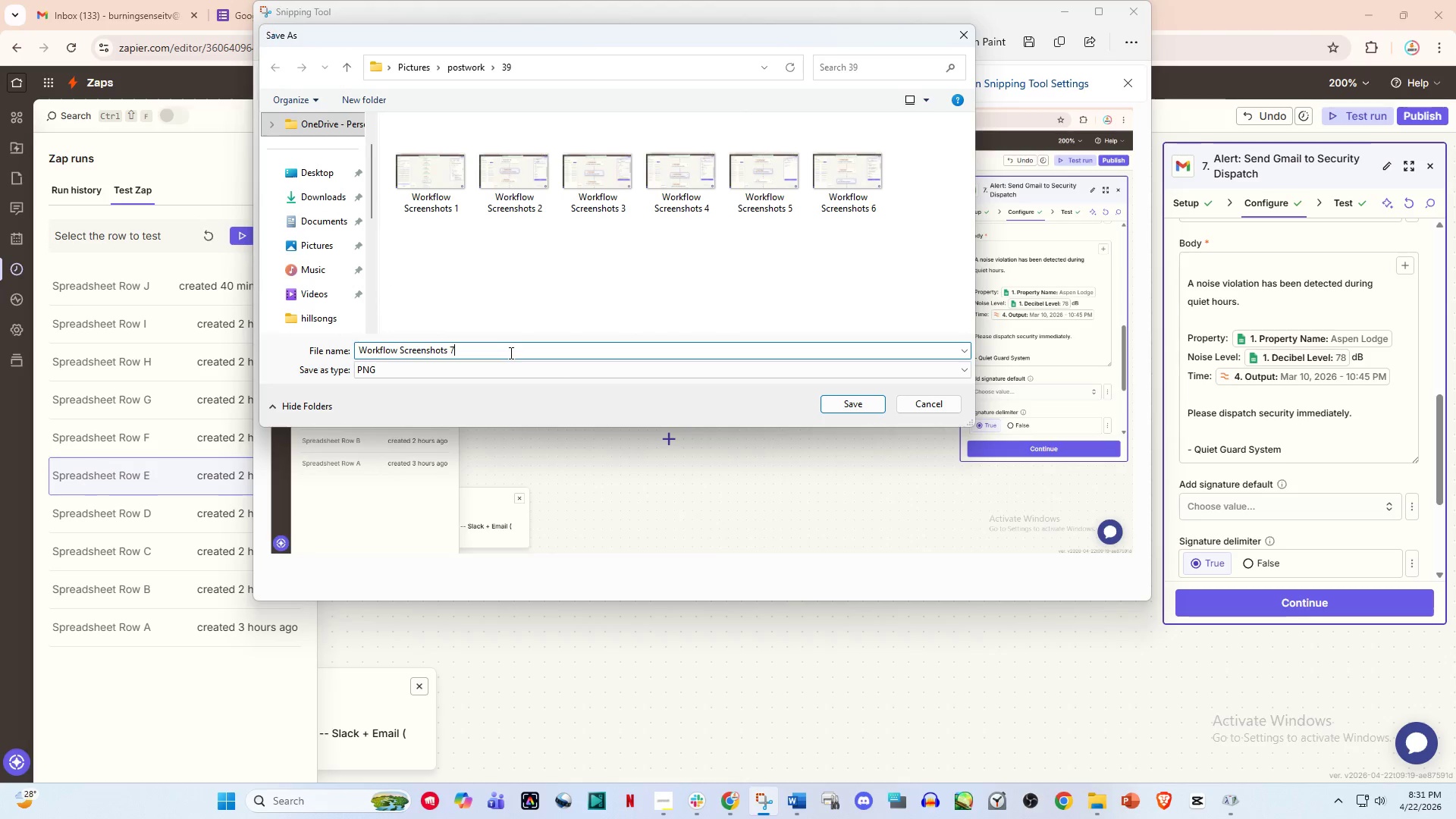 
key(Enter)
 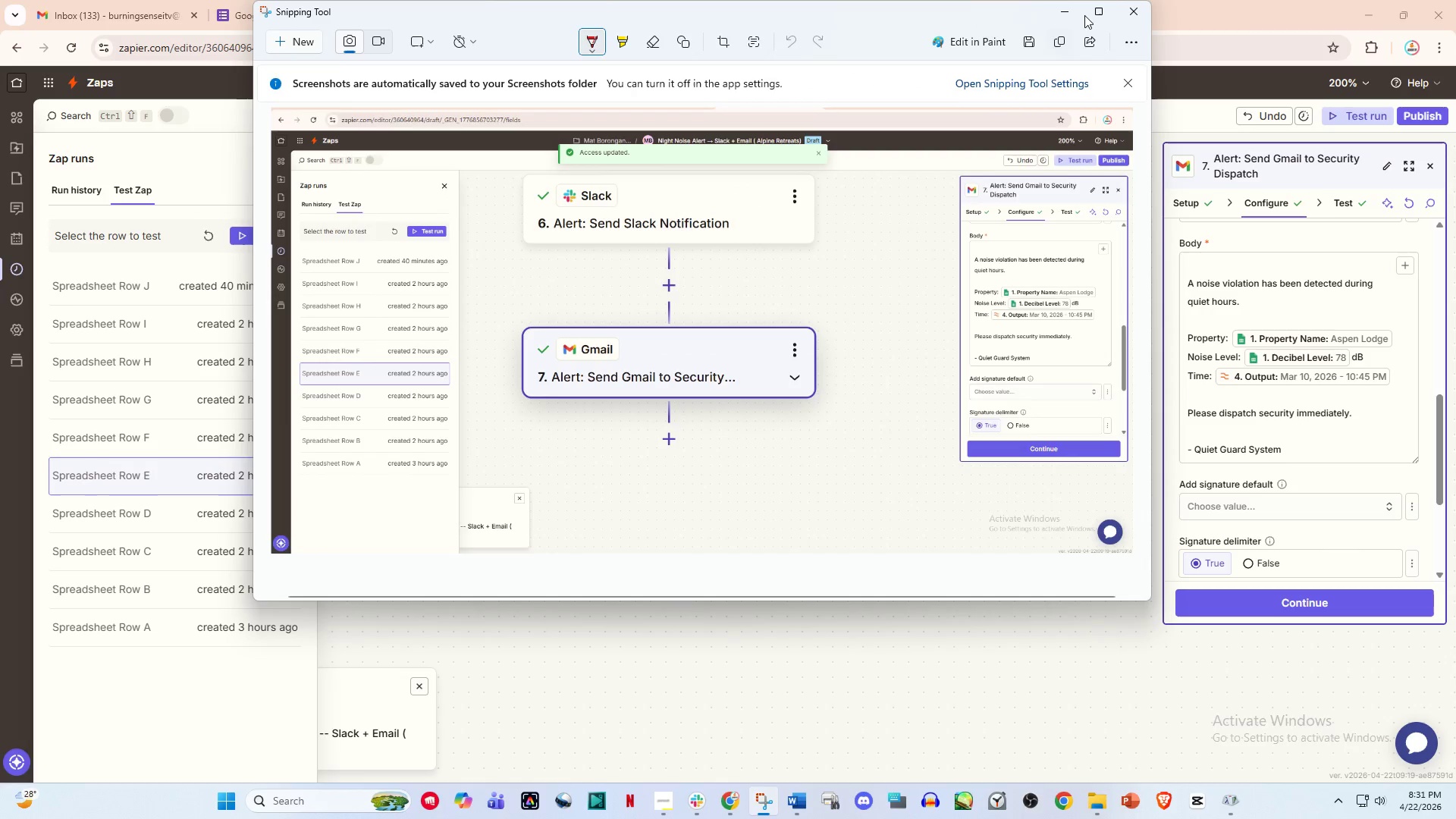 
left_click([1061, 11])
 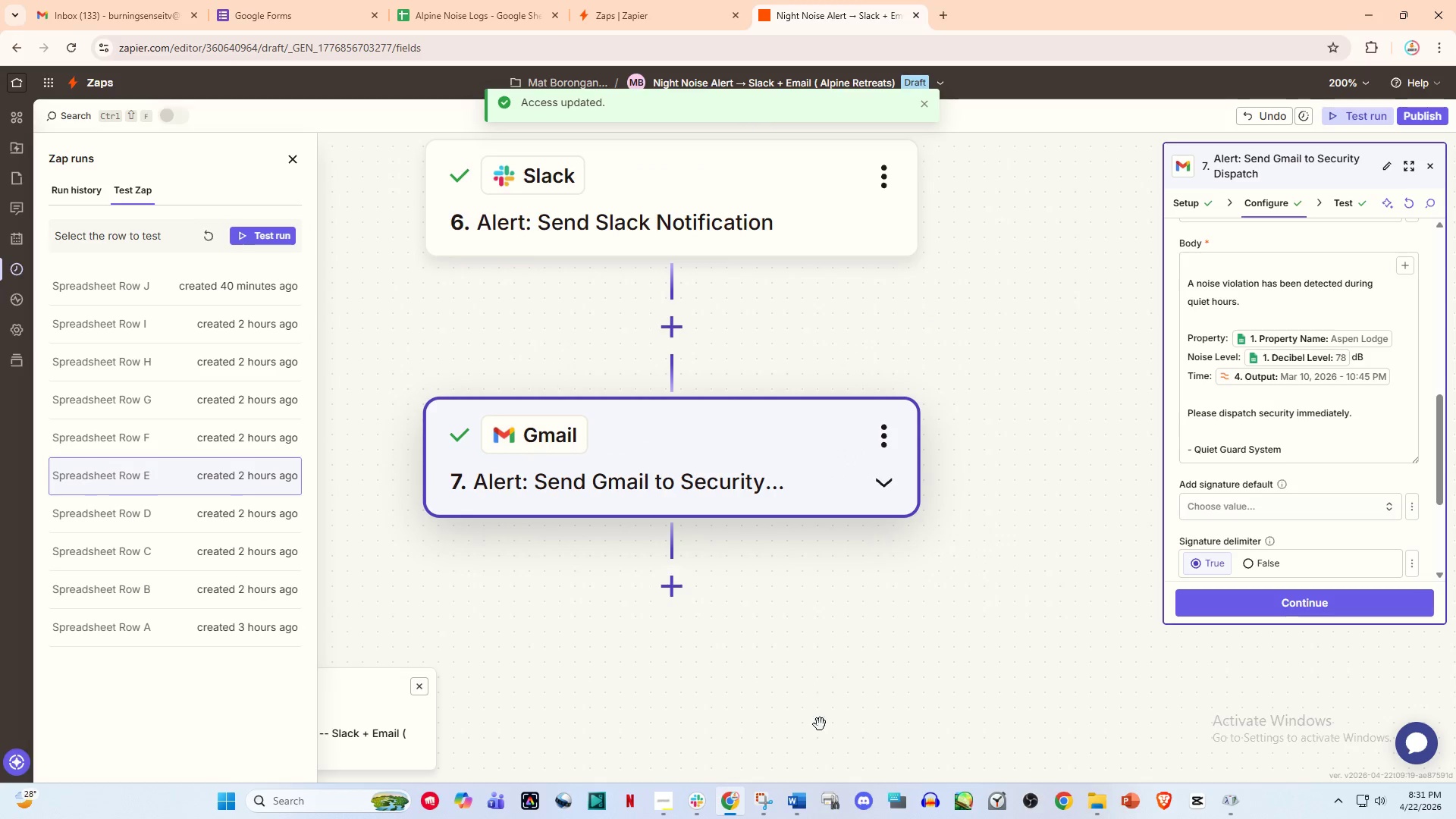 
left_click([803, 812])
 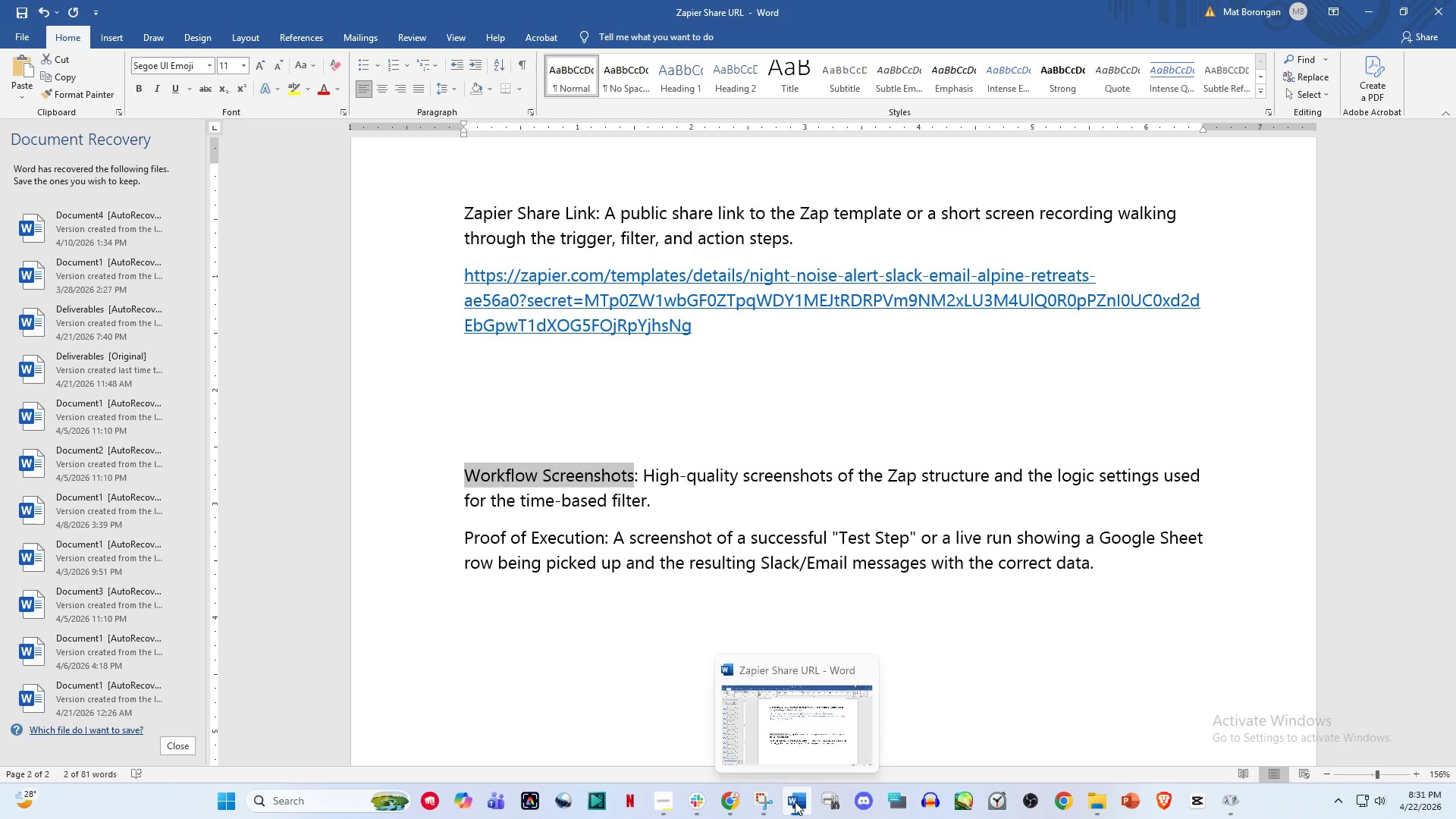 
wait(5.44)
 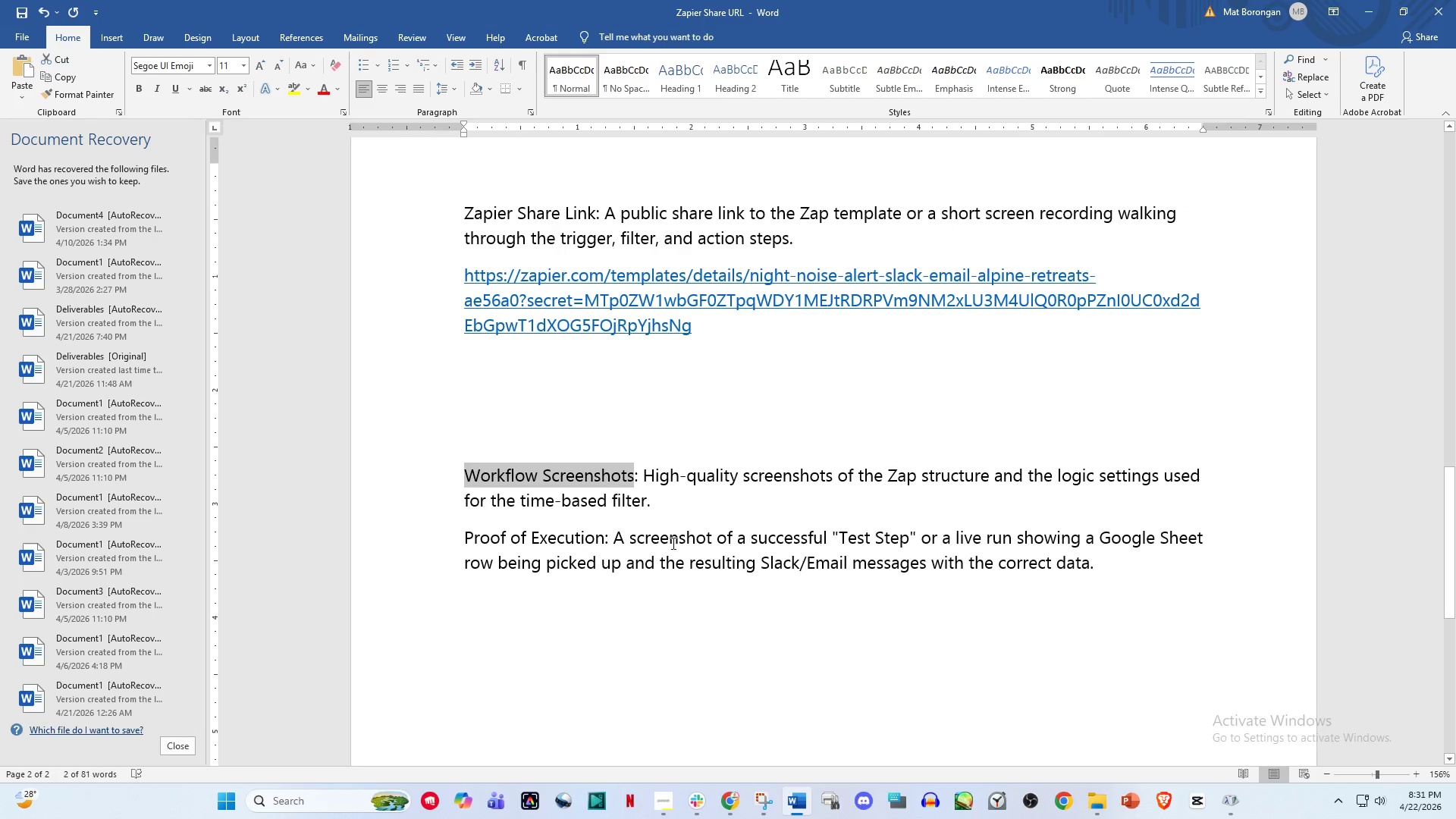 
left_click([795, 802])
 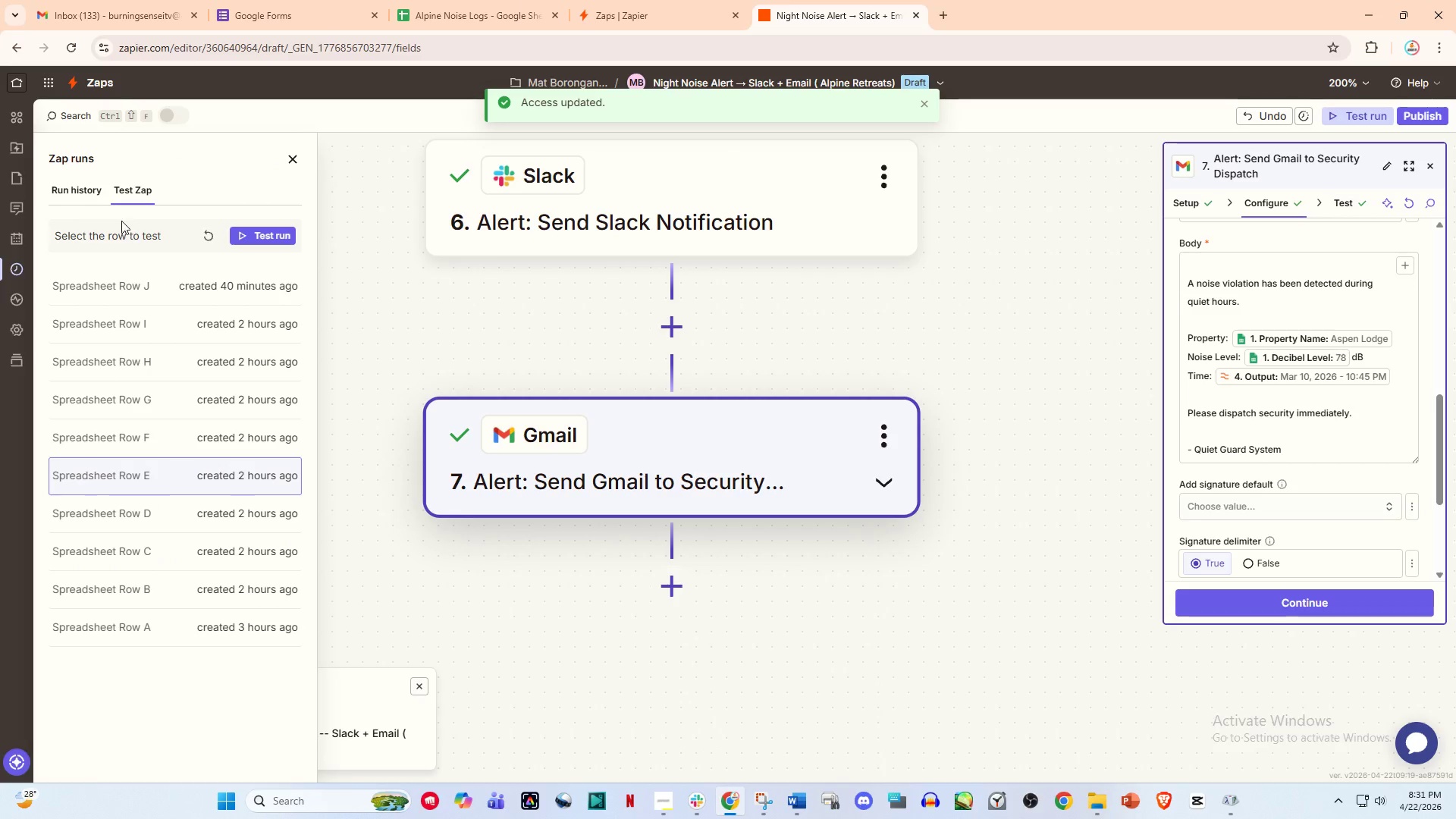 
left_click([80, 191])
 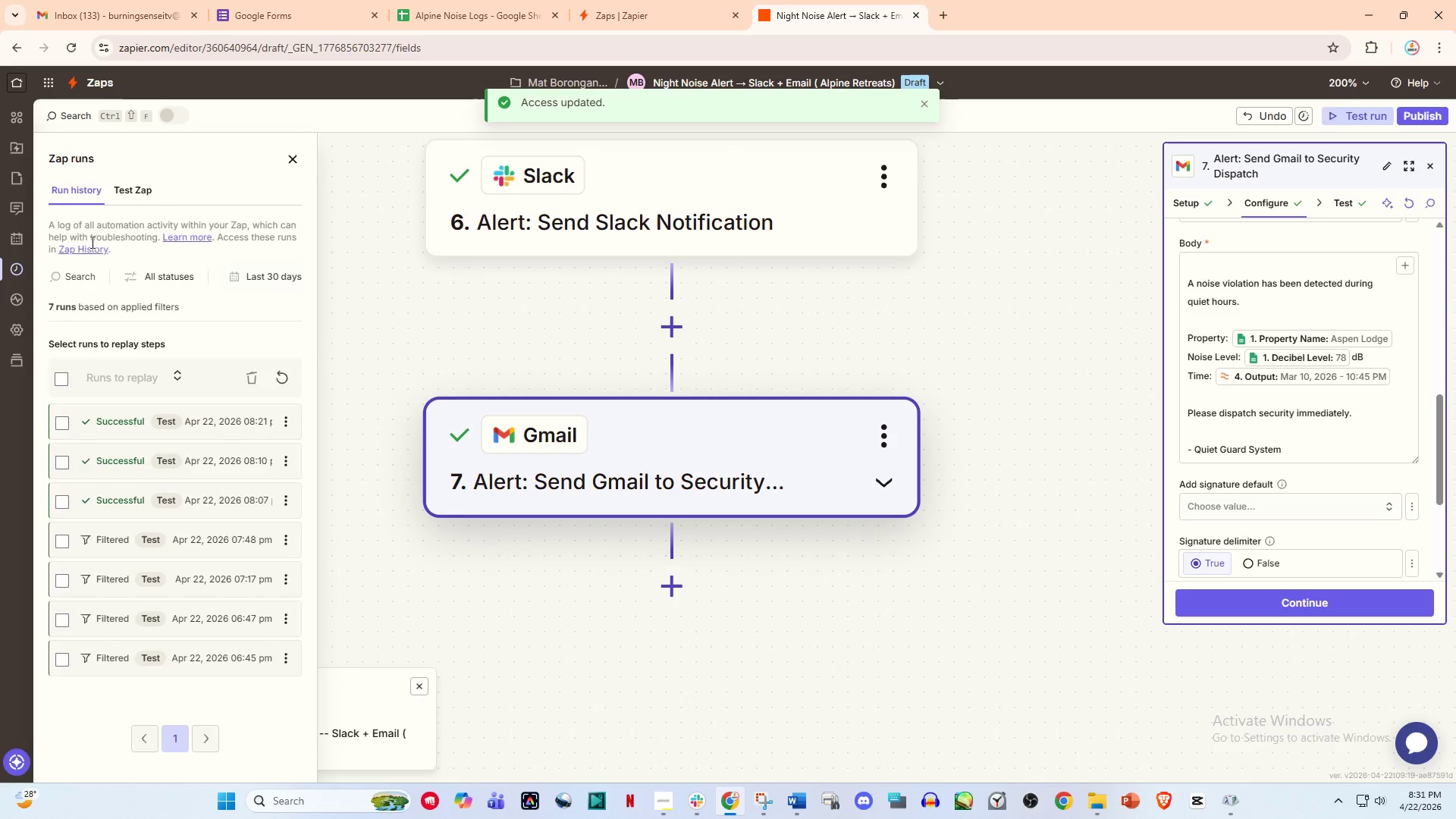 
left_click([84, 250])
 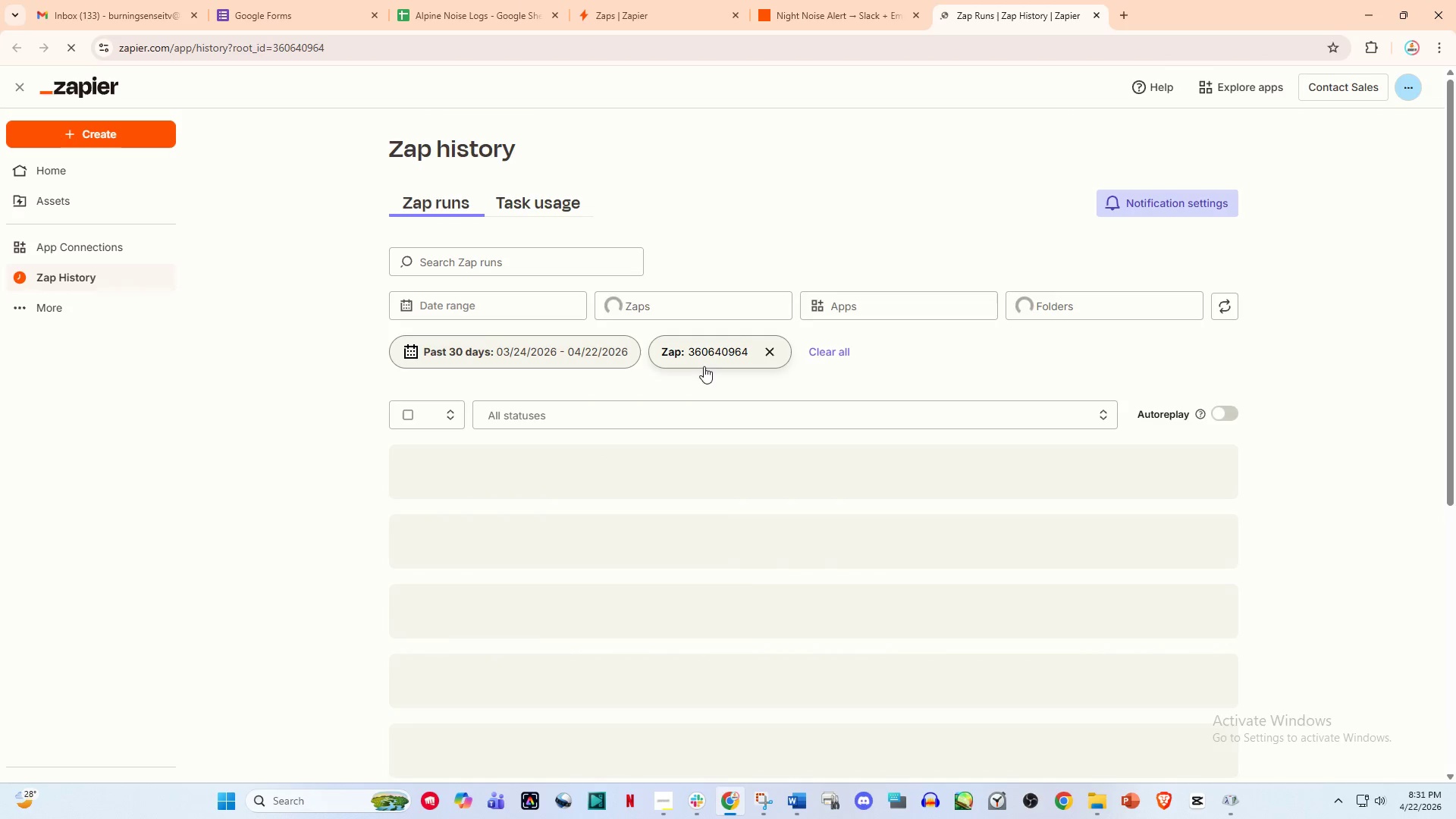 
scroll: coordinate [768, 403], scroll_direction: none, amount: 0.0
 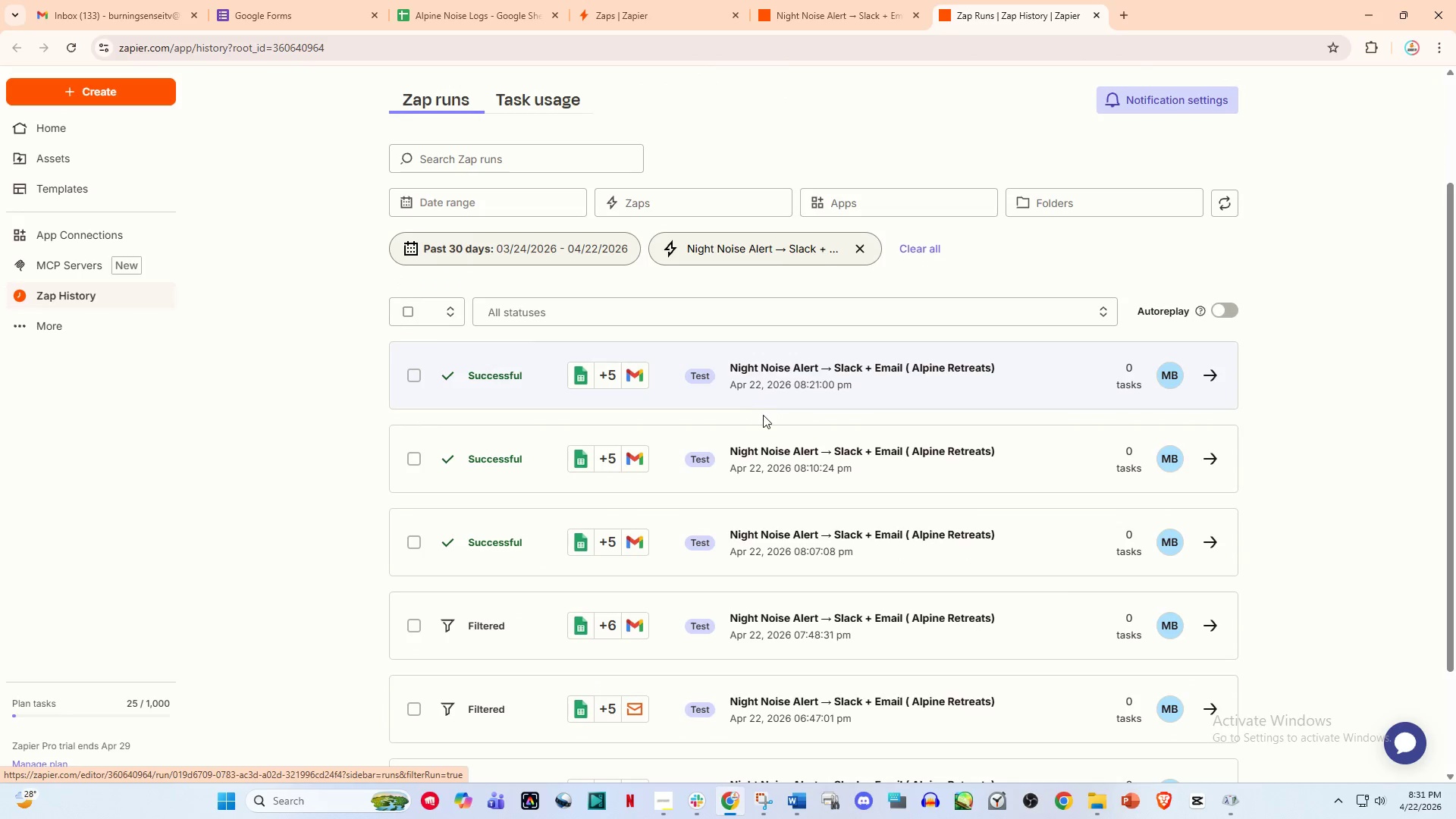 
scroll: coordinate [763, 417], scroll_direction: down, amount: 2.0
 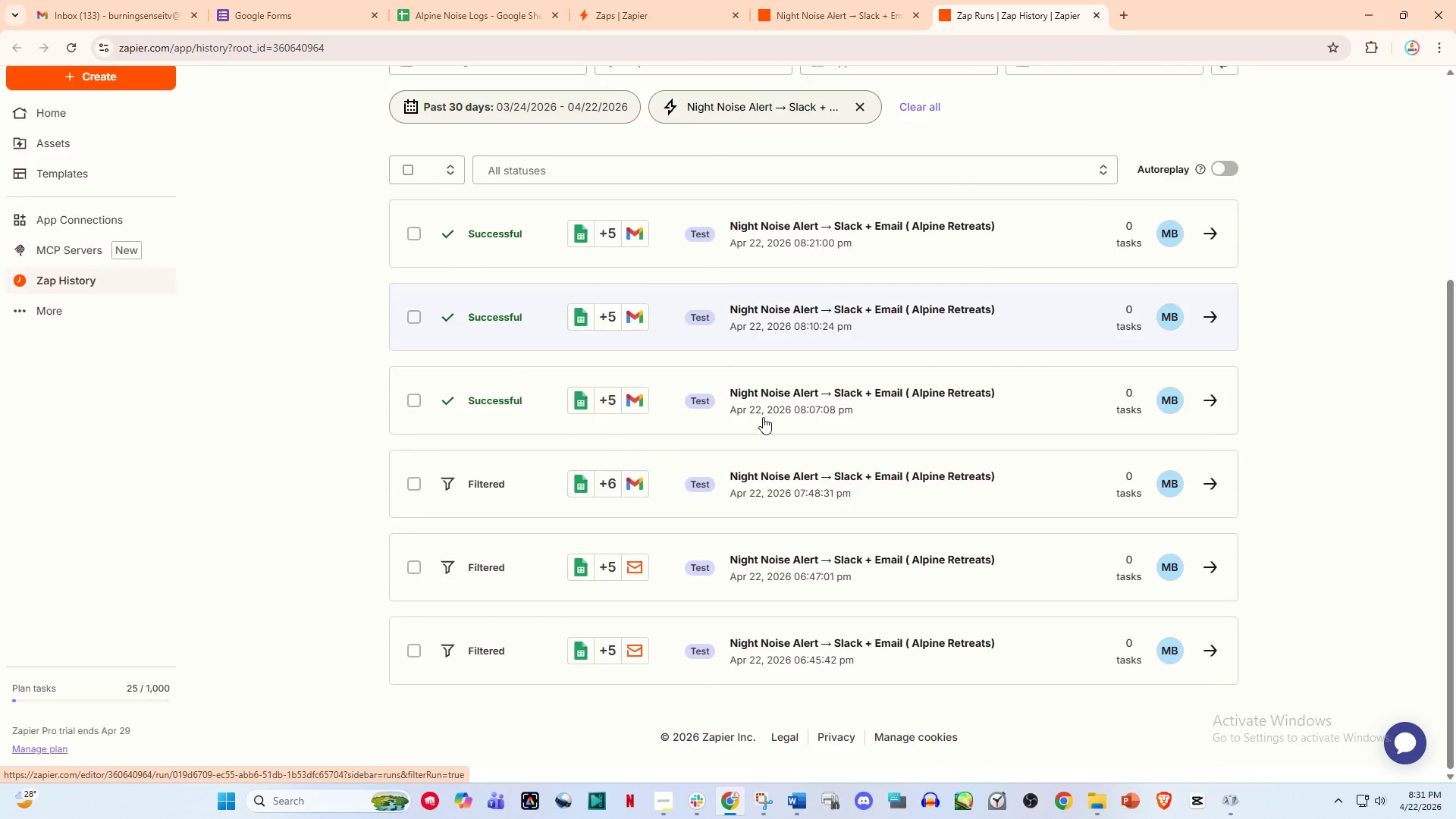 
scroll: coordinate [763, 417], scroll_direction: up, amount: 1.0
 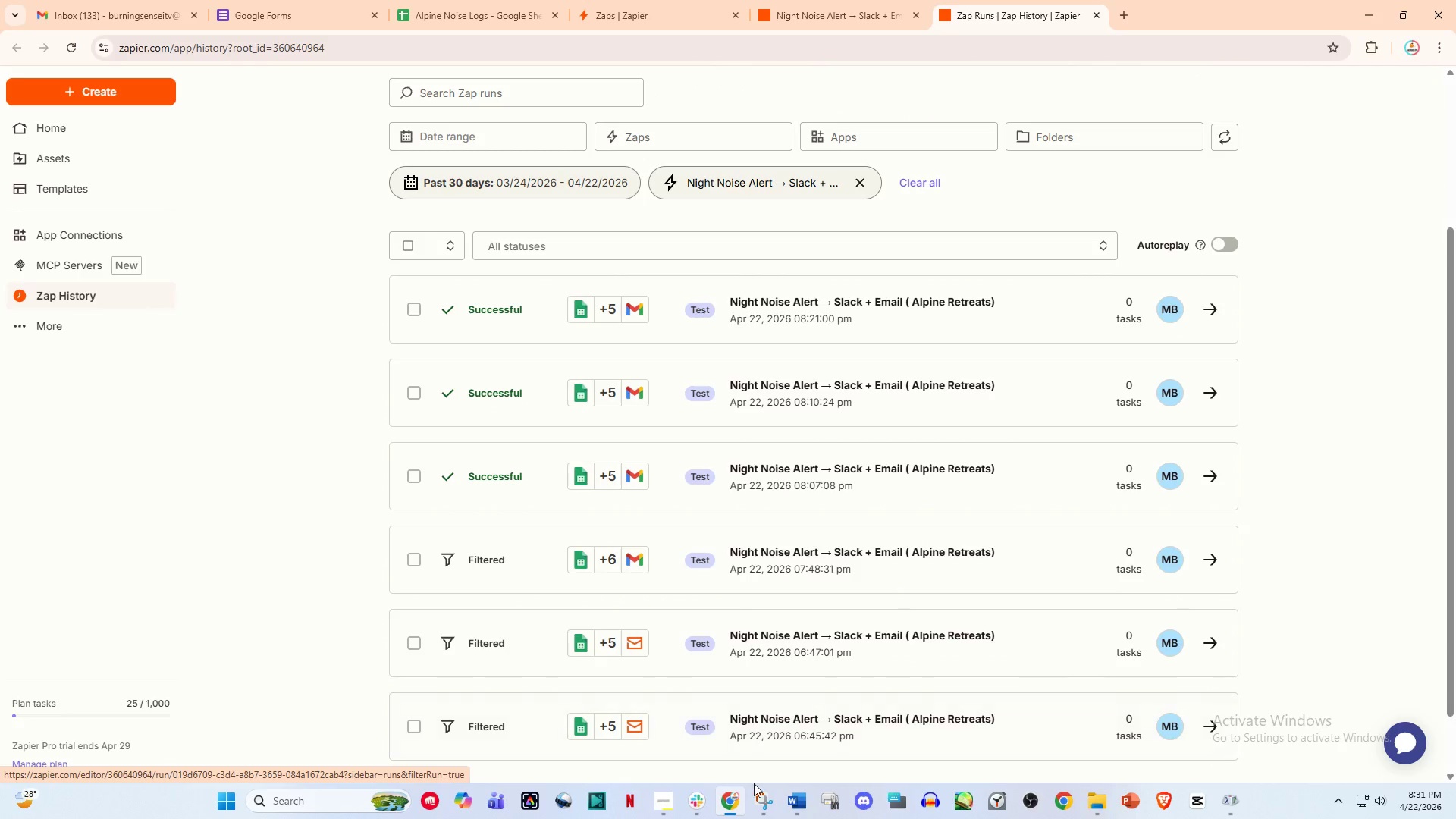 
left_click([764, 789])
 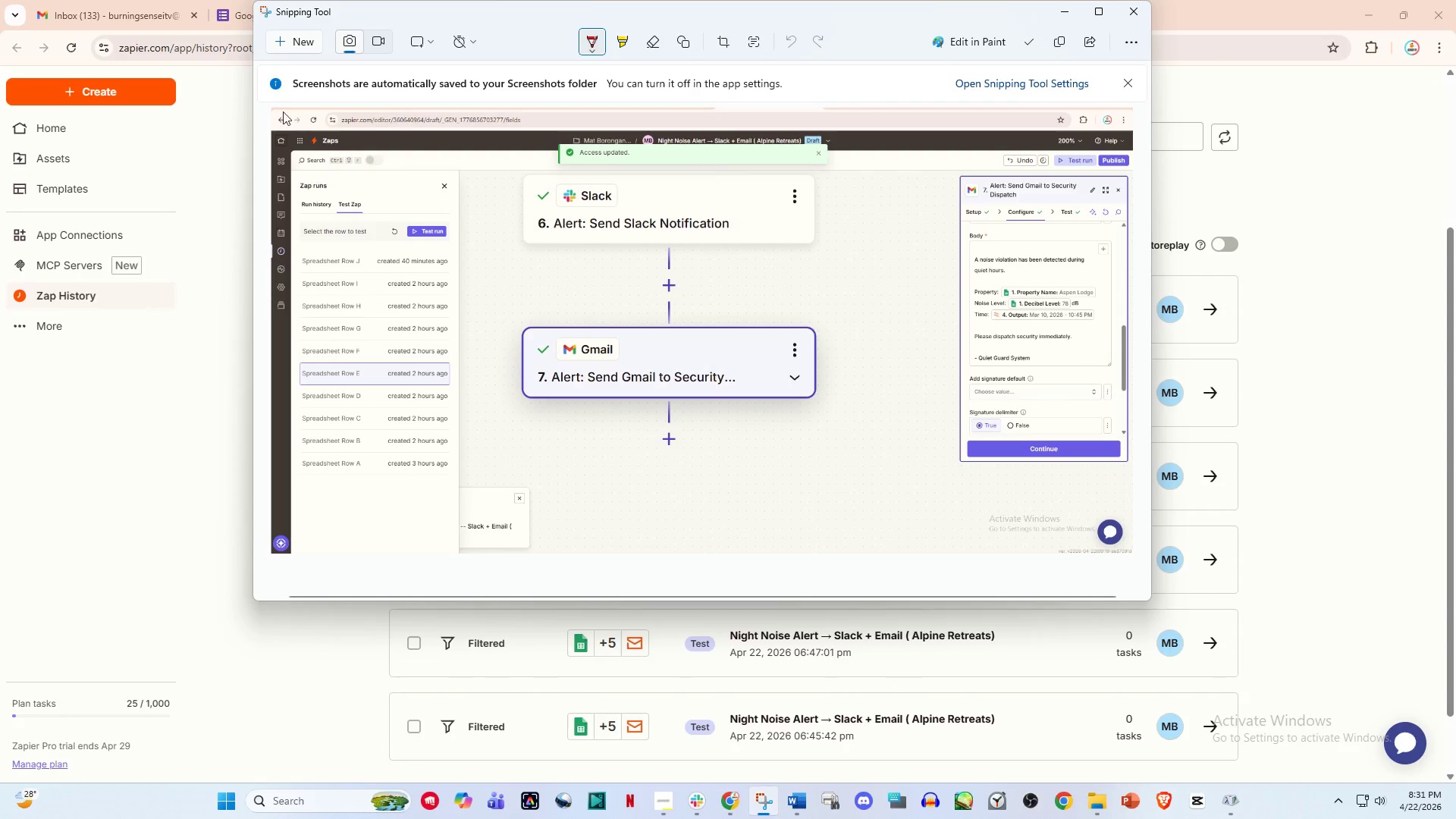 
left_click([285, 41])
 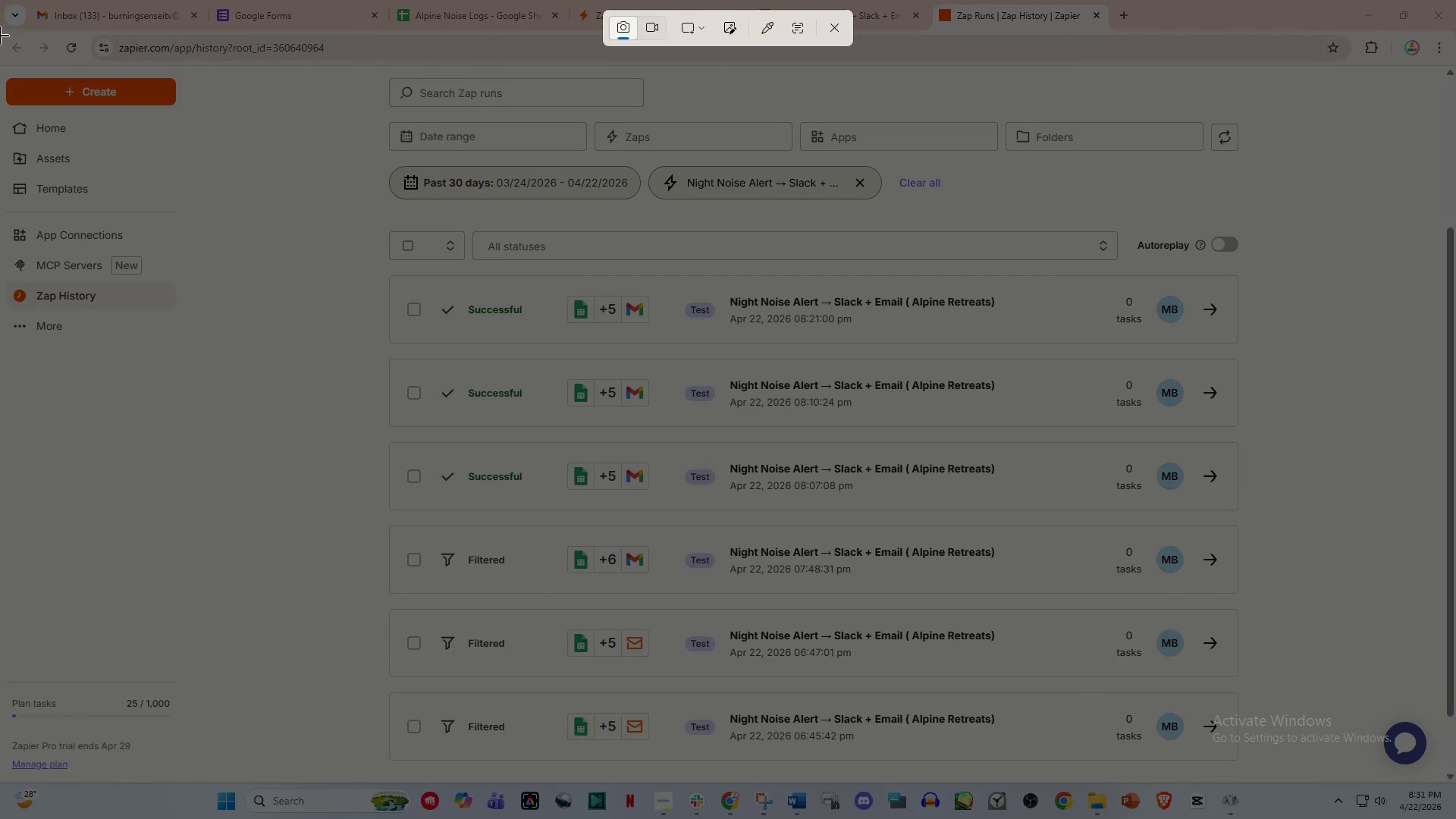 
left_click_drag(start_coordinate=[0, 33], to_coordinate=[1455, 773])
 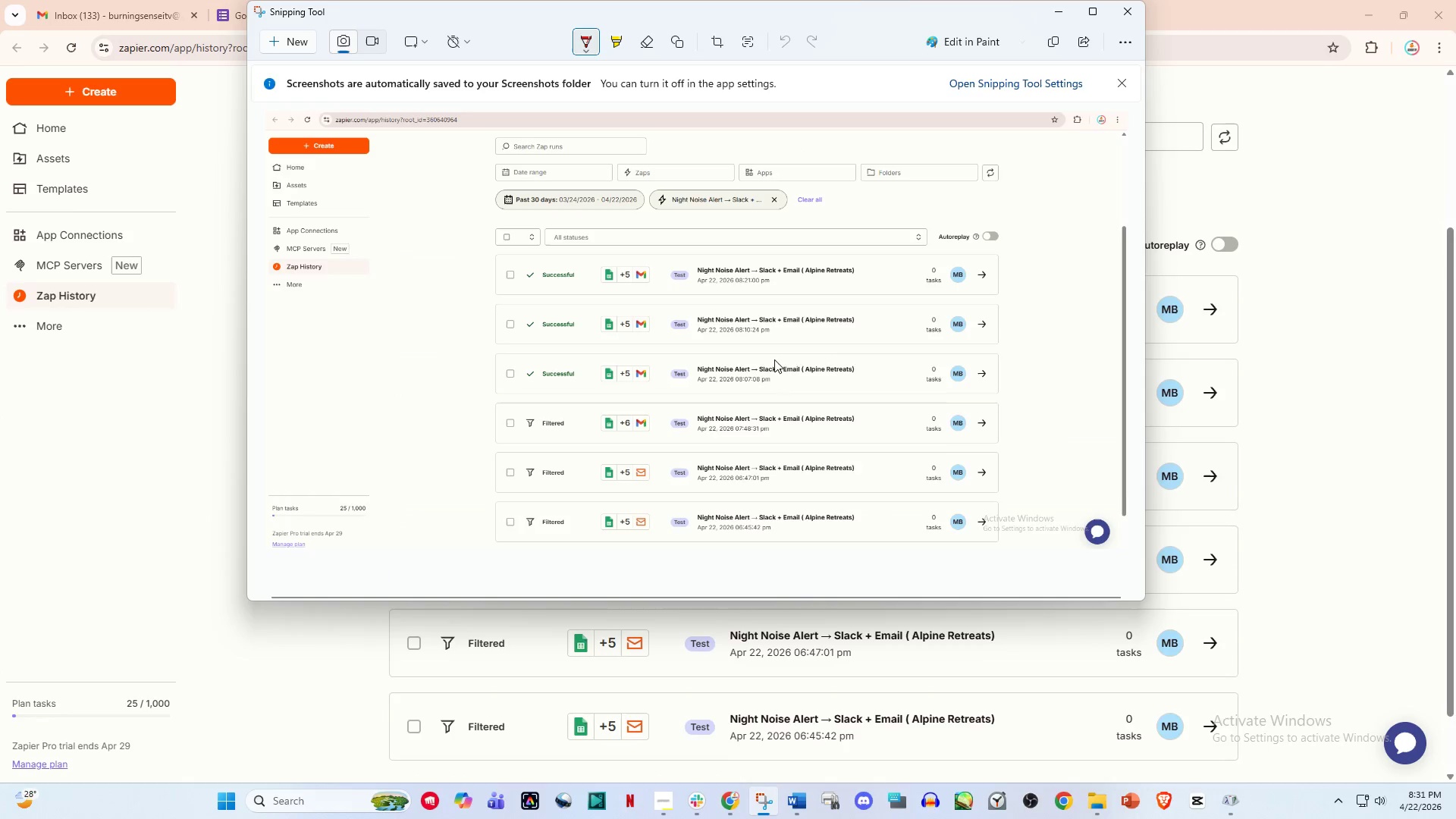 
left_click([824, 372])
 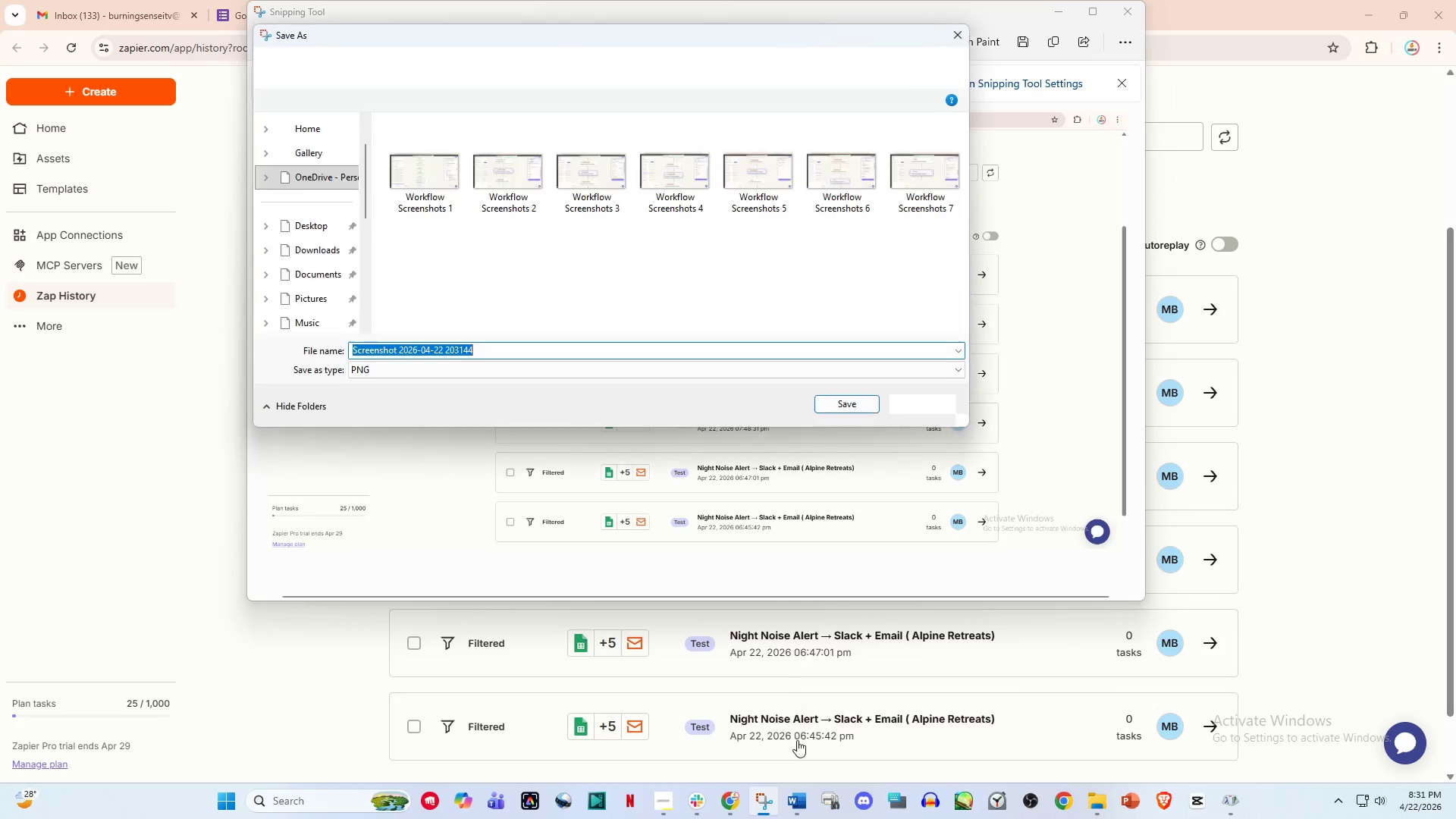 
left_click([795, 797])
 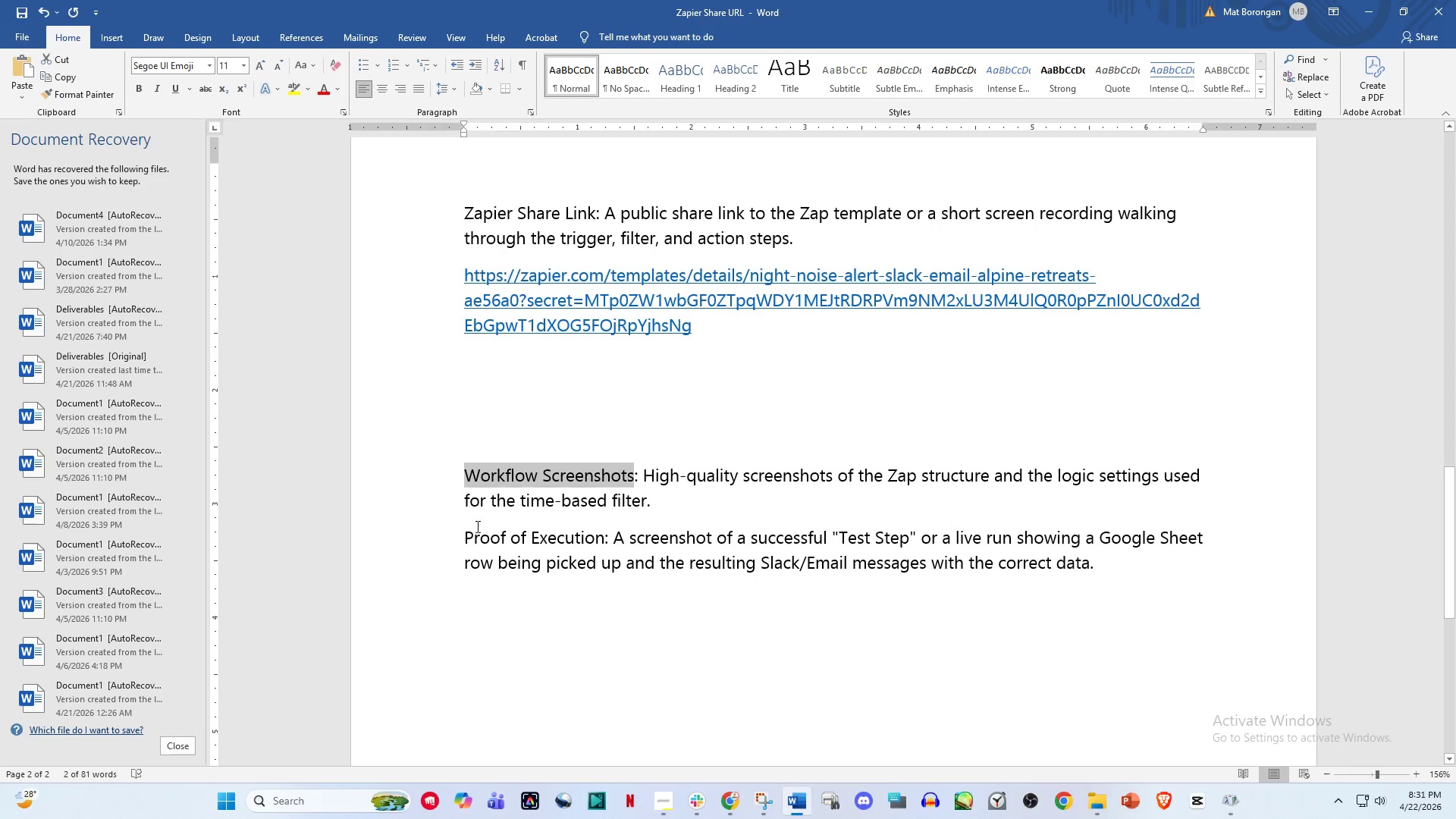 
left_click_drag(start_coordinate=[460, 531], to_coordinate=[583, 528])
 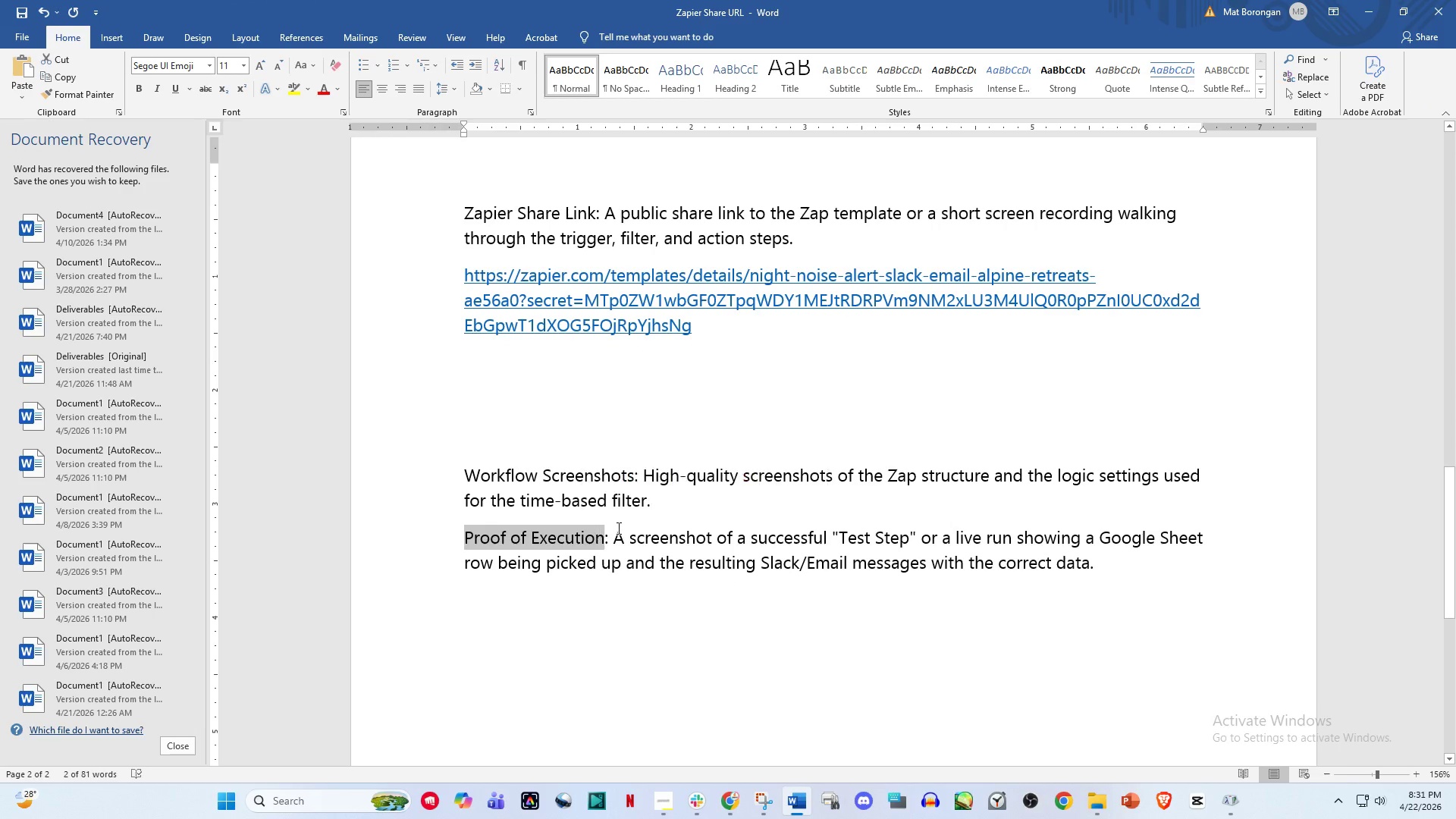 
key(Control+C)
 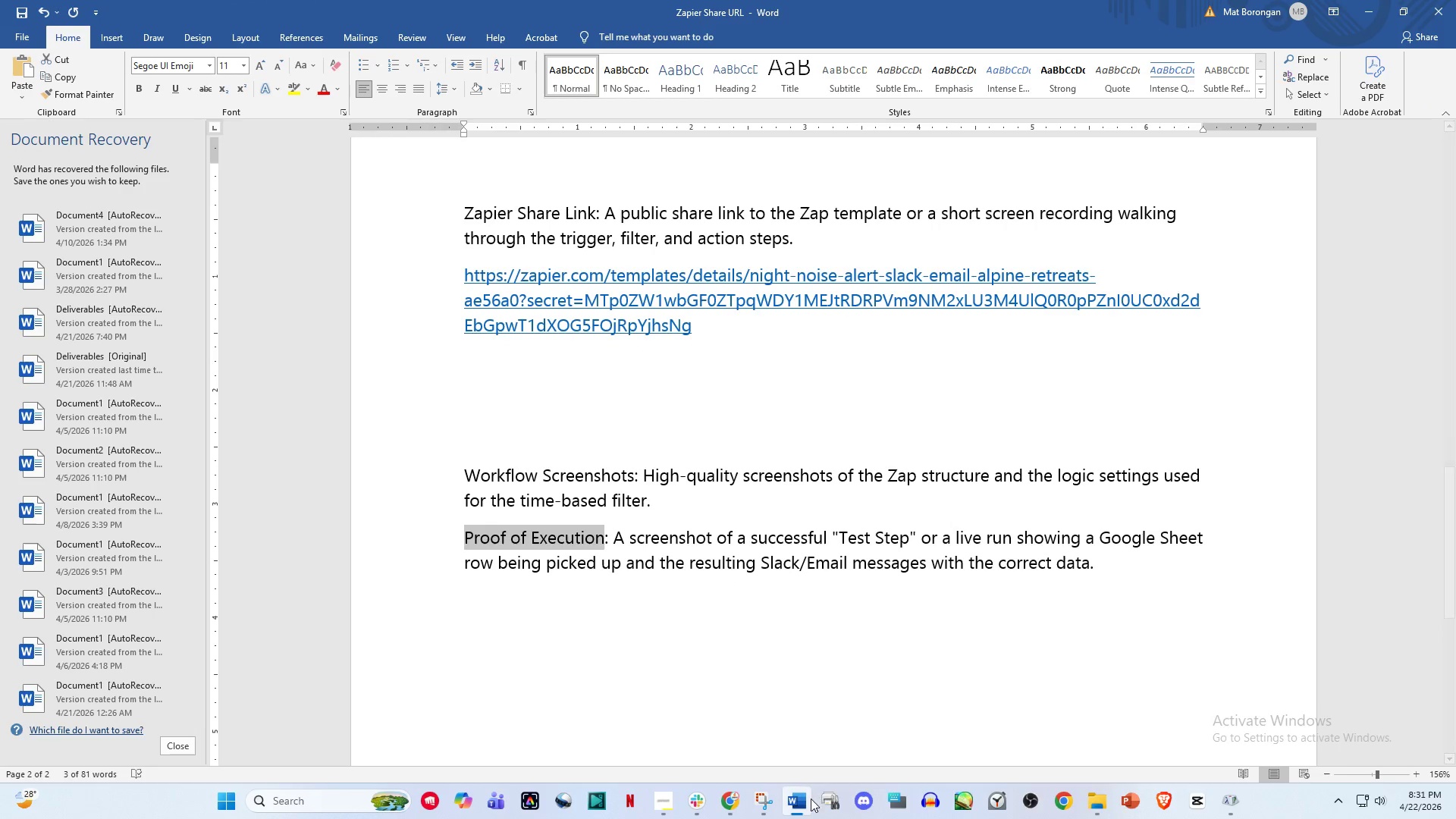 
left_click([805, 808])
 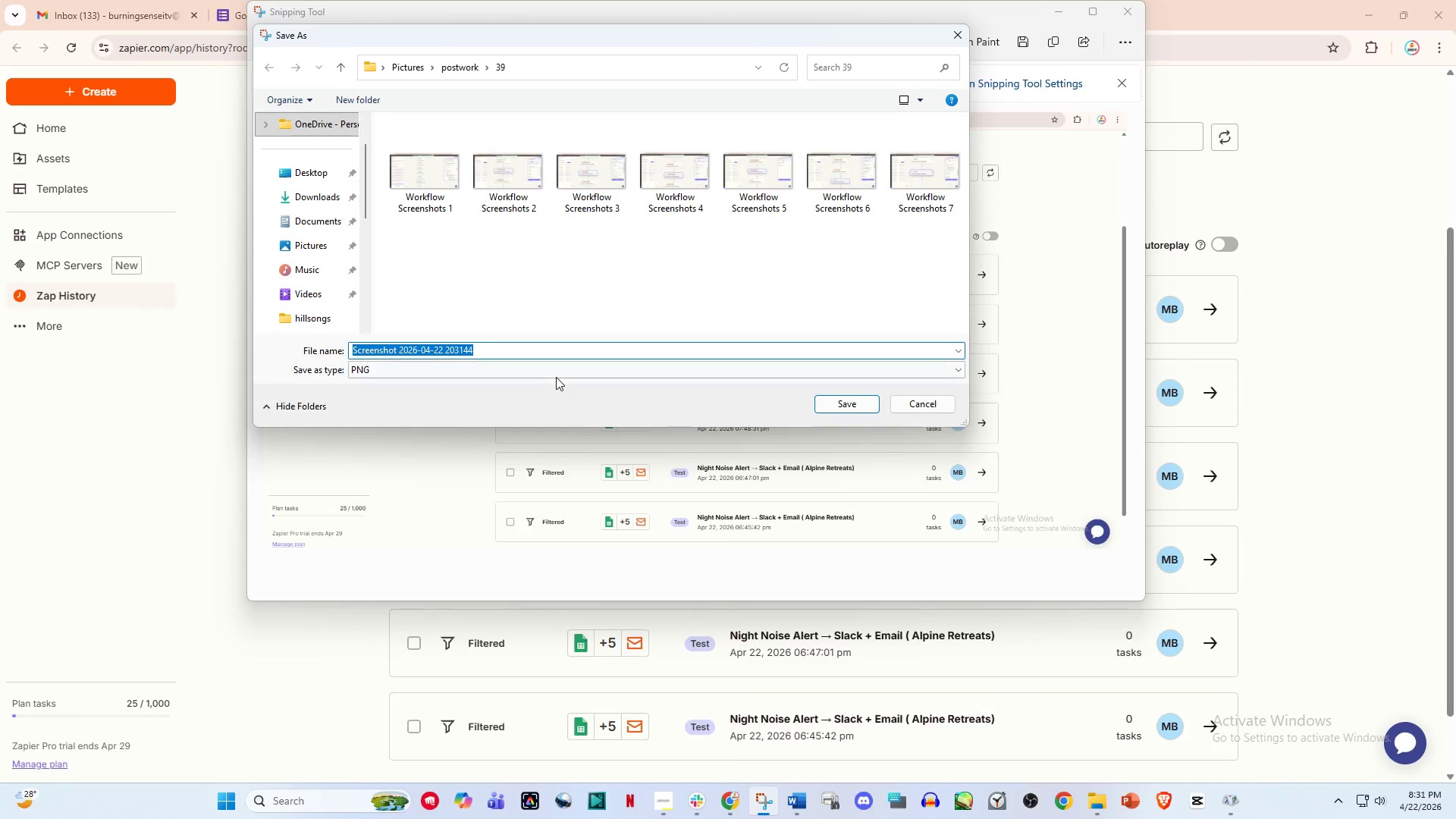 
key(Control+V)
 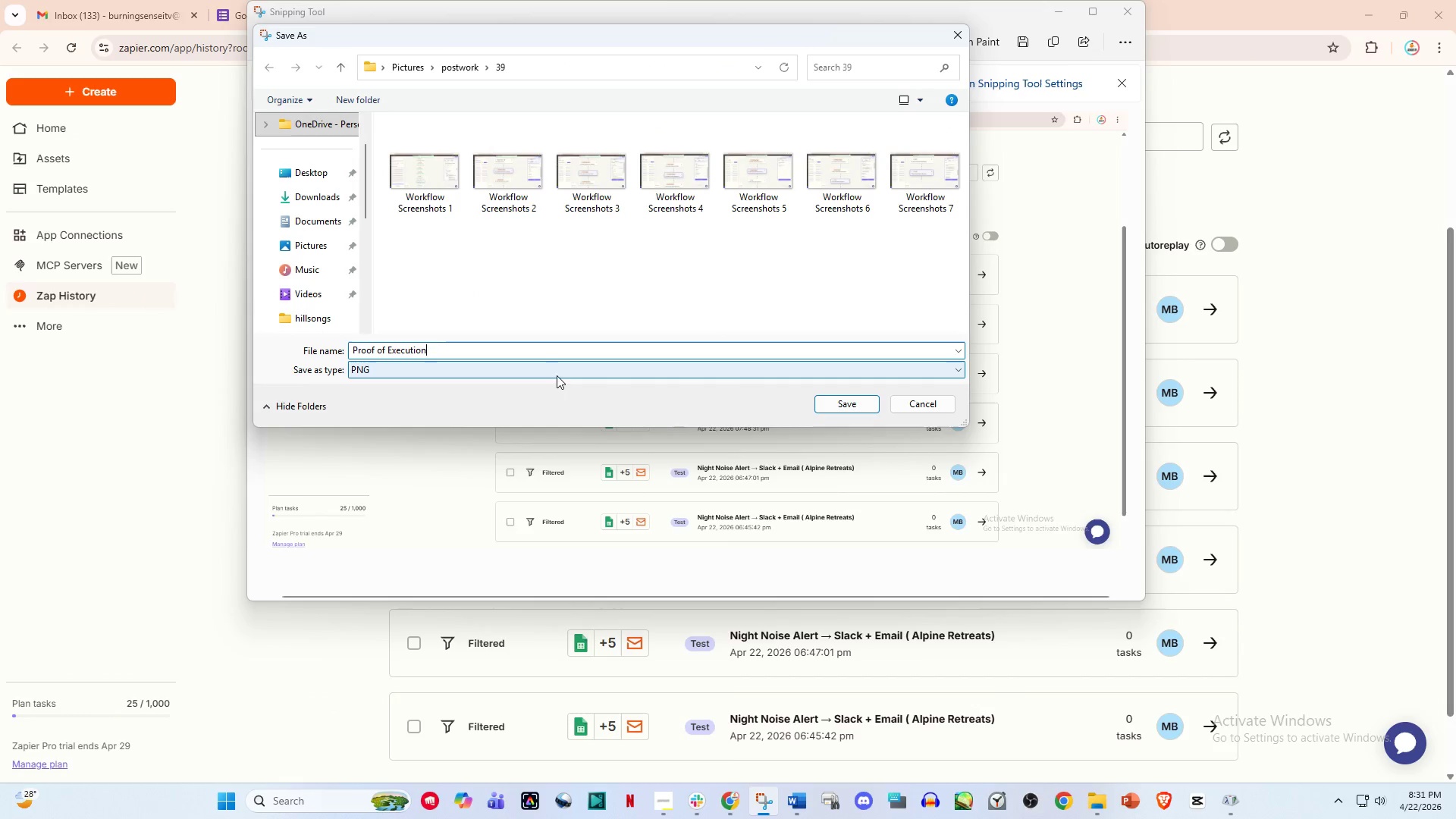 
key(Space)
 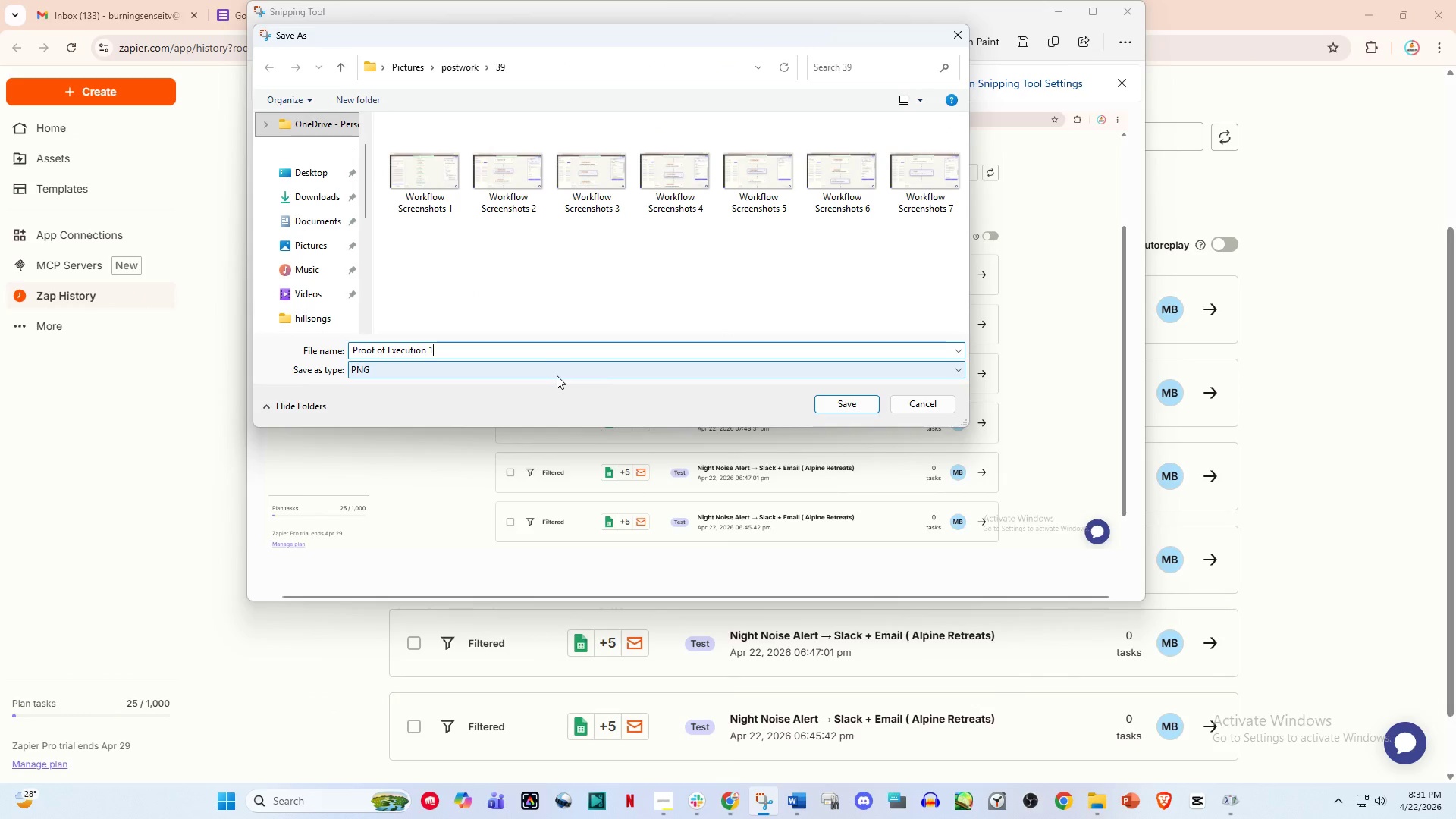 
key(1)
 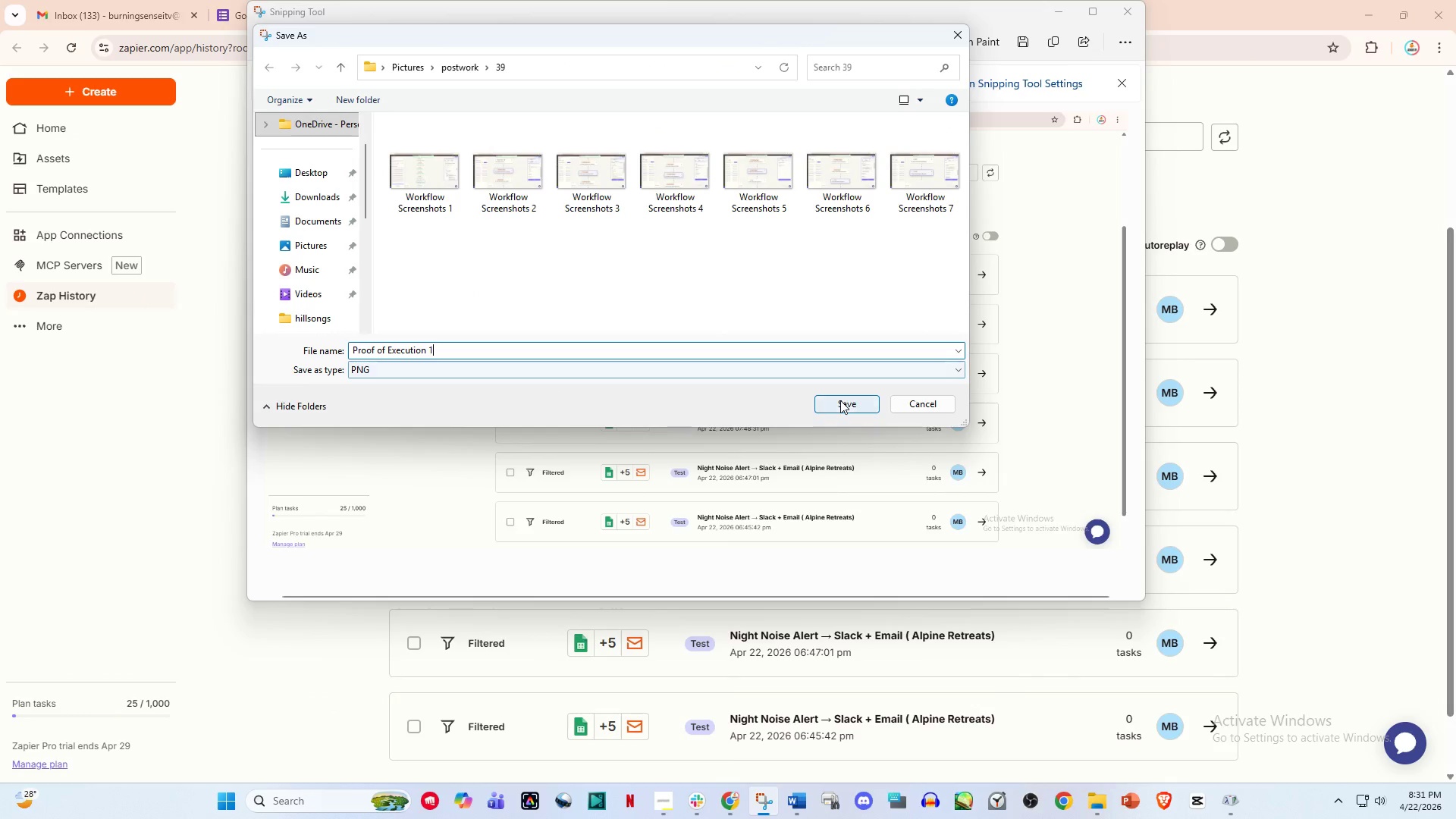 
left_click([840, 400])
 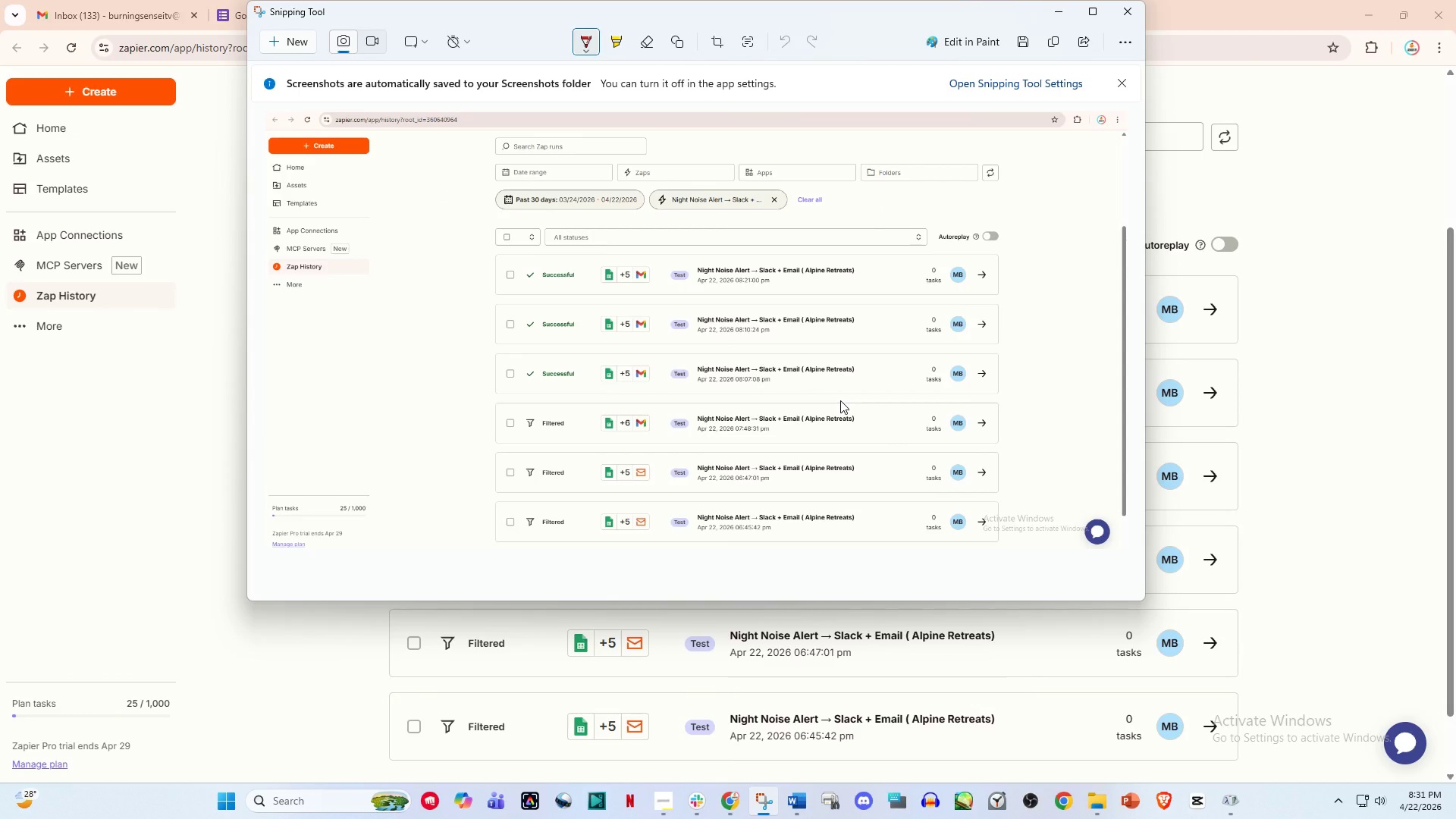 
wait(8.66)
 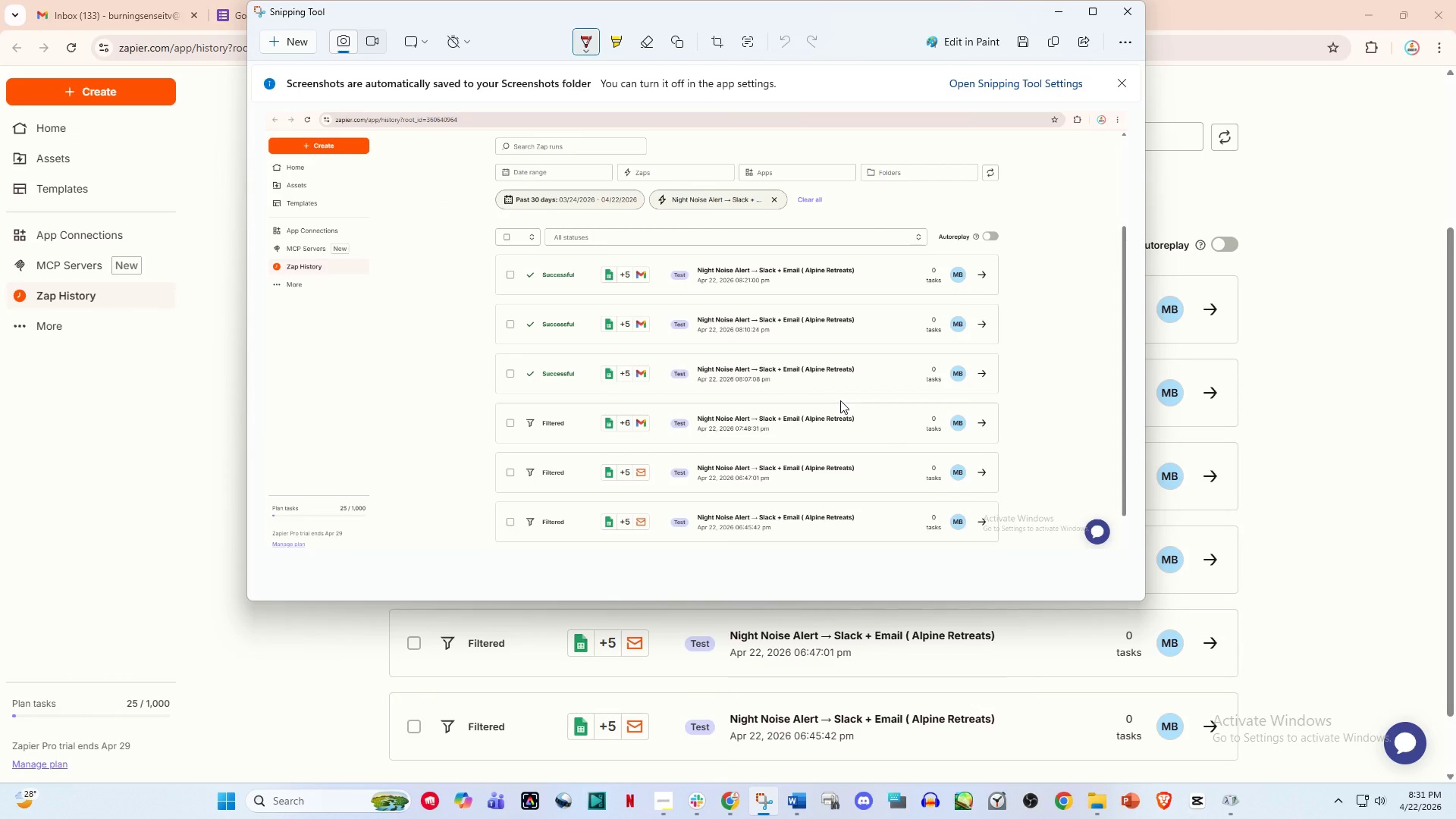 
left_click([694, 810])
 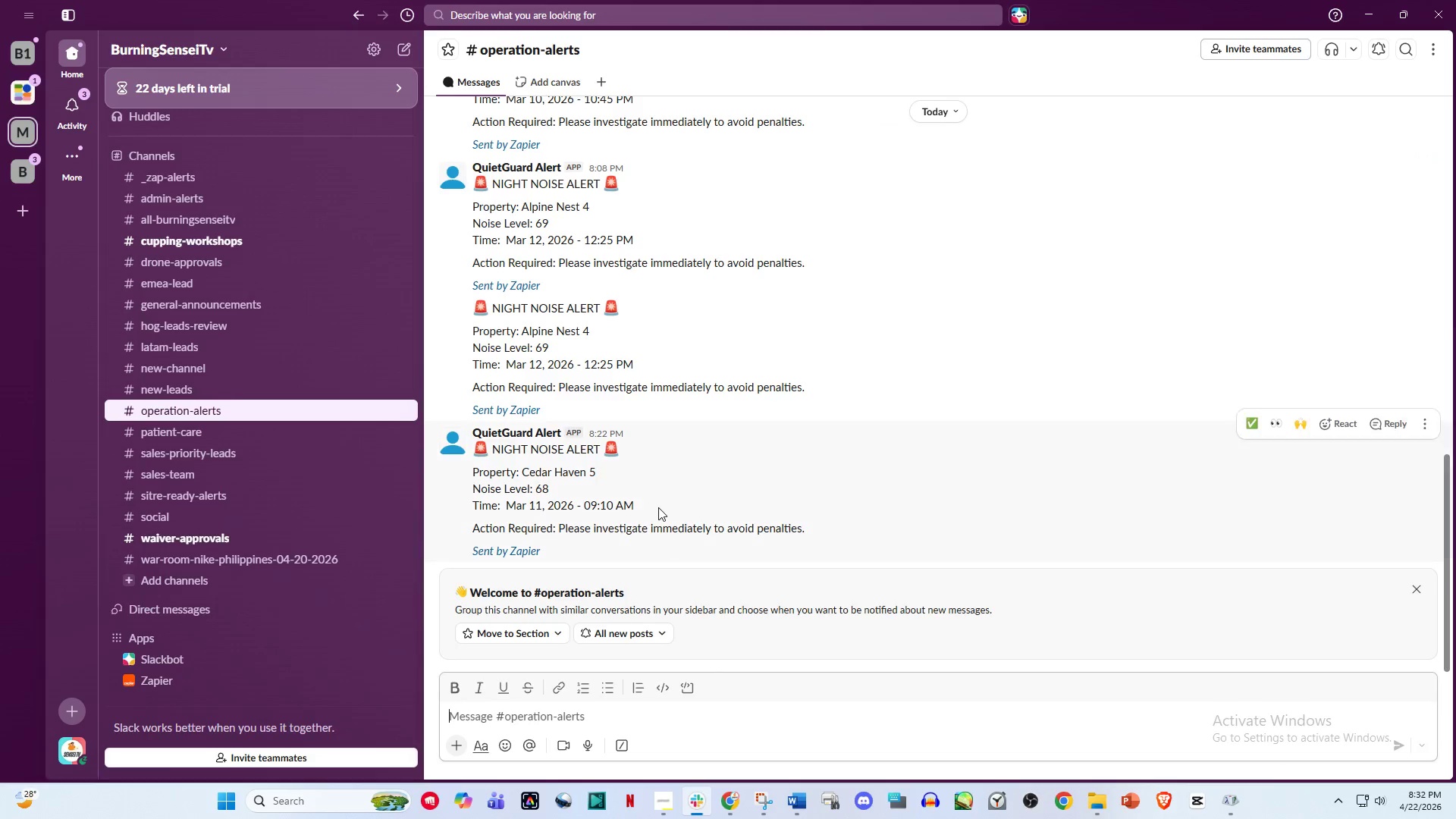 
scroll: coordinate [658, 507], scroll_direction: down, amount: 5.0
 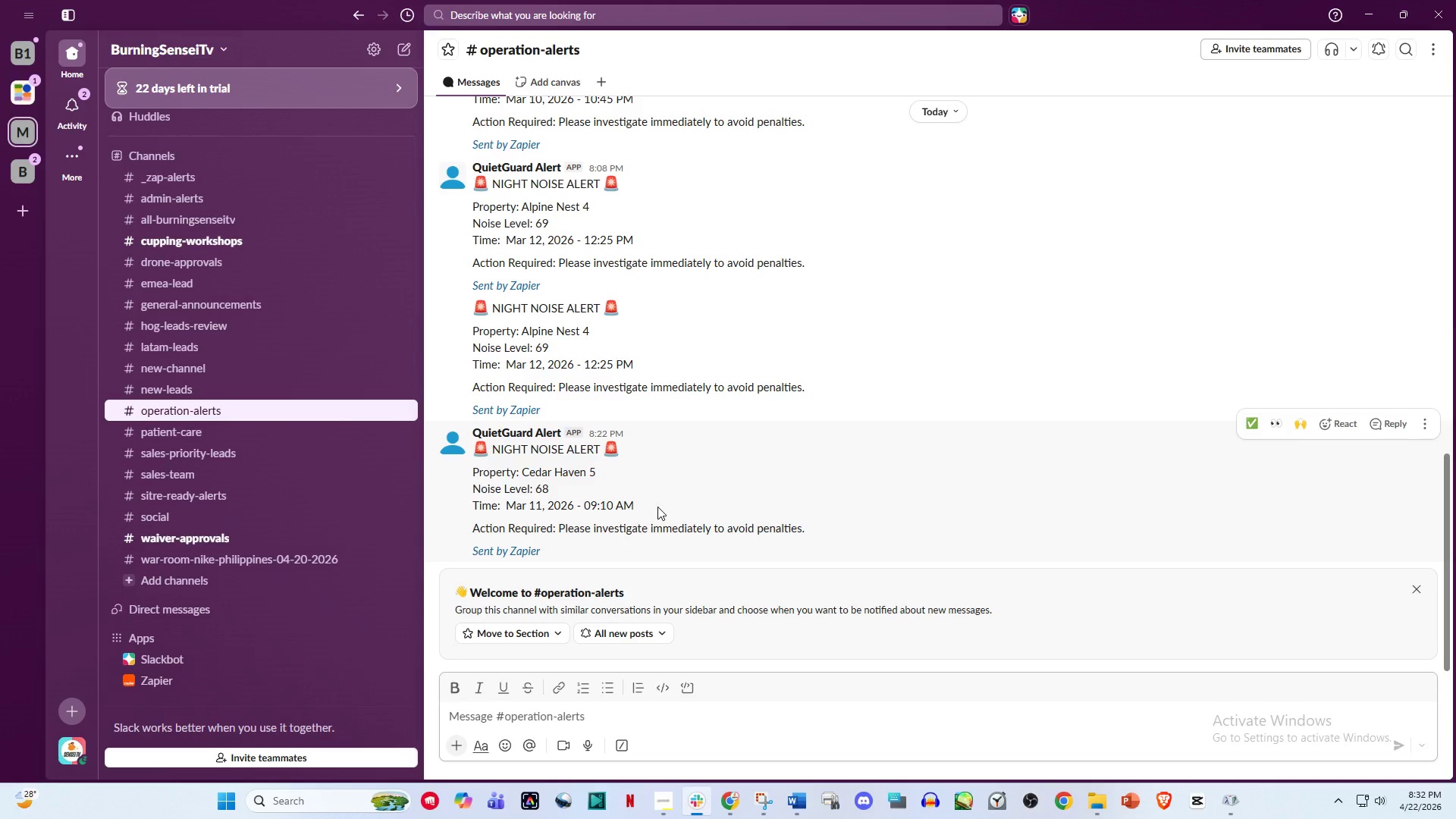 
scroll: coordinate [657, 507], scroll_direction: up, amount: 1.0
 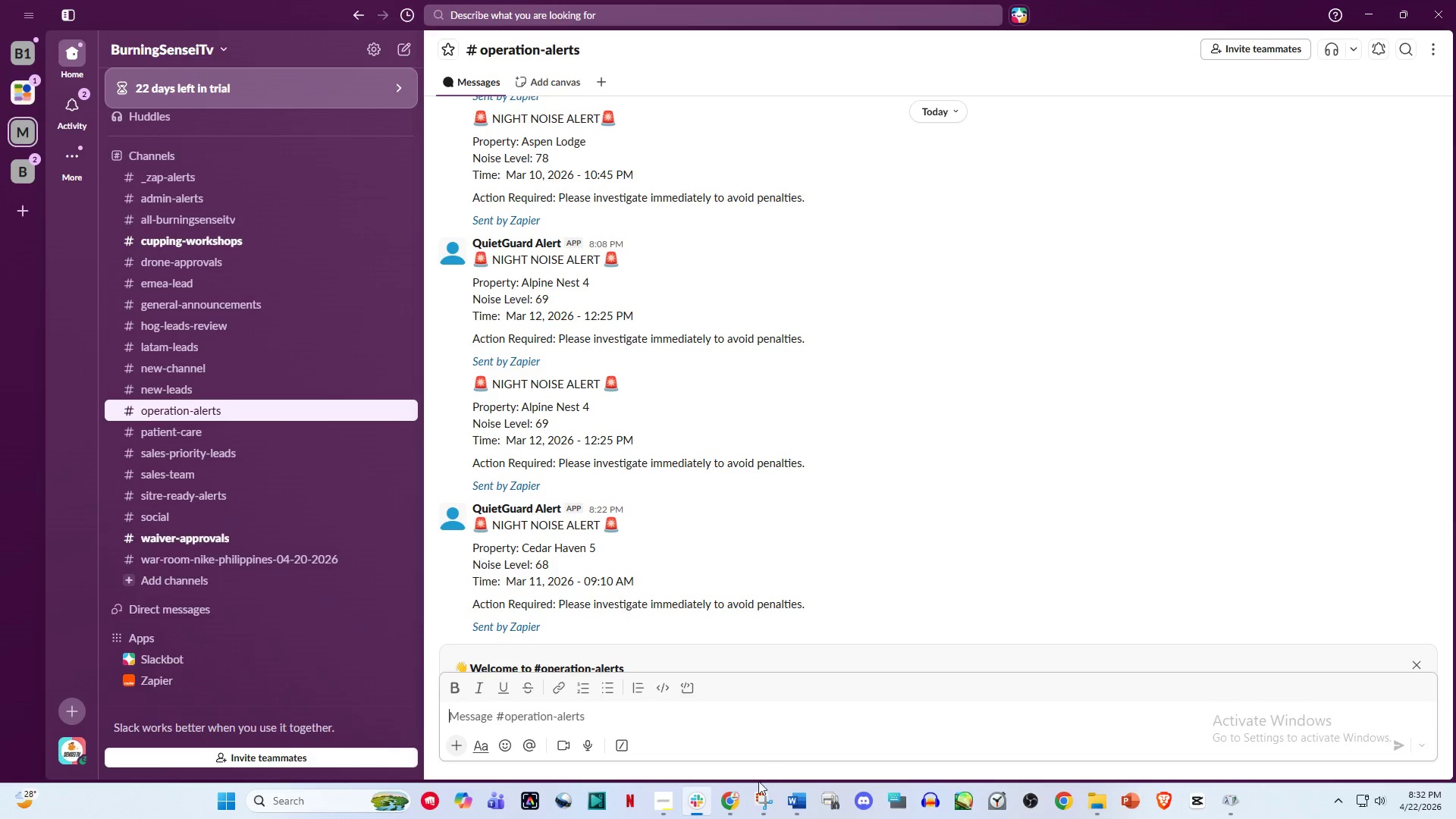 
left_click([758, 799])
 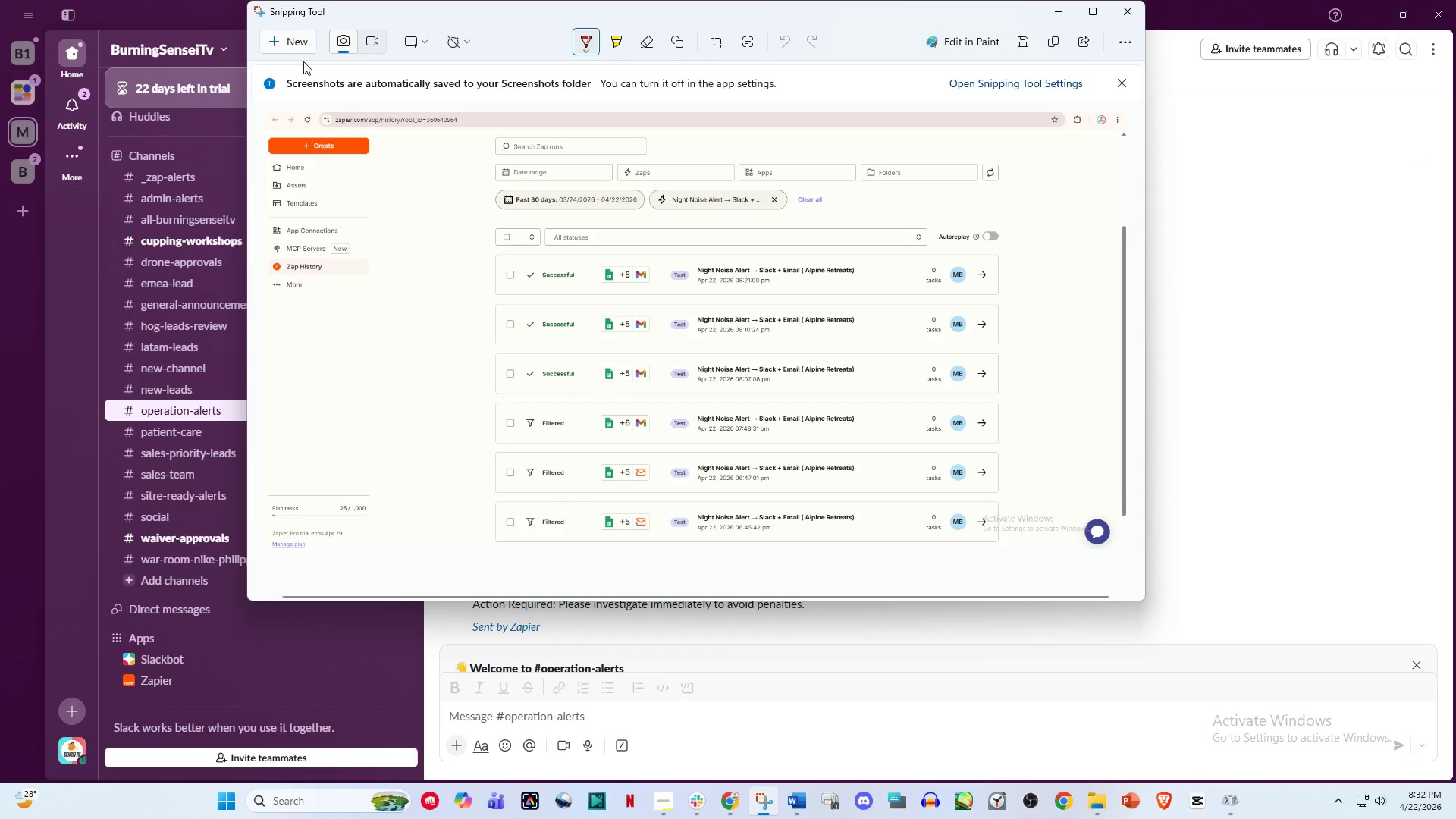 
left_click([297, 45])
 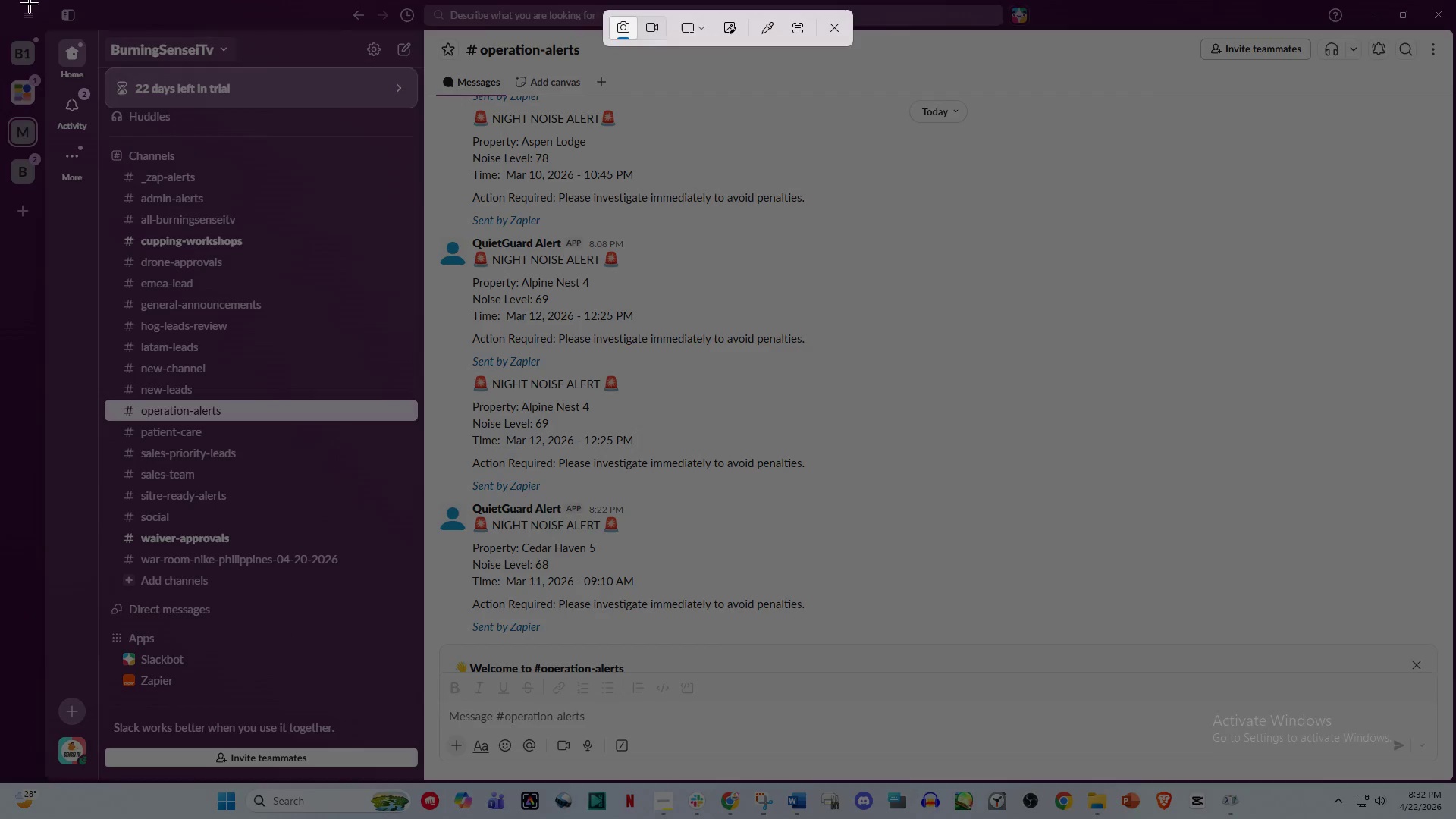 
left_click_drag(start_coordinate=[0, 0], to_coordinate=[1455, 818])
 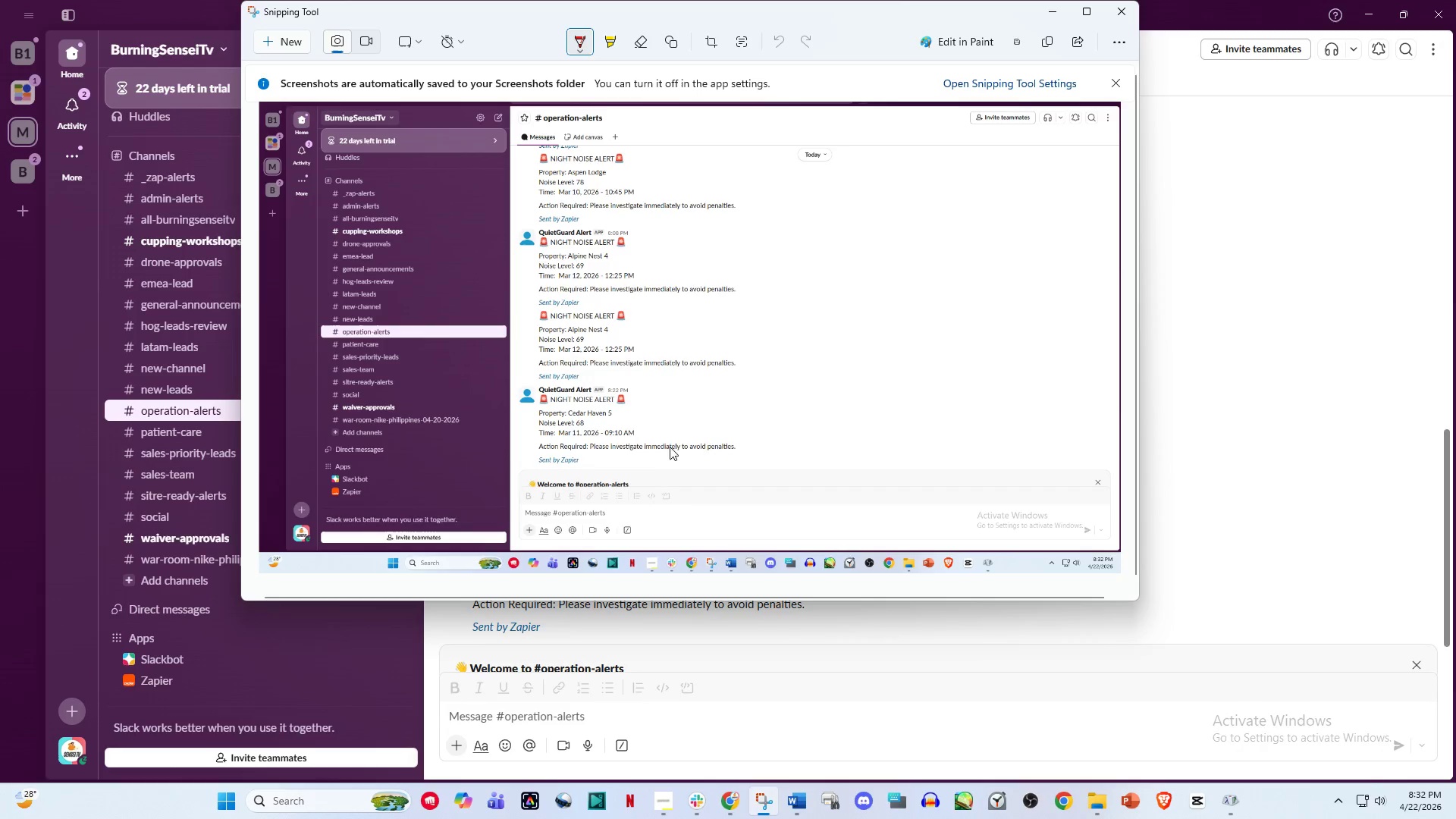 
right_click([635, 386])
 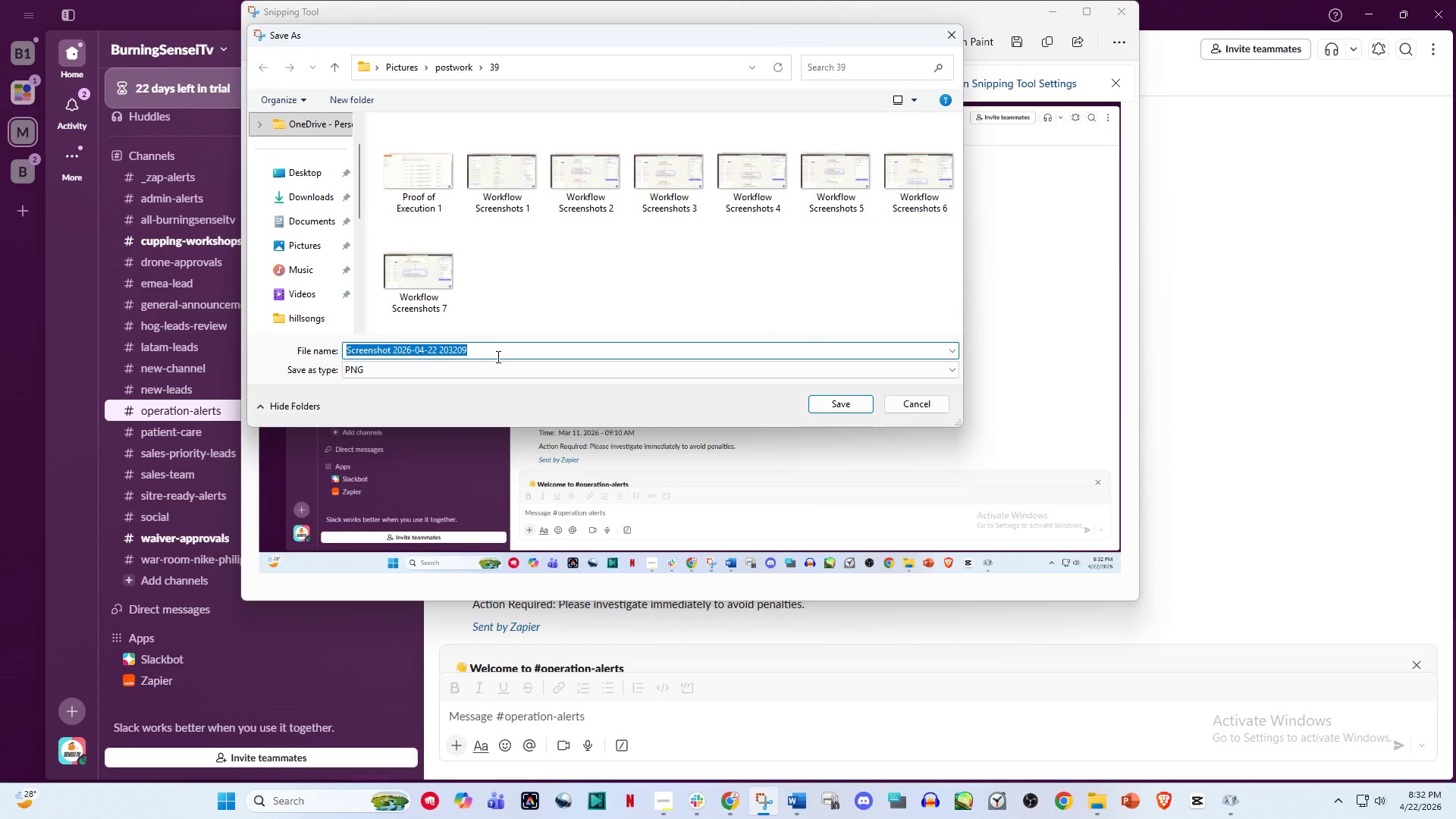 
wait(5.5)
 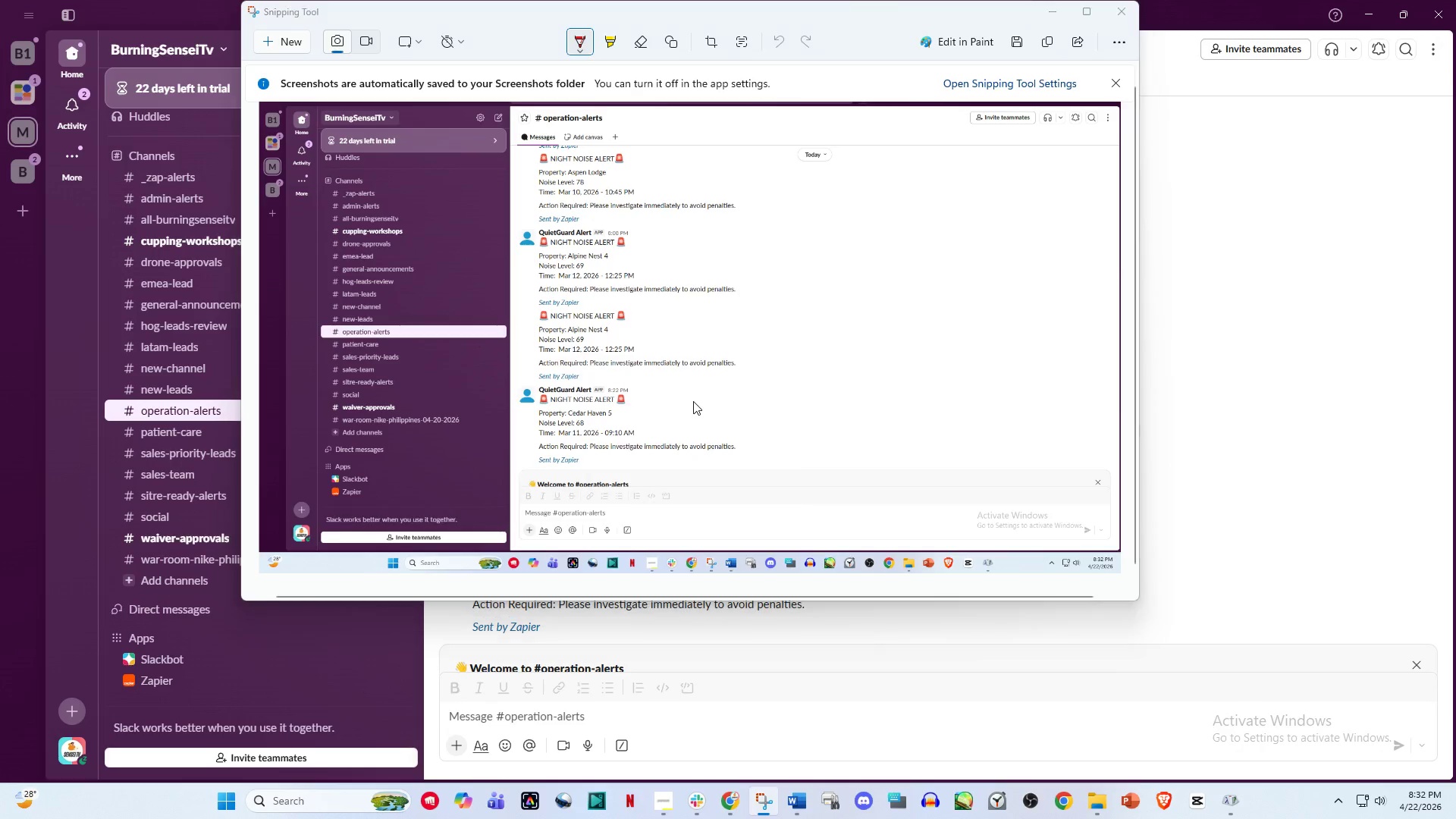 
left_click([419, 292])
 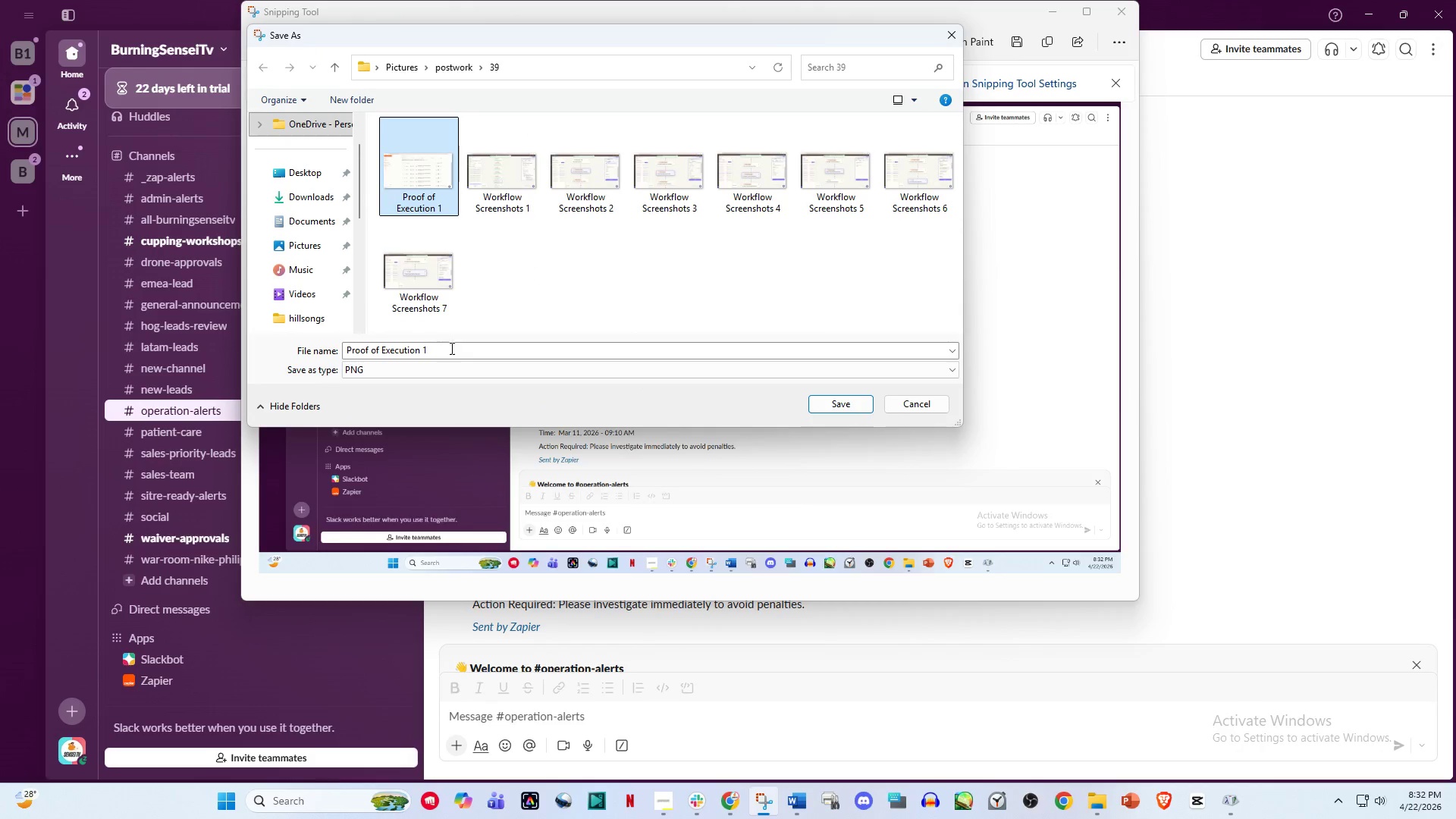 
double_click([450, 348])
 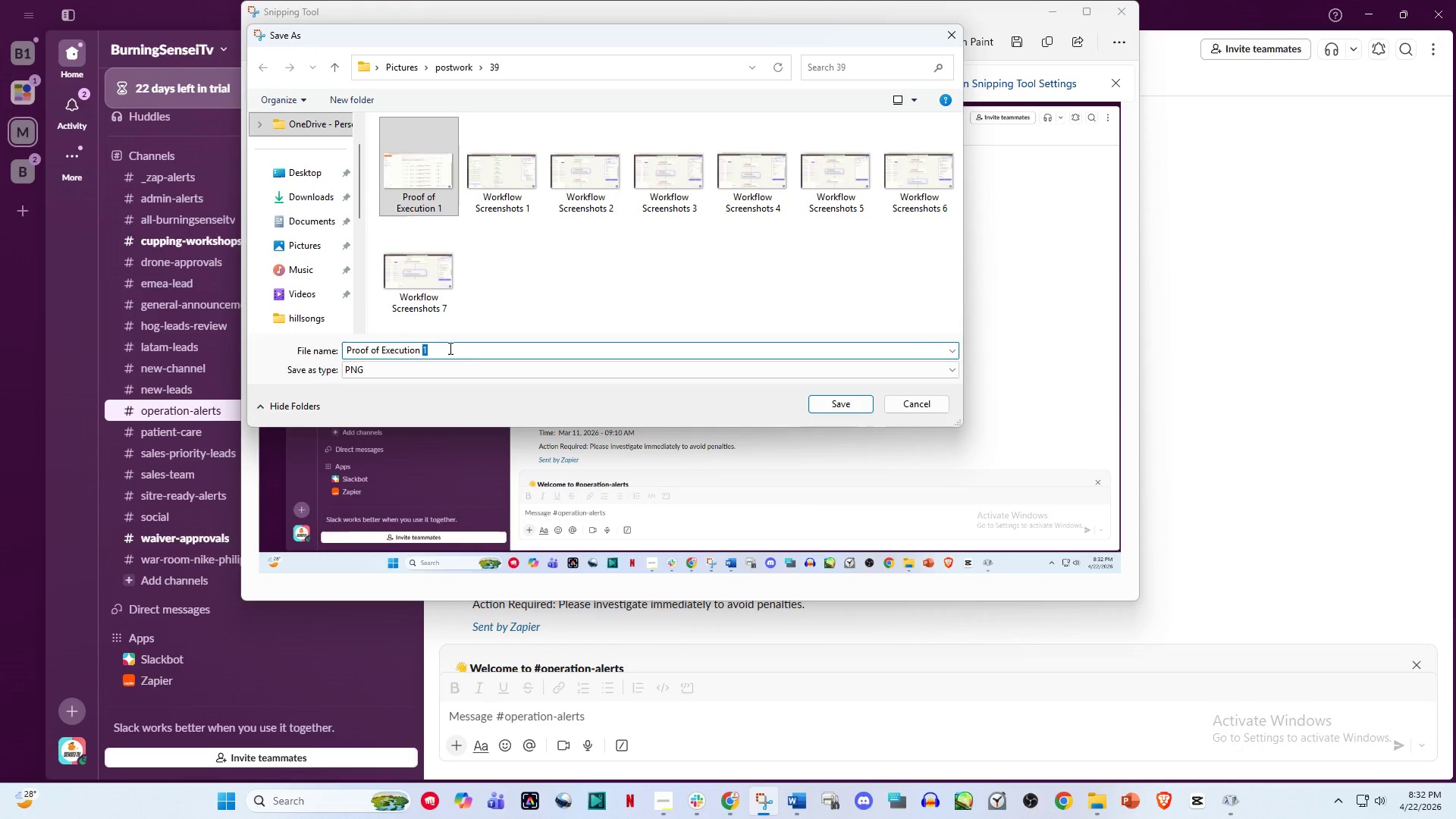 
key(2)
 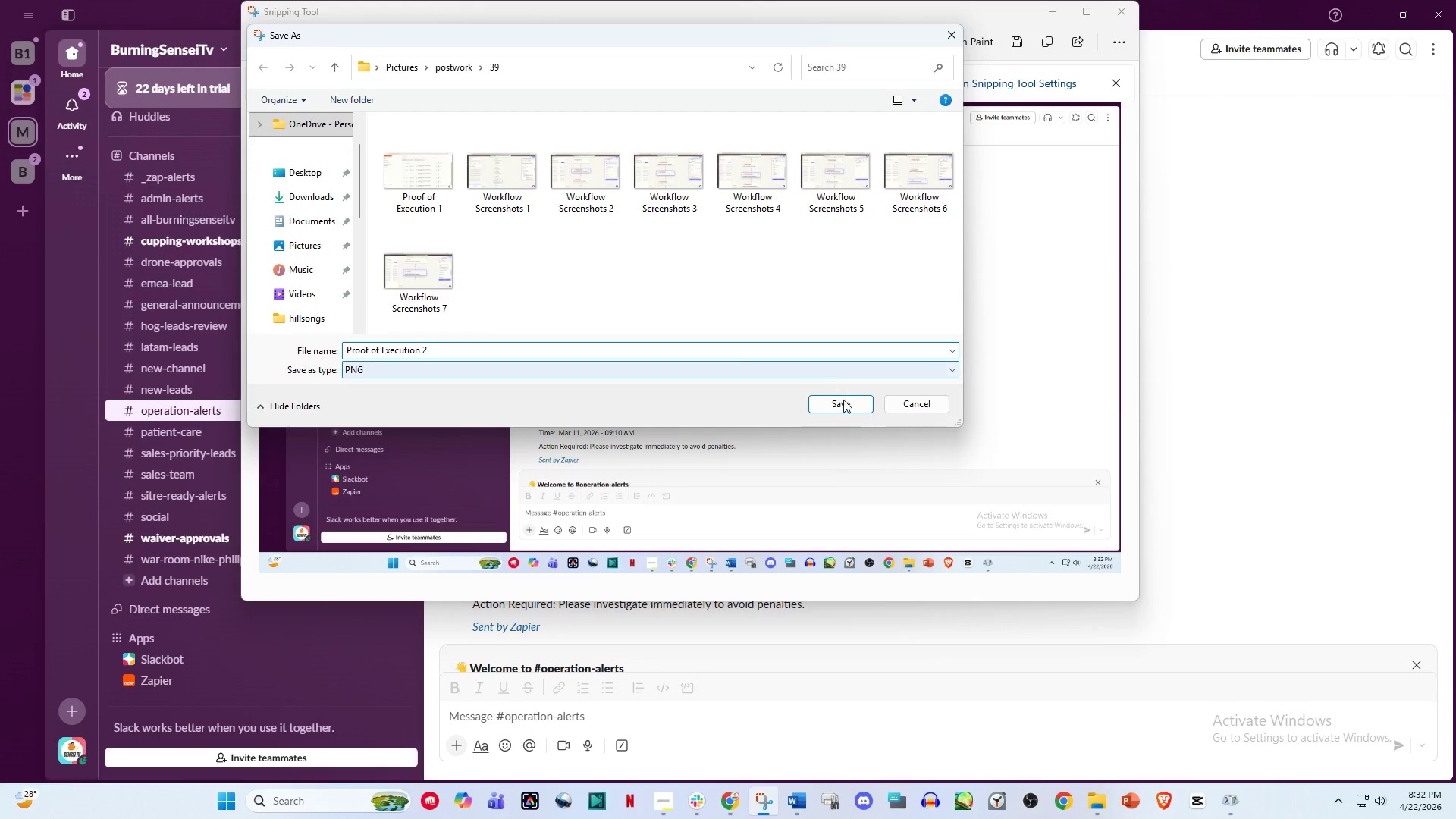 
left_click([860, 406])
 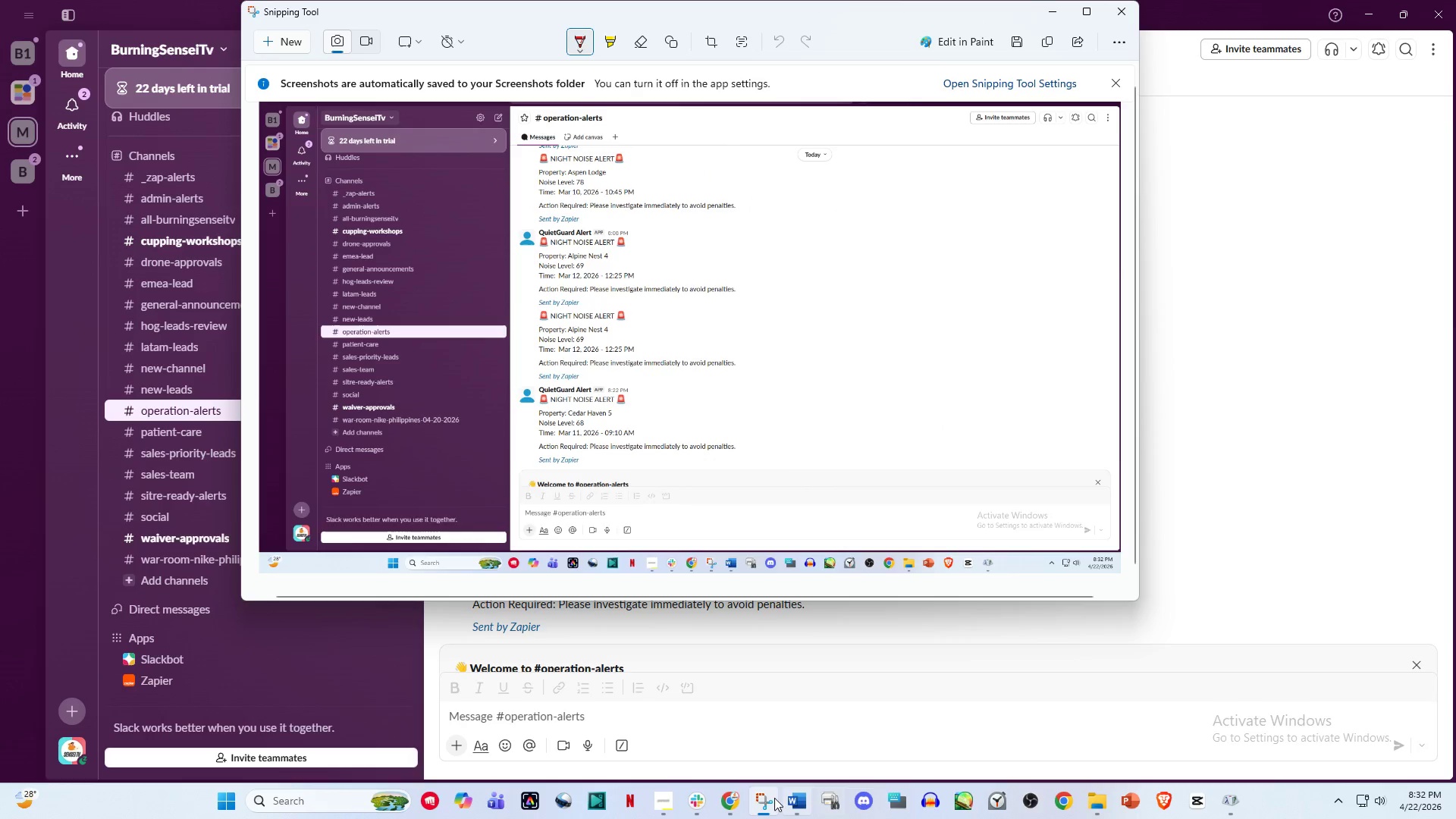 
left_click([739, 800])
 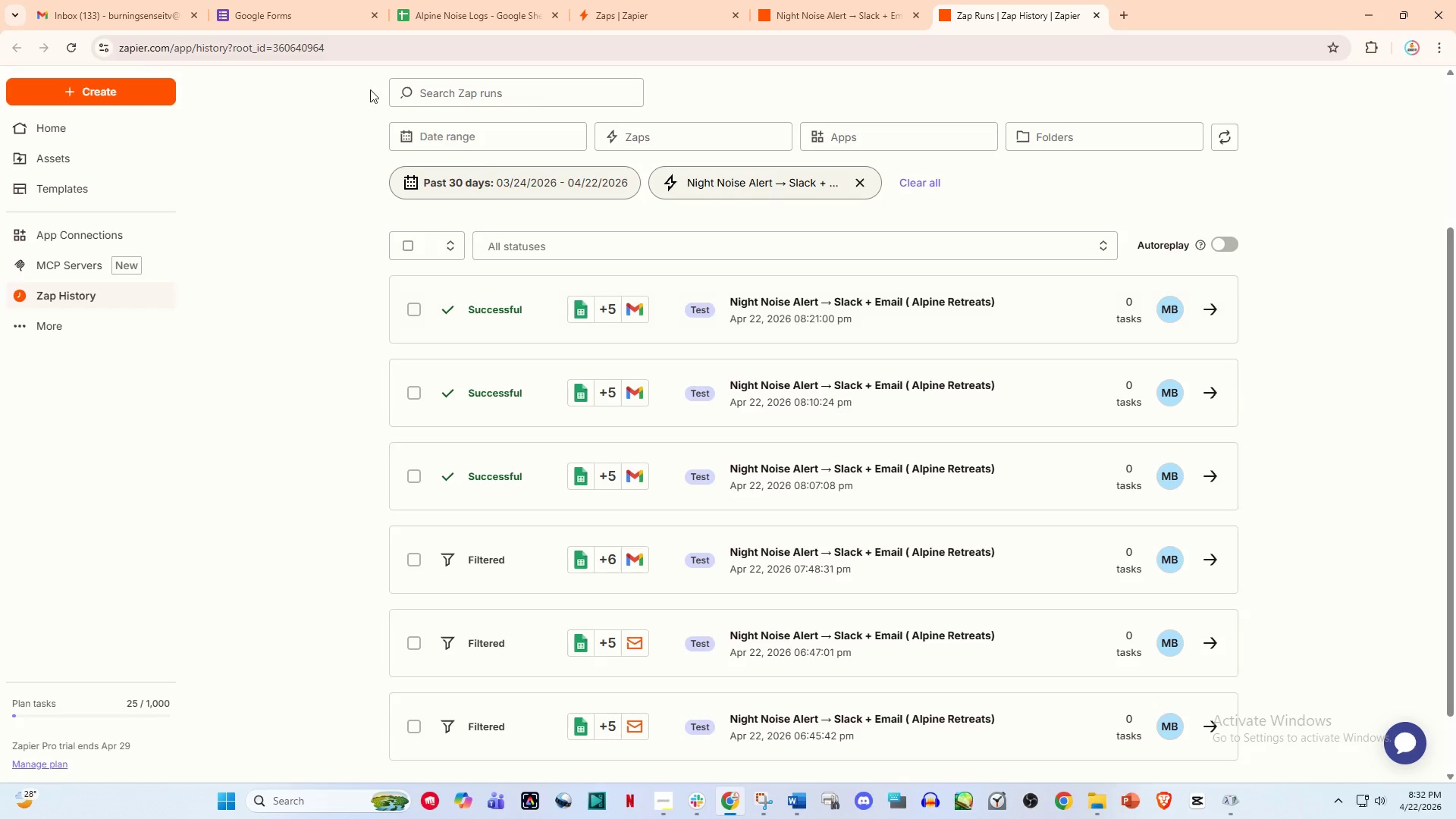 
left_click([455, 0])
 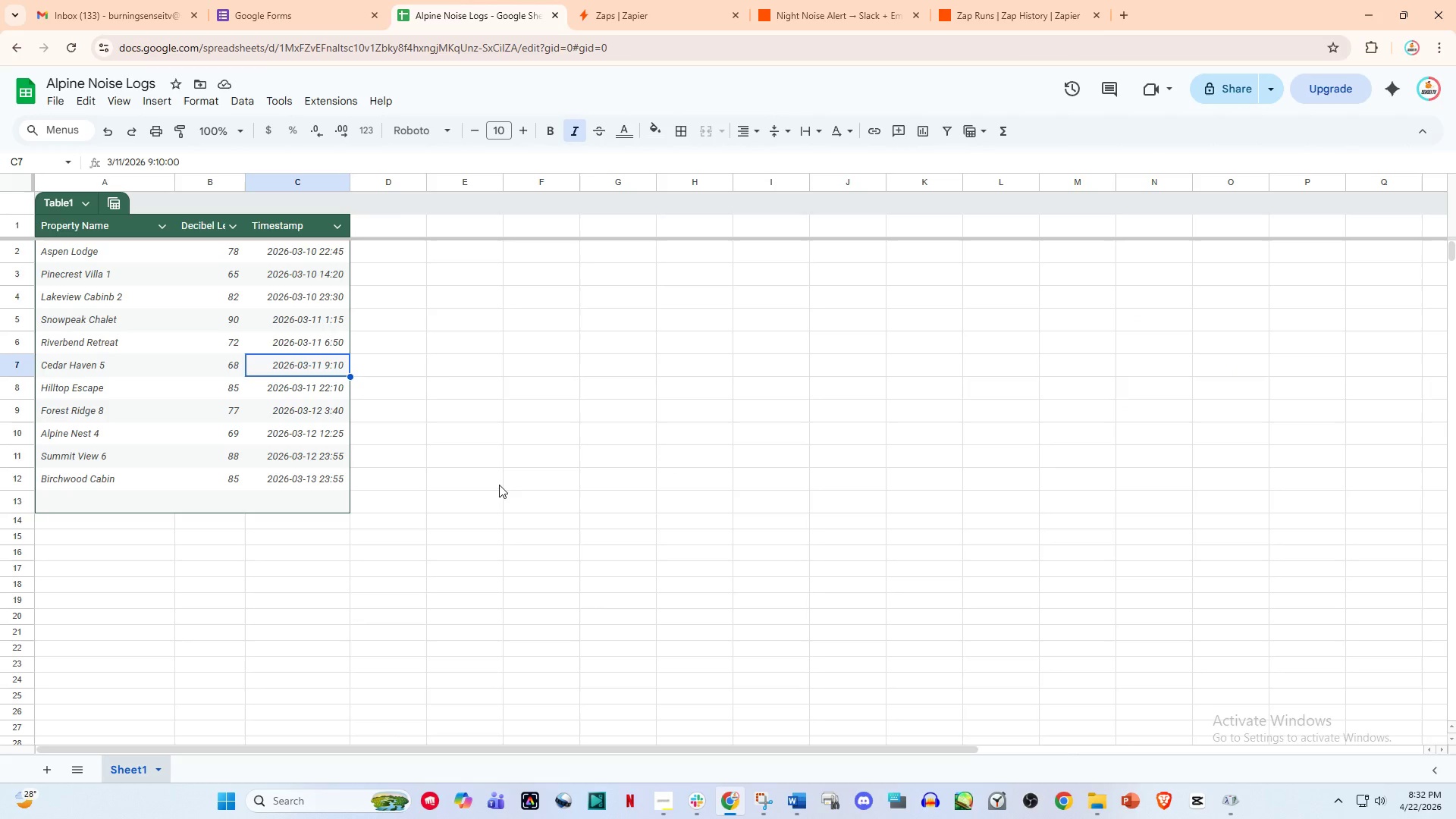 
left_click_drag(start_coordinate=[352, 187], to_coordinate=[410, 193])
 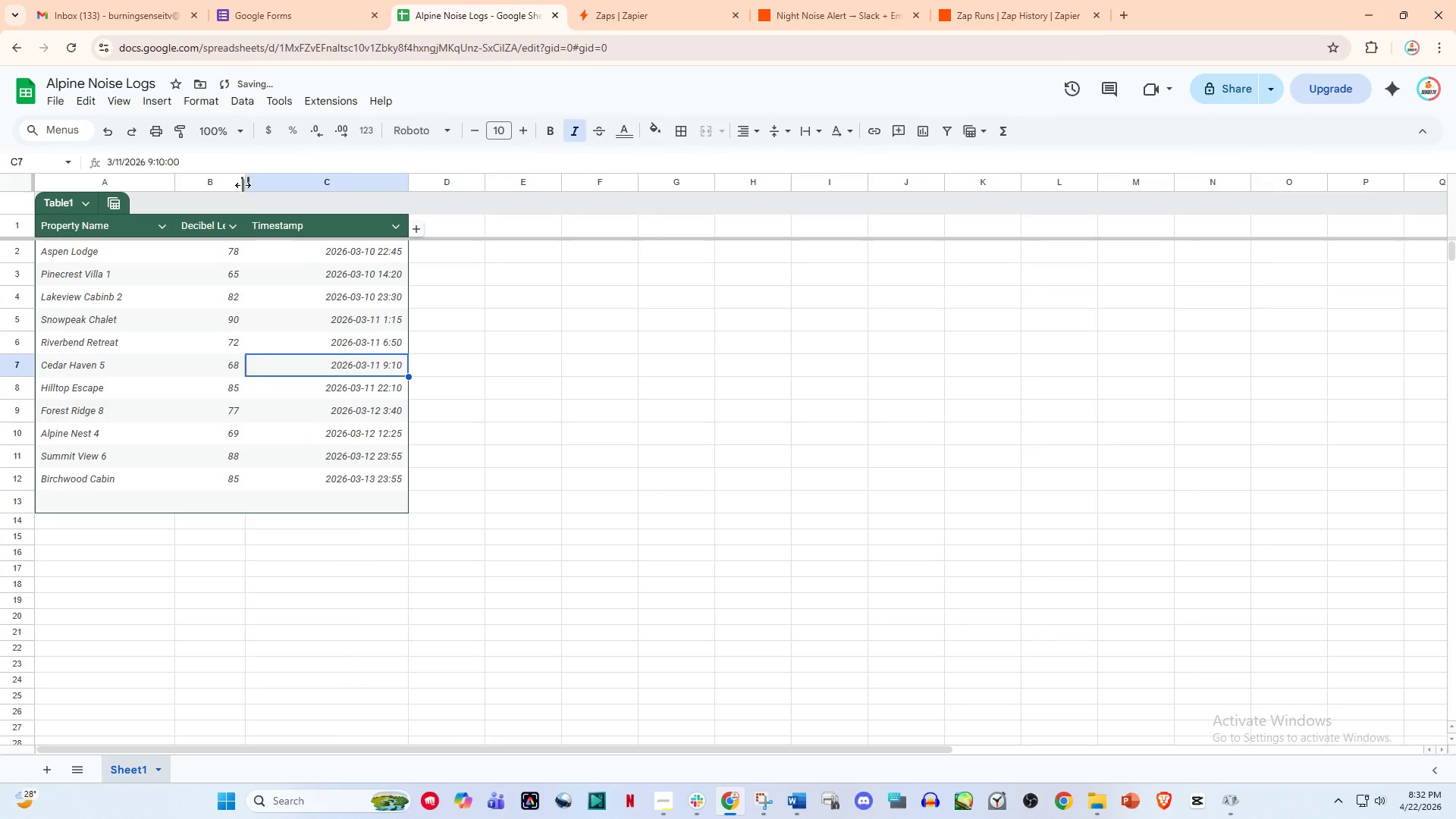 
left_click_drag(start_coordinate=[243, 185], to_coordinate=[309, 190])
 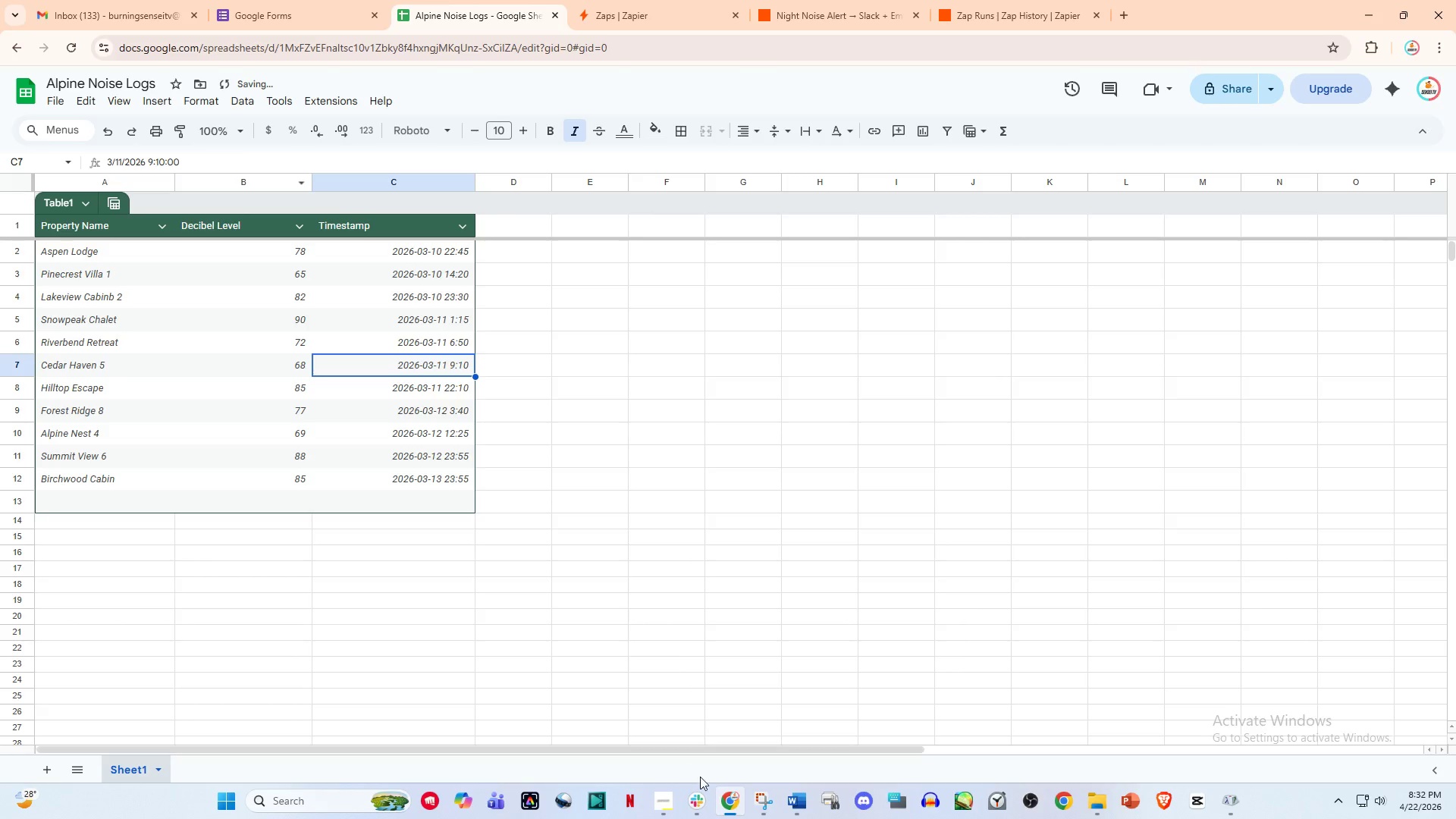 
left_click([764, 800])
 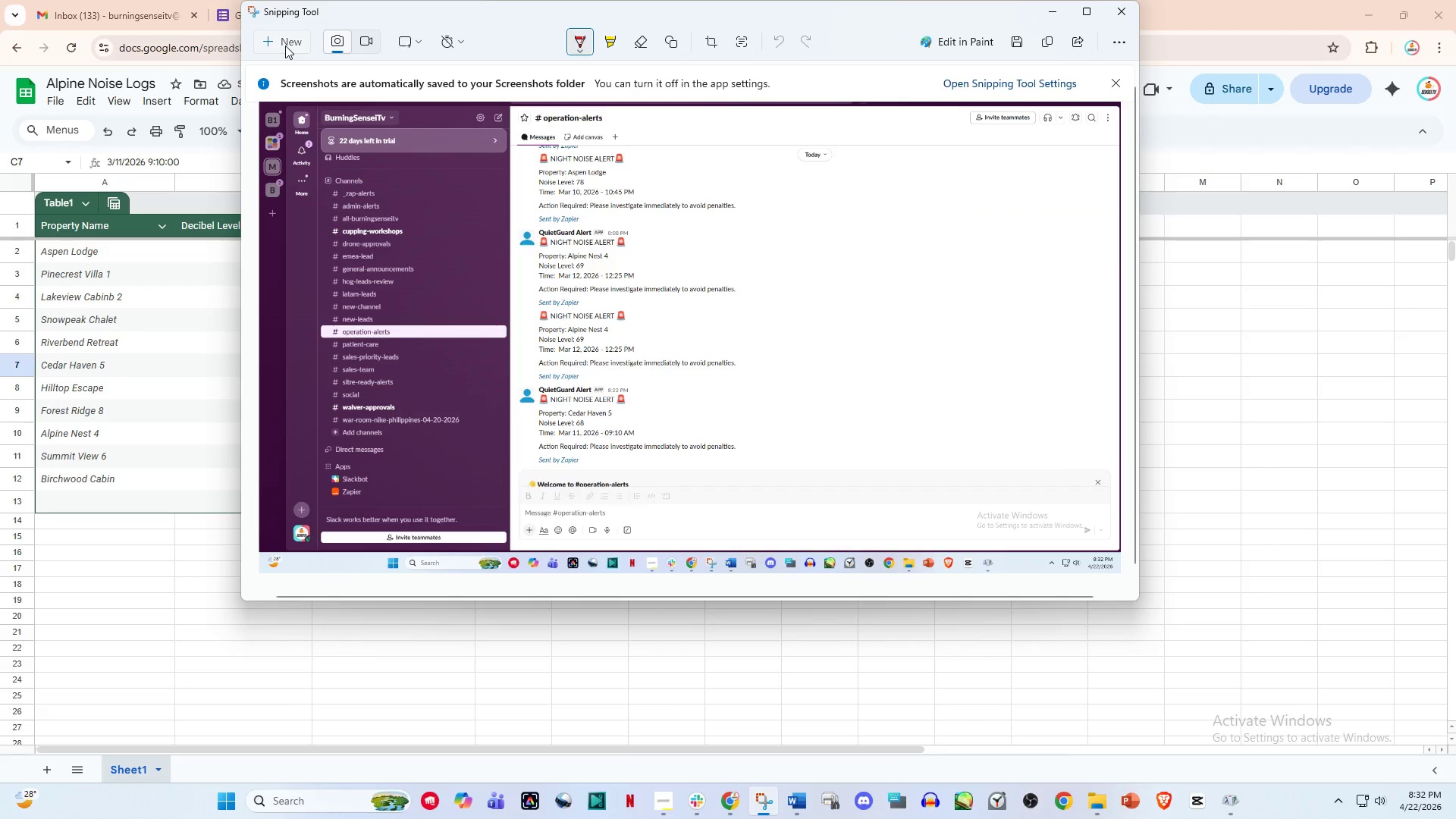 
left_click([285, 46])
 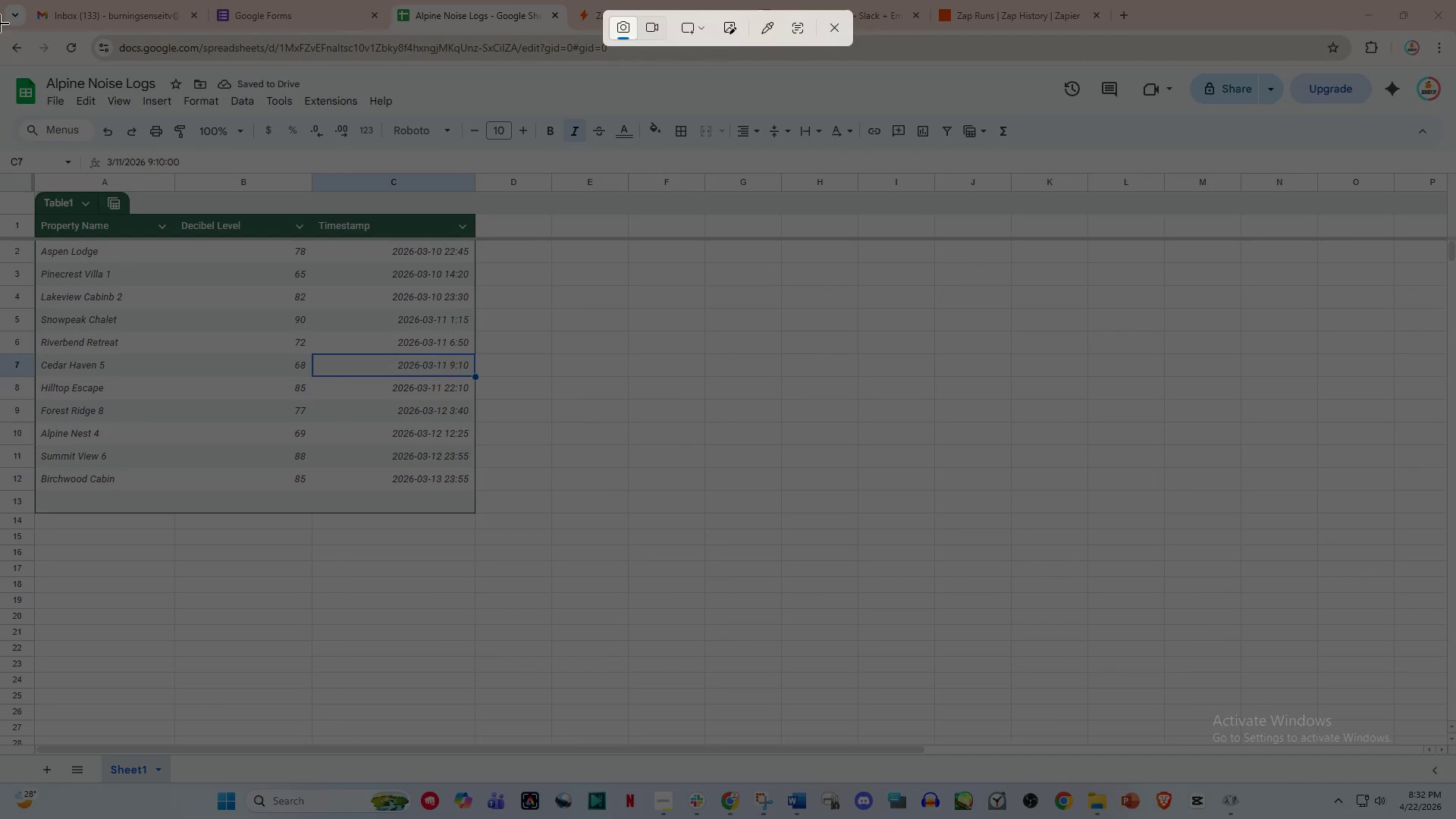 
left_click_drag(start_coordinate=[0, 23], to_coordinate=[1455, 567])
 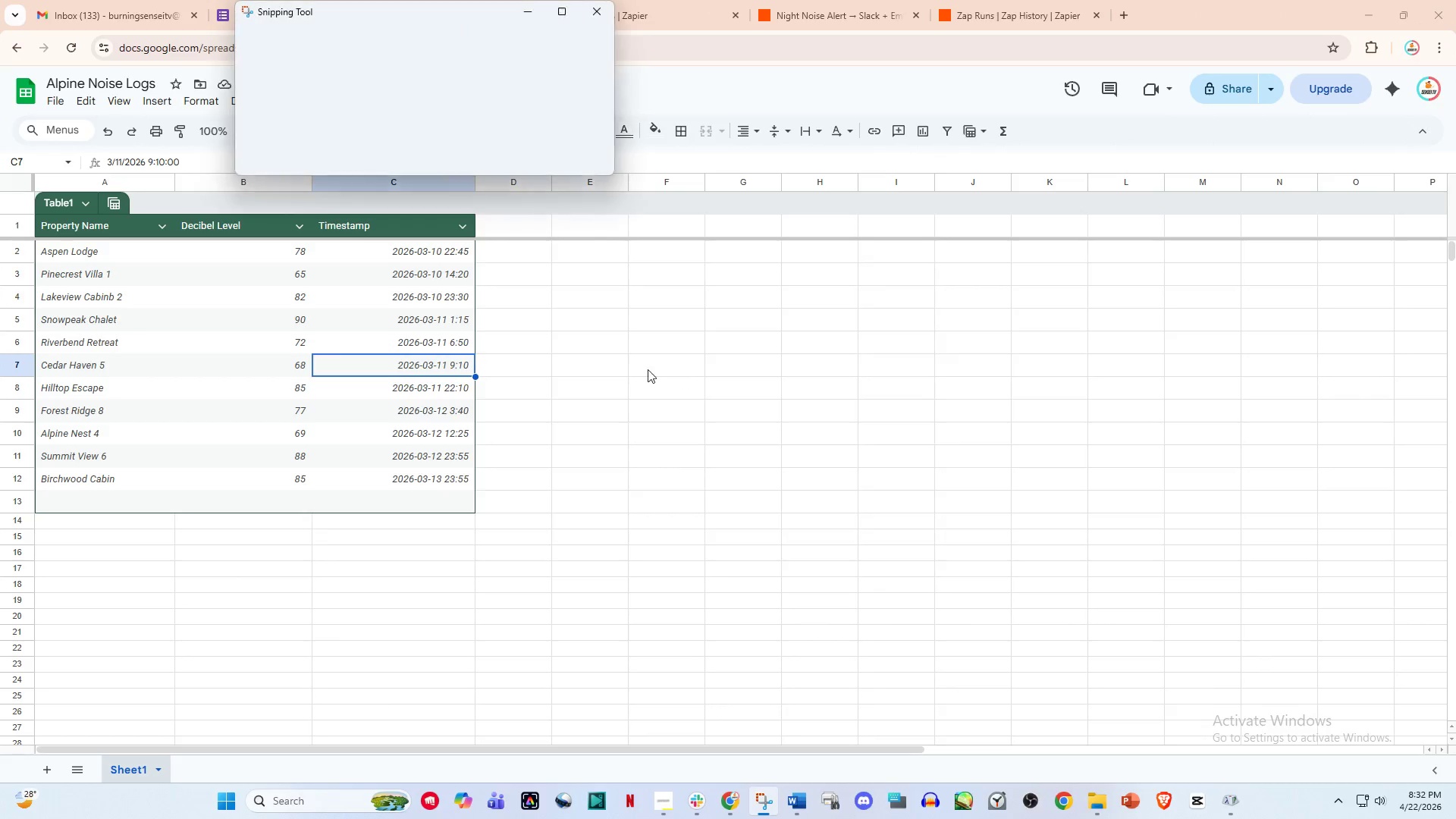 
right_click([568, 284])
 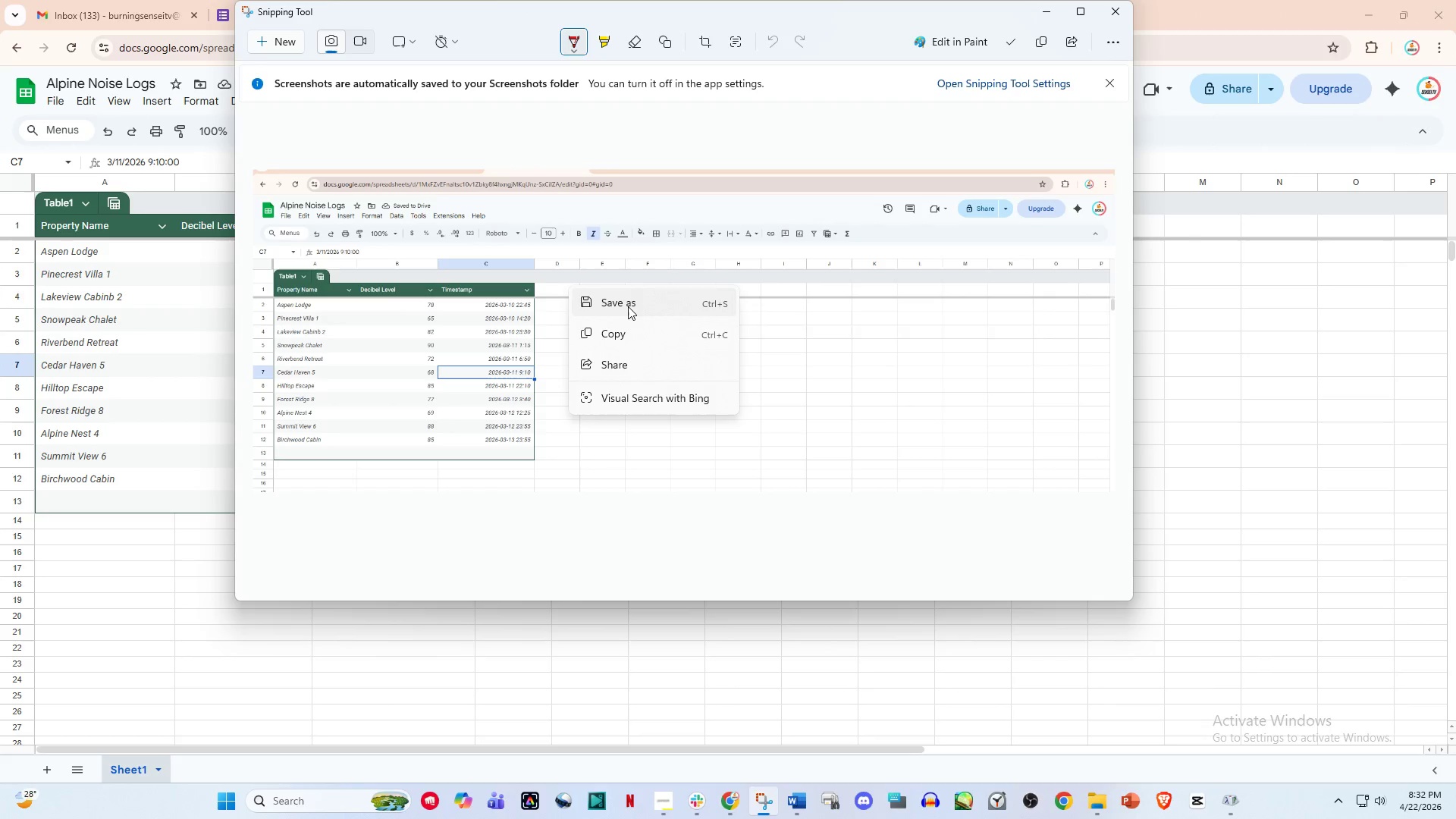 
left_click([630, 303])
 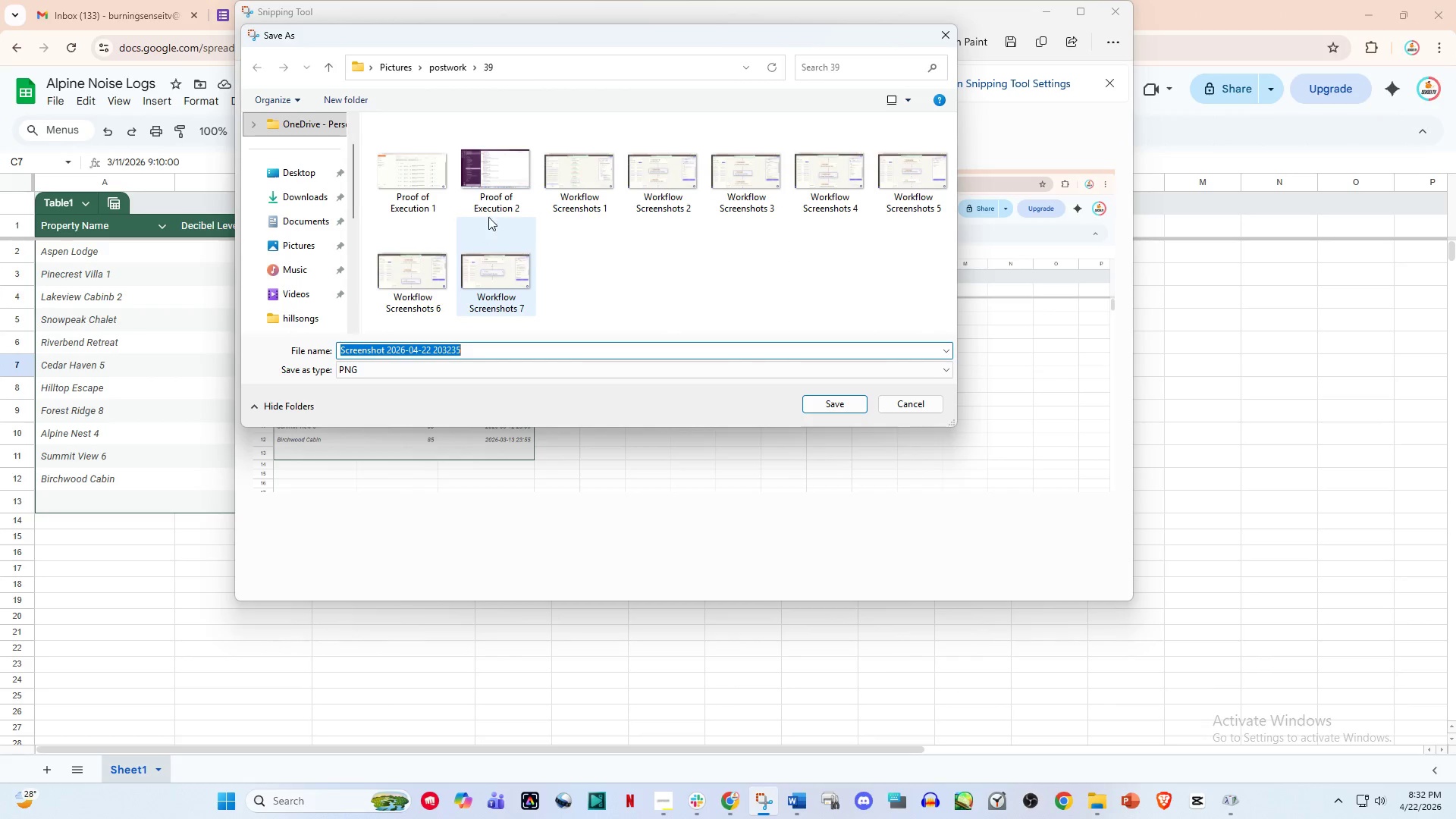 
double_click([459, 362])
 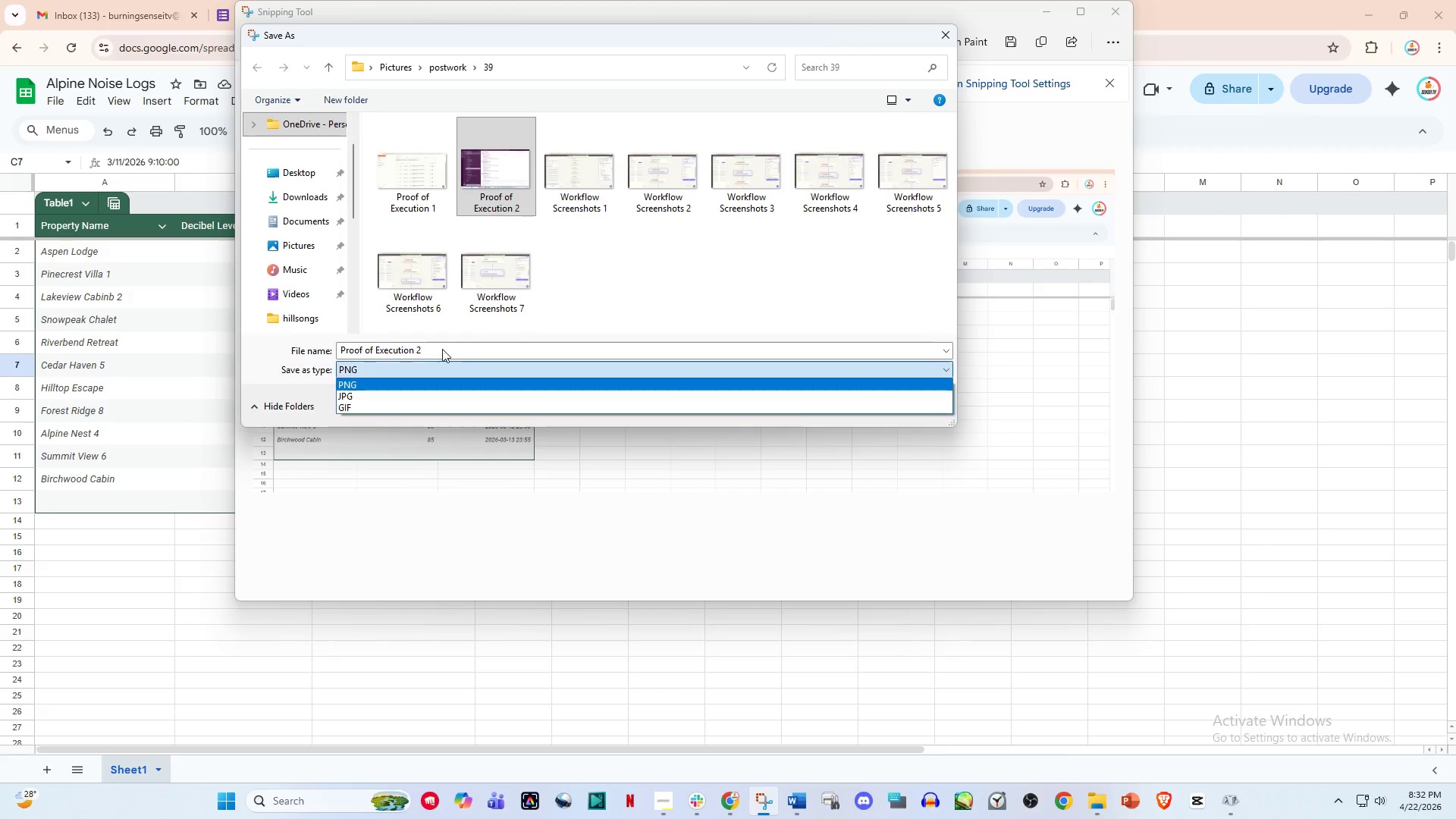 
triple_click([442, 349])
 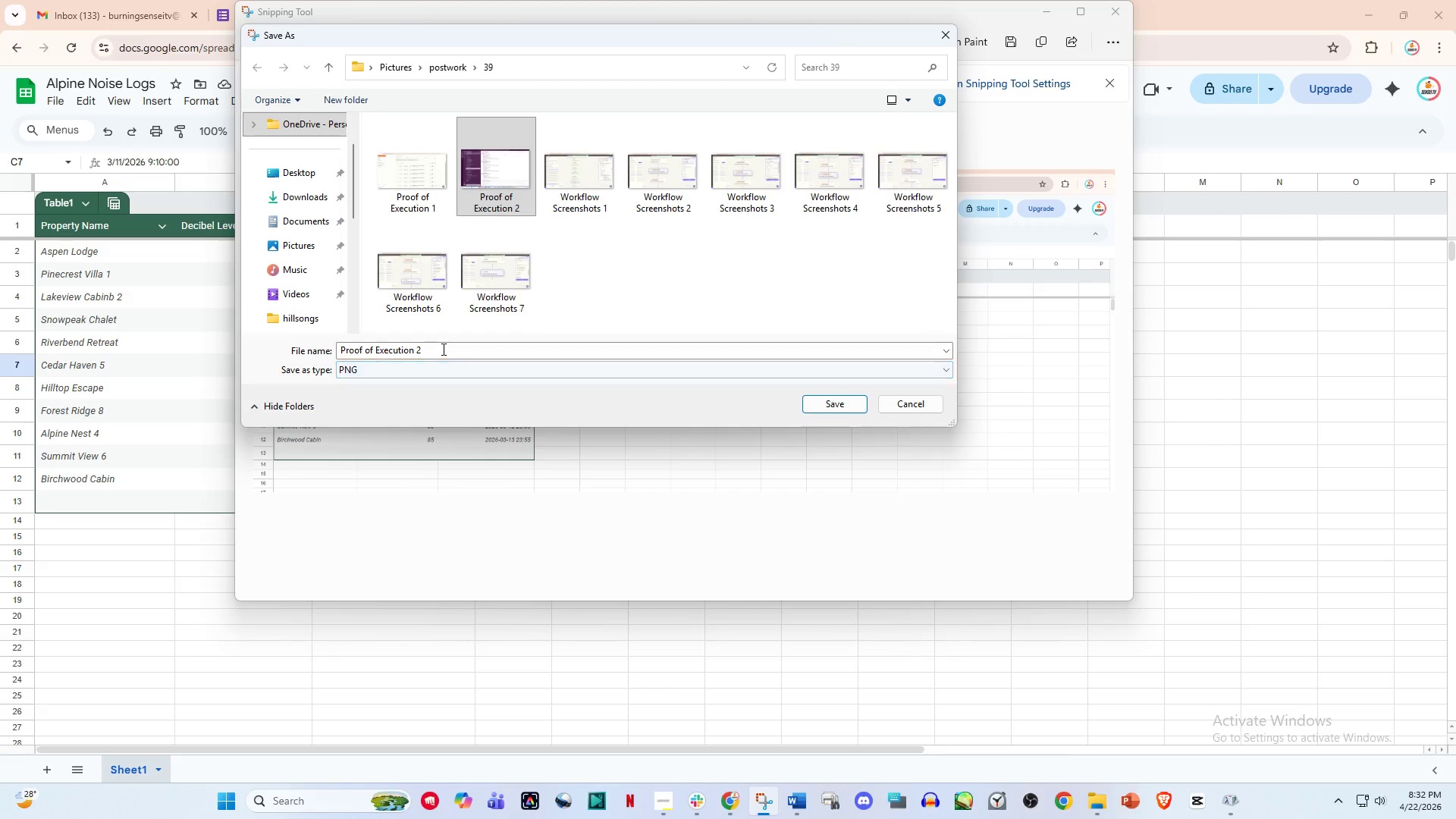 
triple_click([442, 349])
 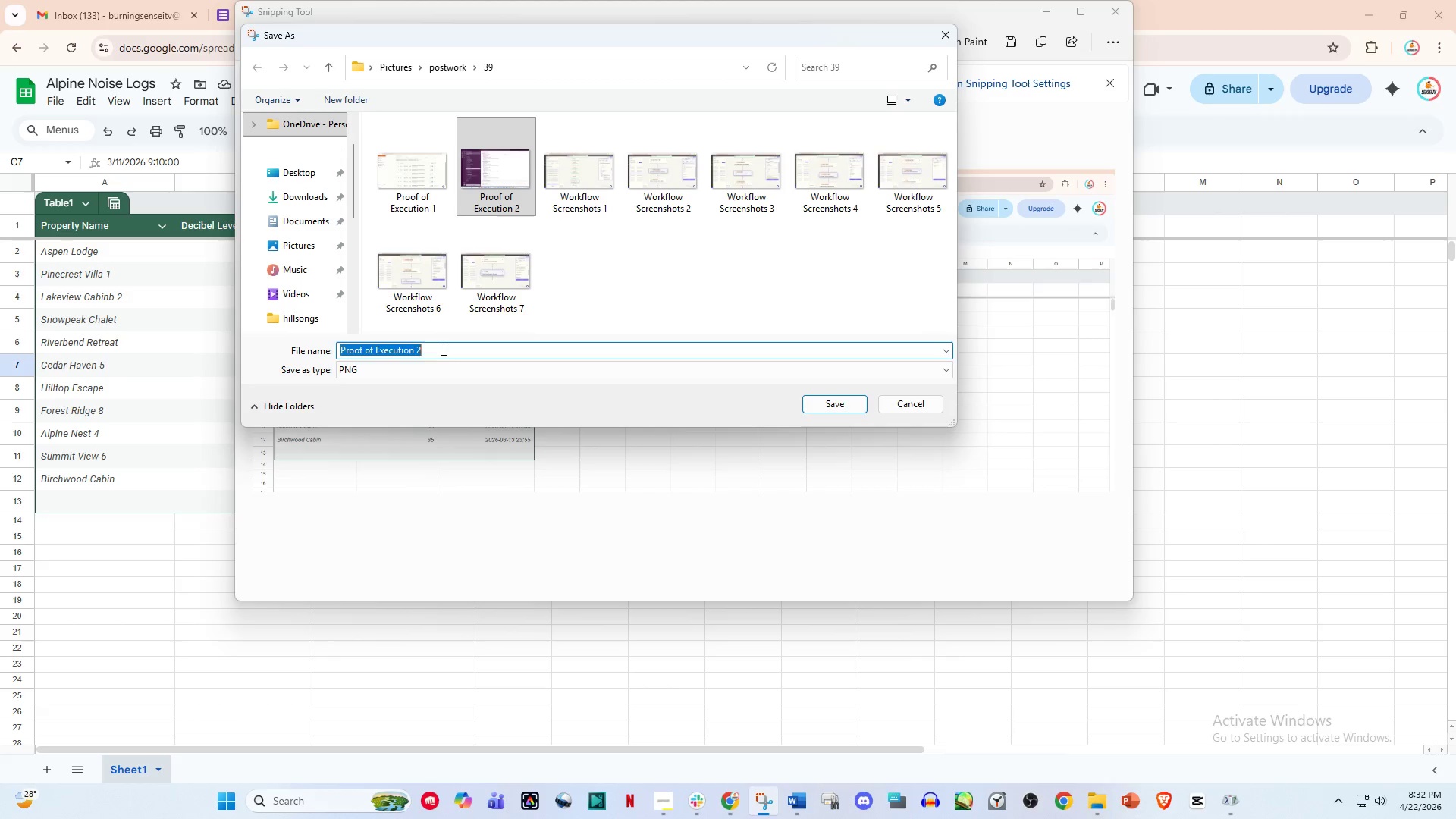 
triple_click([442, 349])
 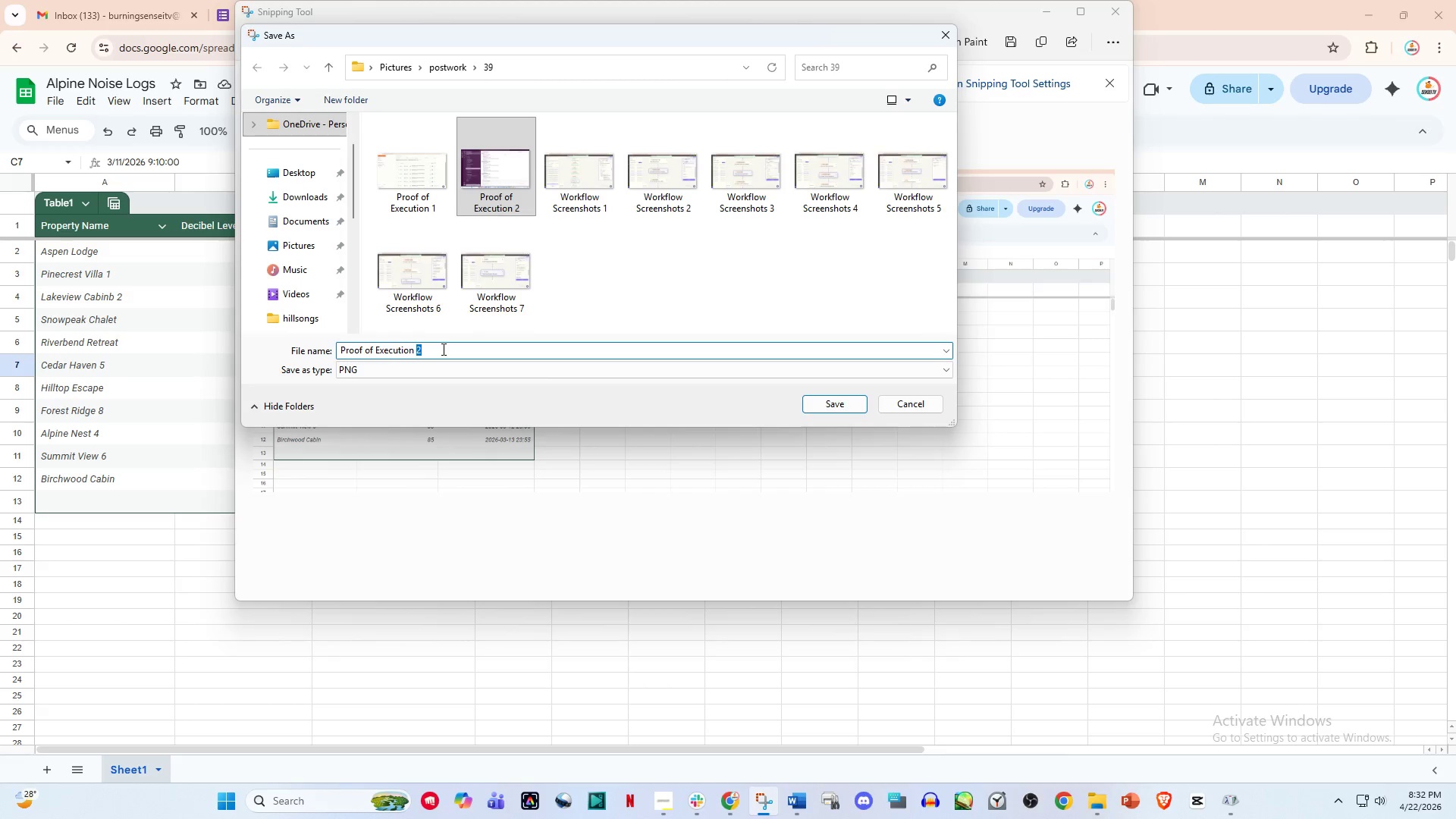 
key(3)
 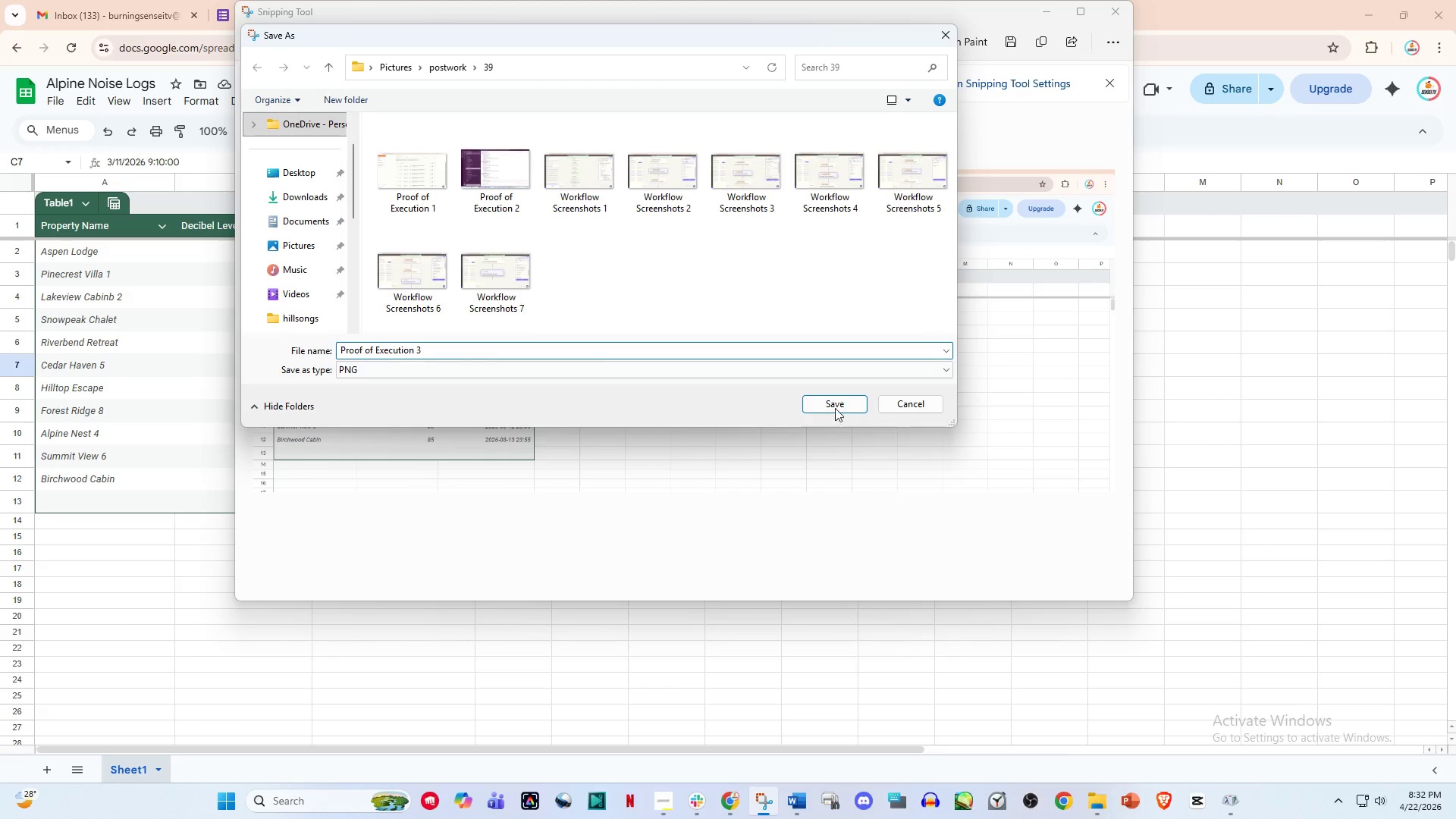 
left_click([841, 400])
 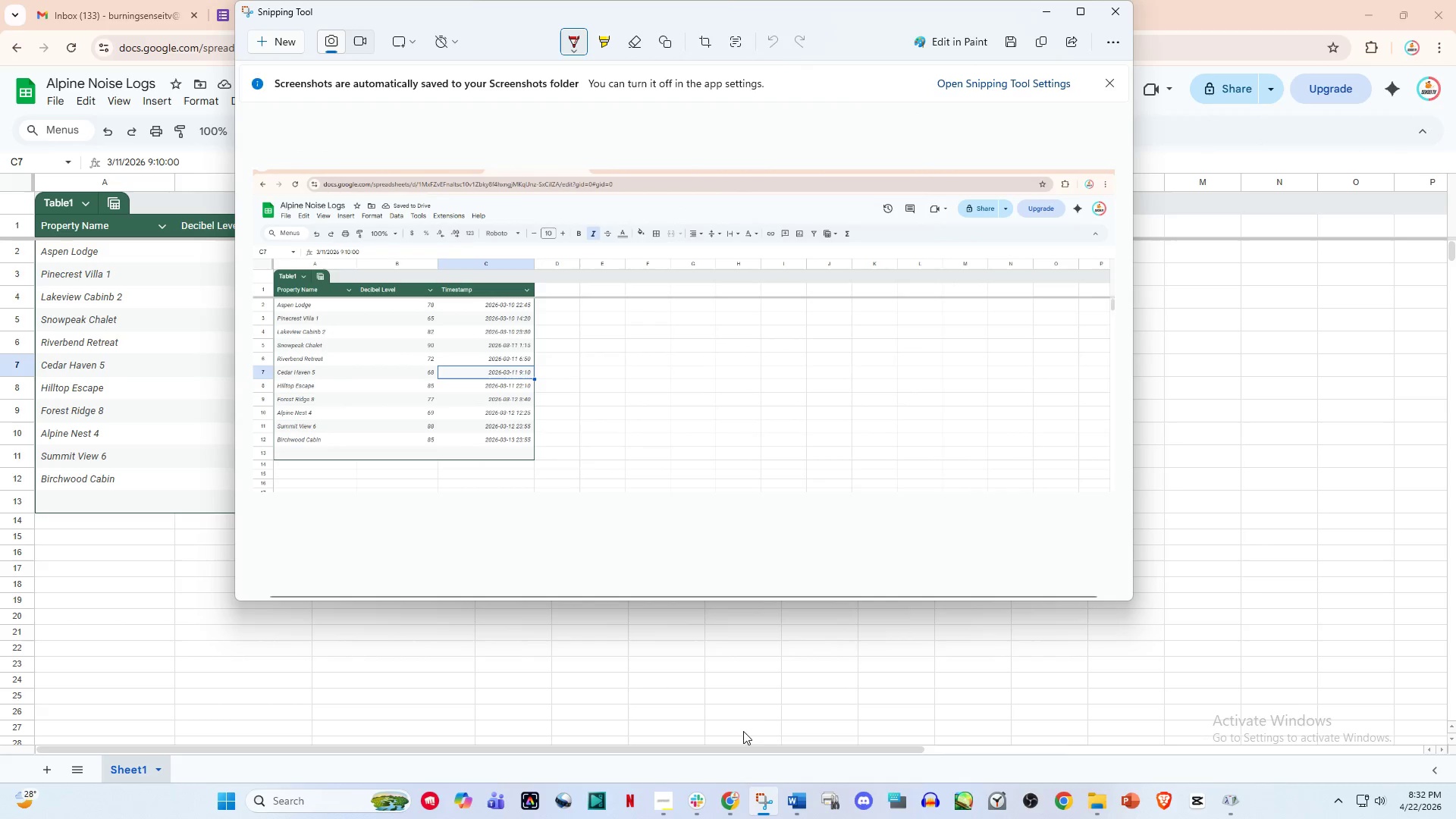 
left_click([731, 802])
 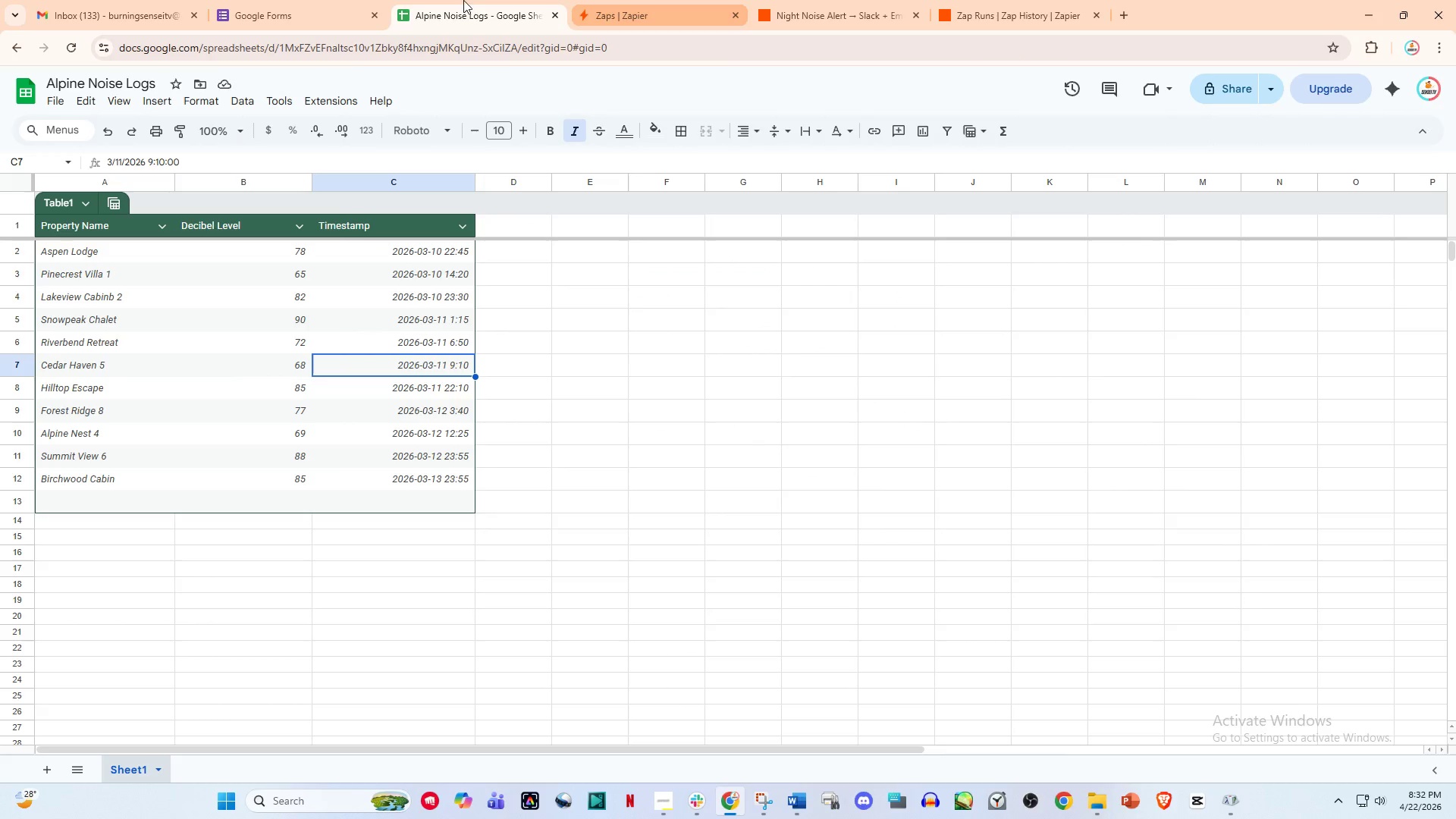 
left_click([328, 0])
 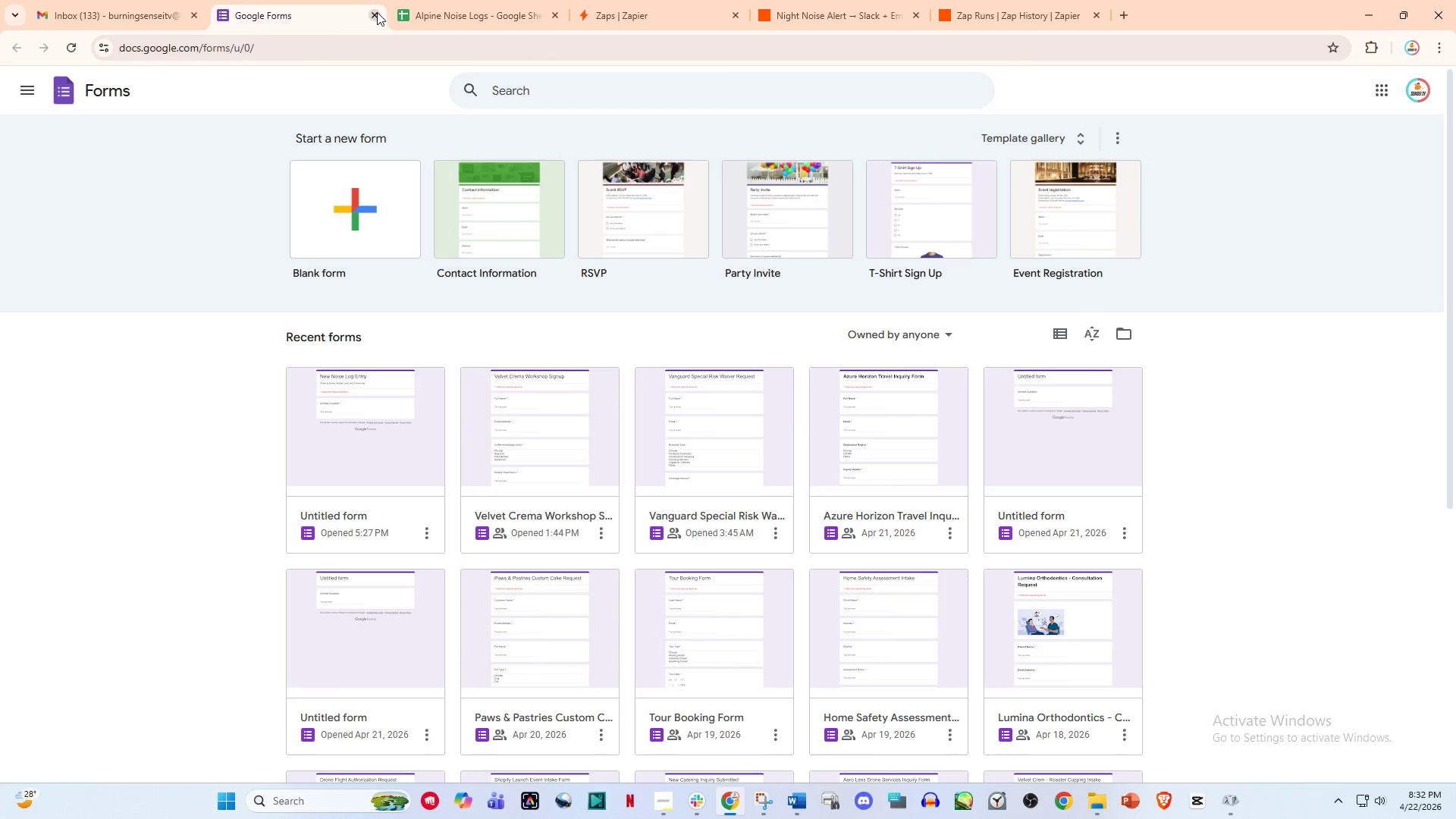 
double_click([131, 0])
 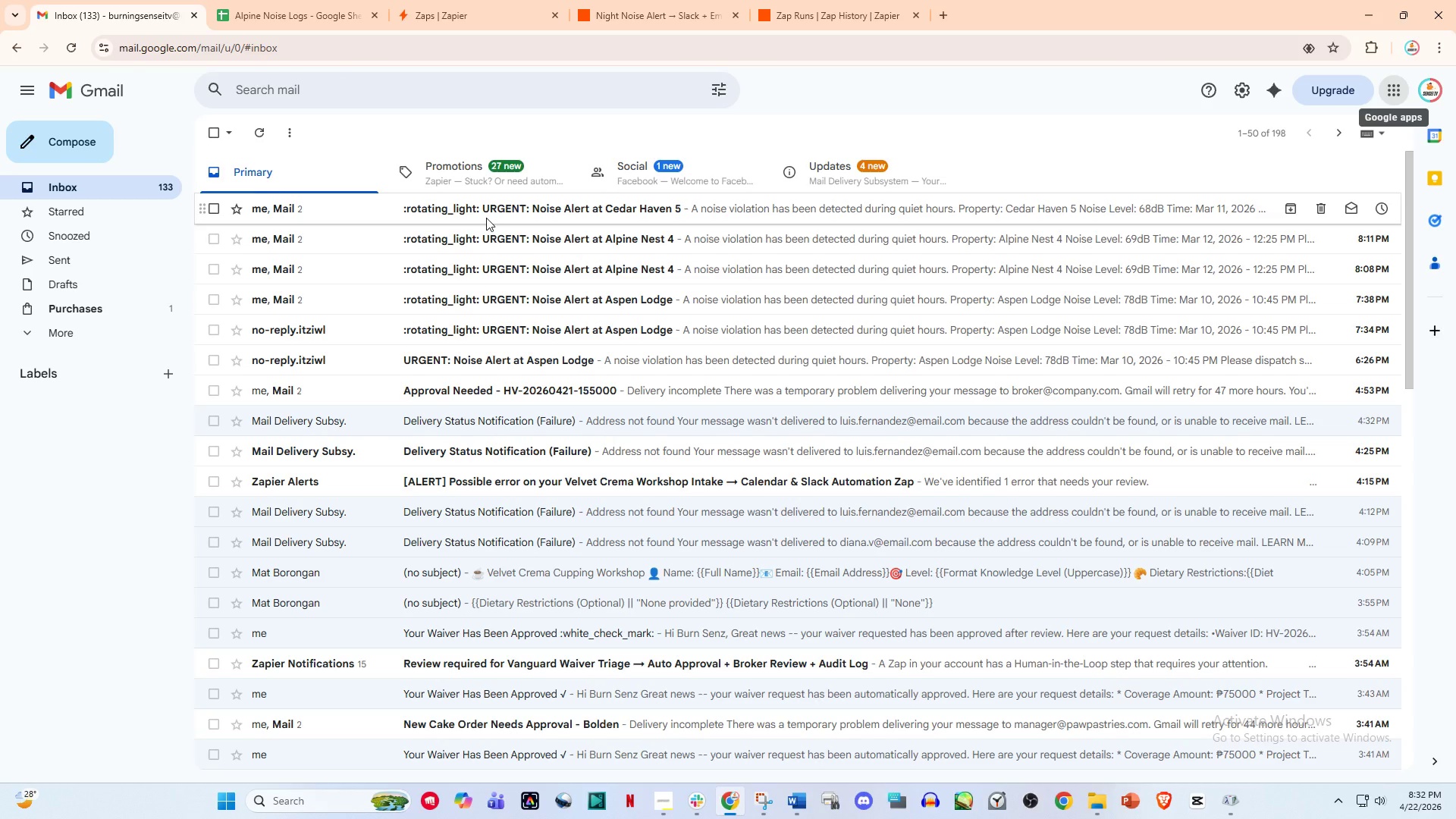 
wait(6.31)
 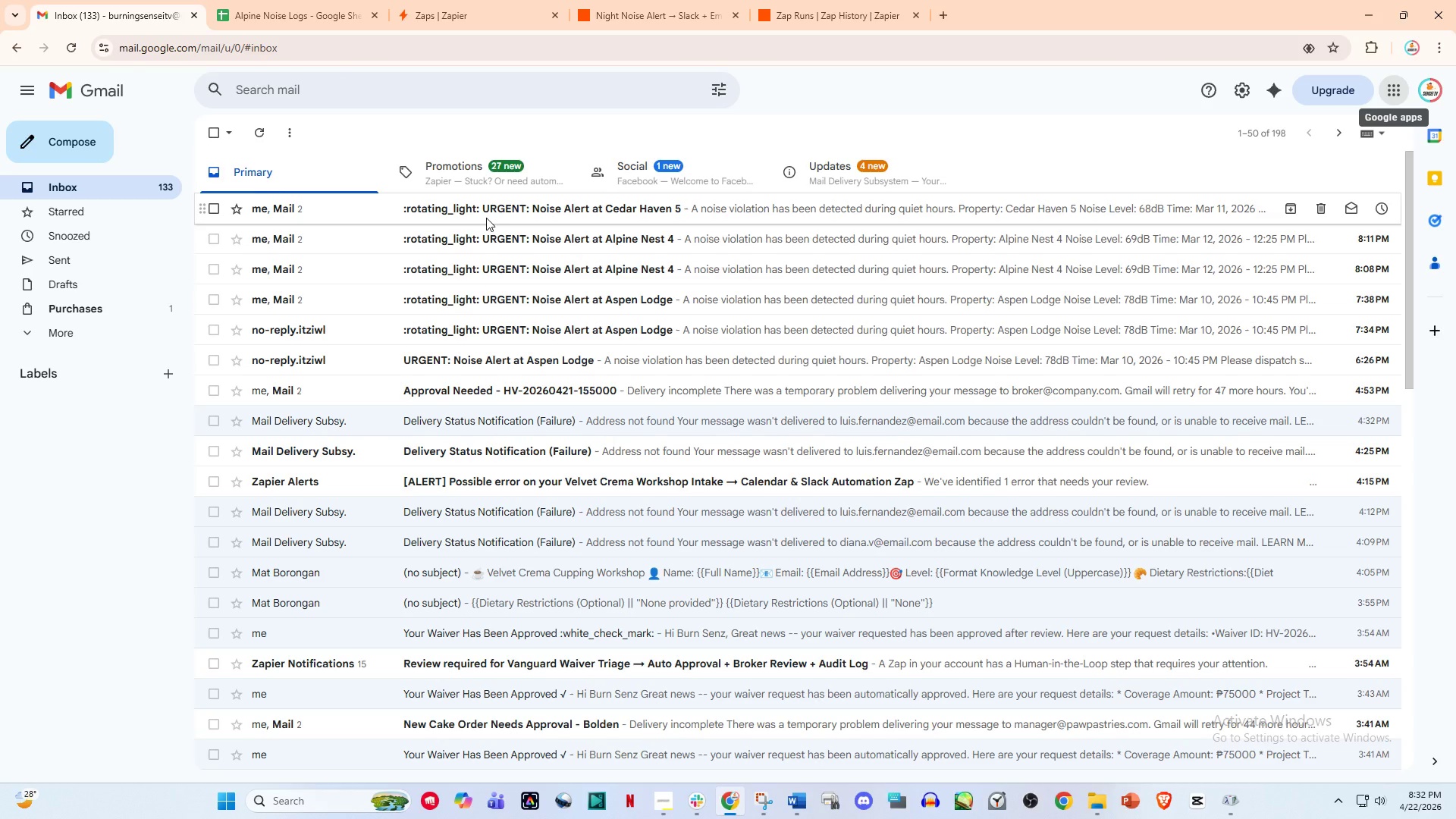 
left_click([461, 209])
 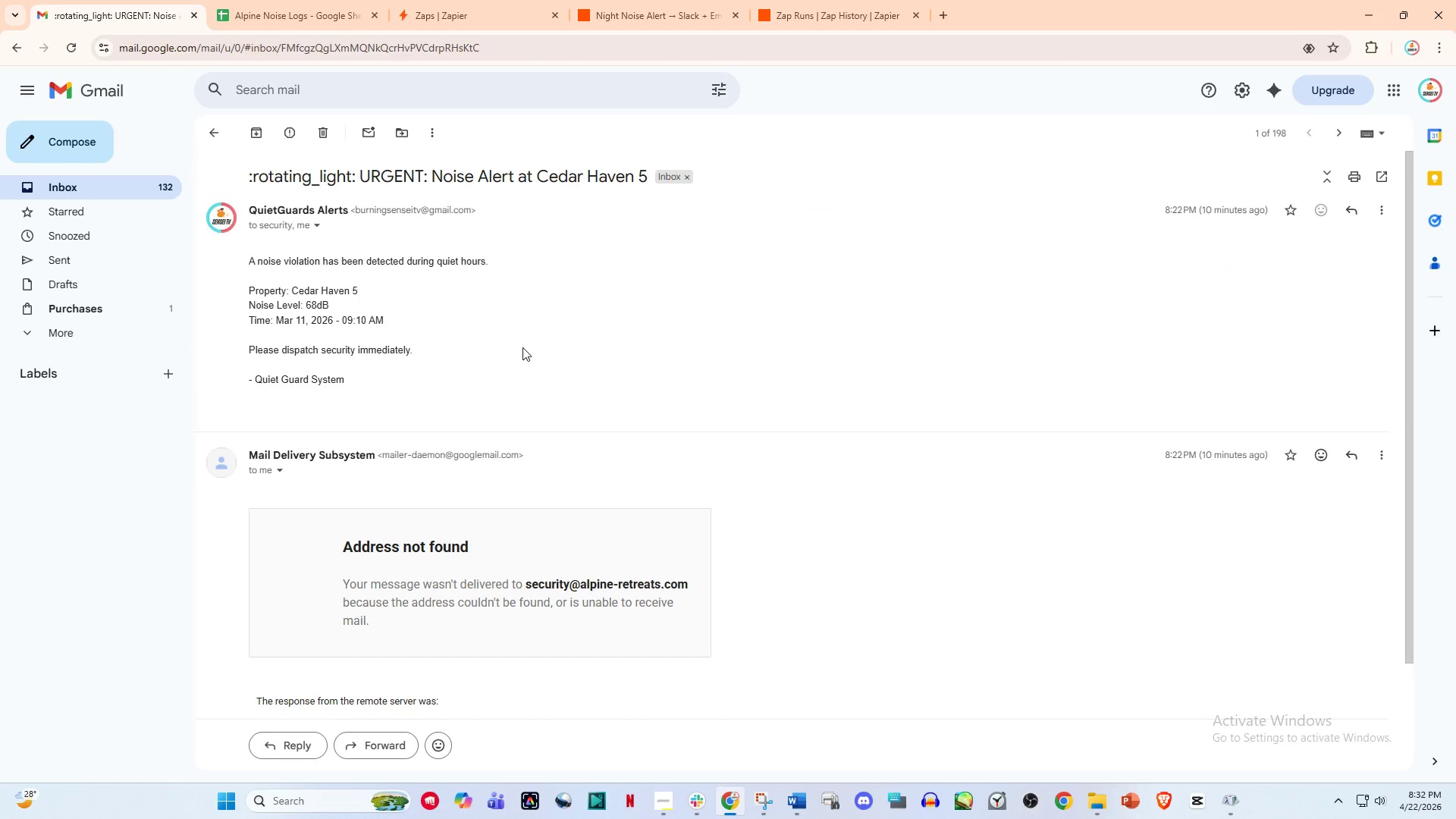 
scroll: coordinate [522, 347], scroll_direction: down, amount: 1.0
 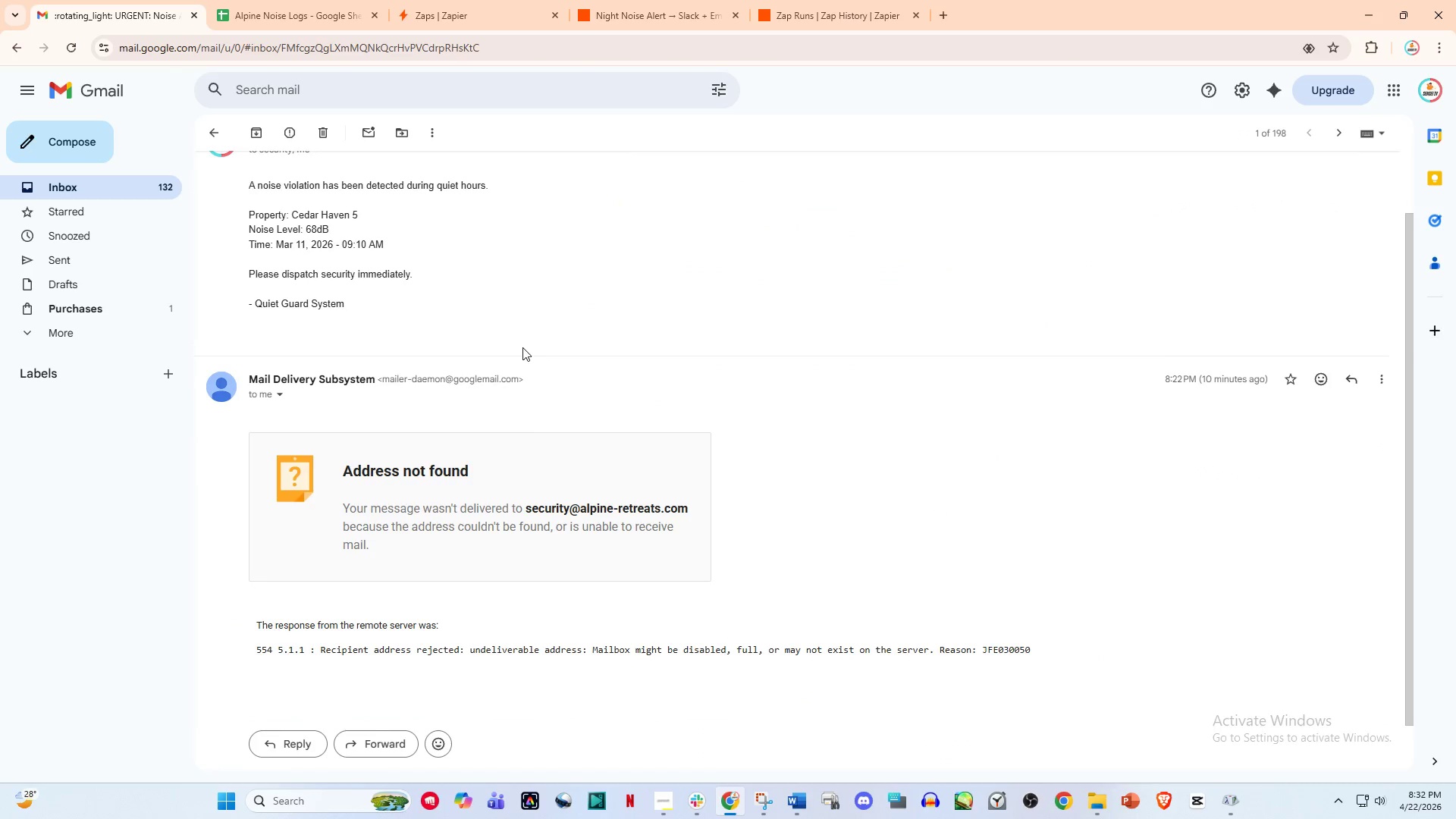 
scroll: coordinate [522, 347], scroll_direction: up, amount: 2.0
 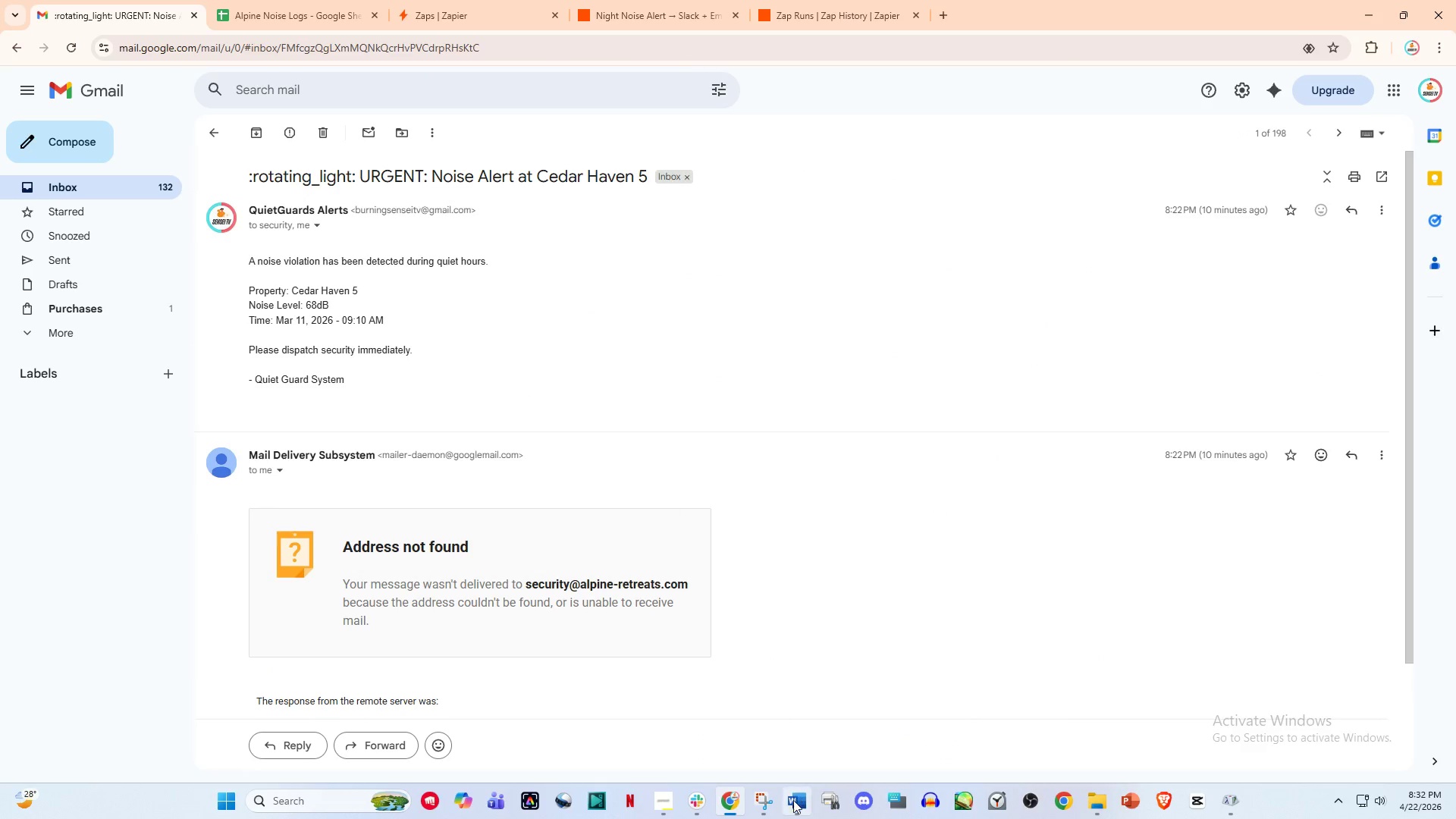 
left_click([772, 809])
 